 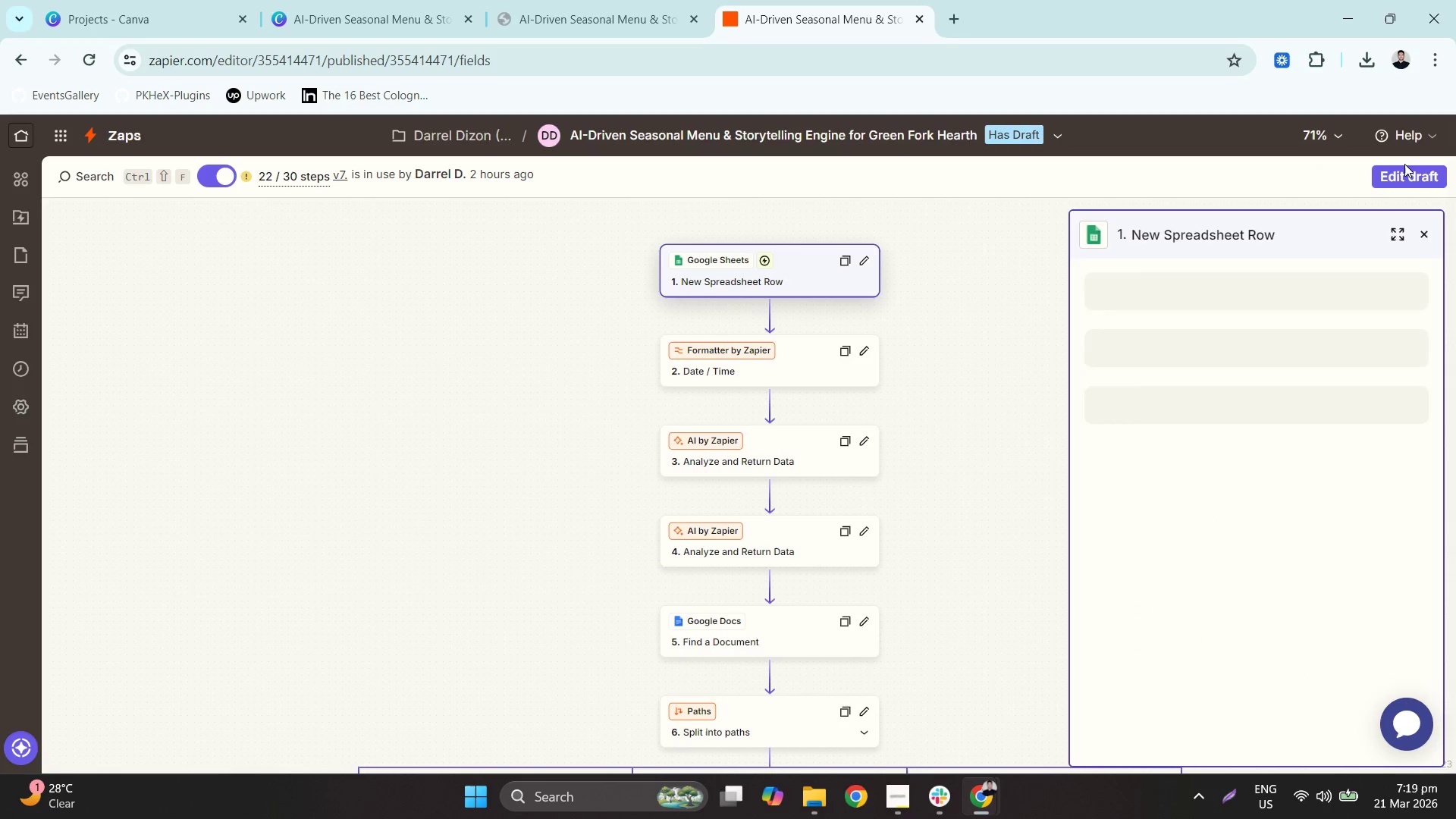 
left_click([1406, 166])
 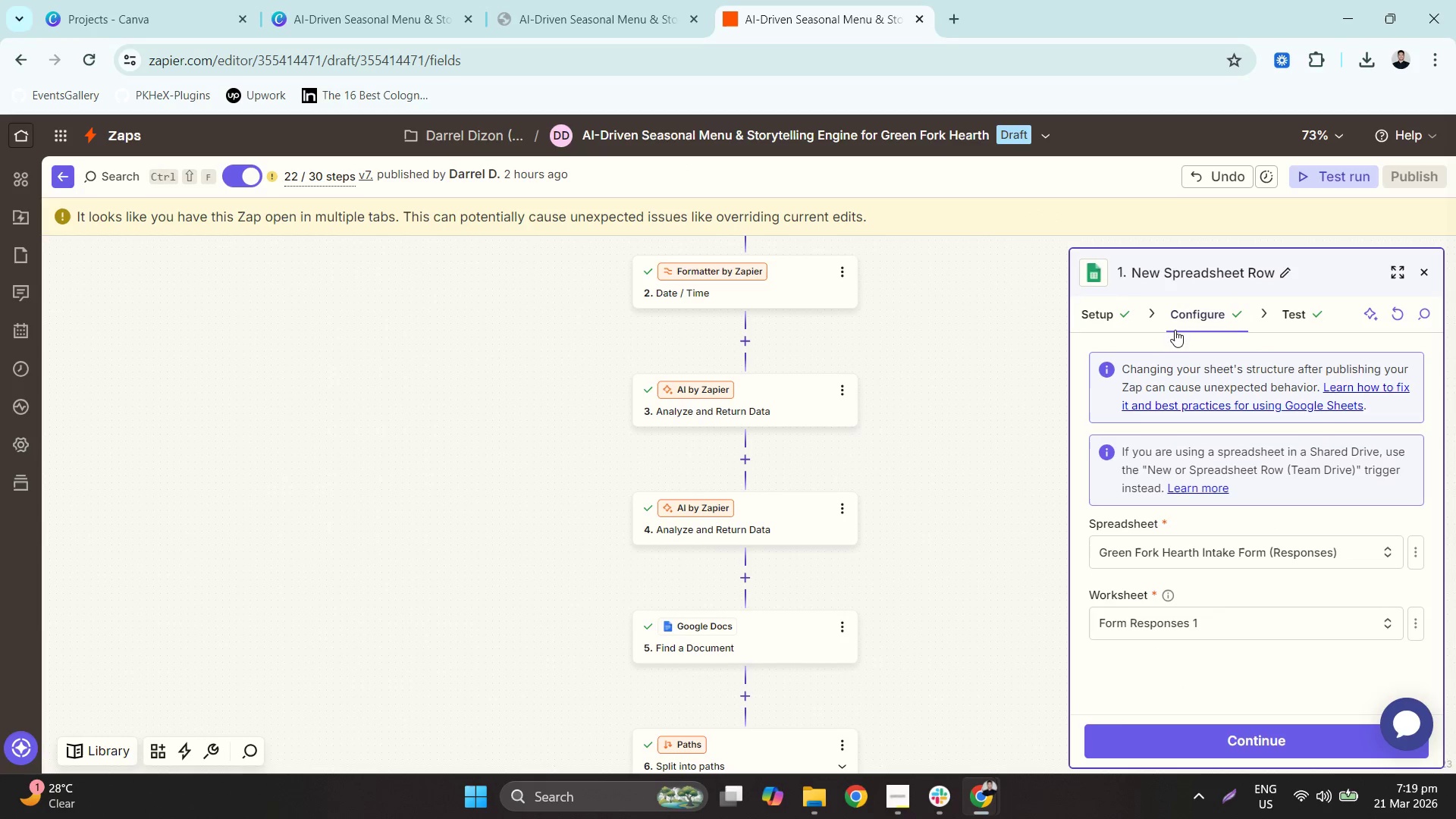 
wait(10.34)
 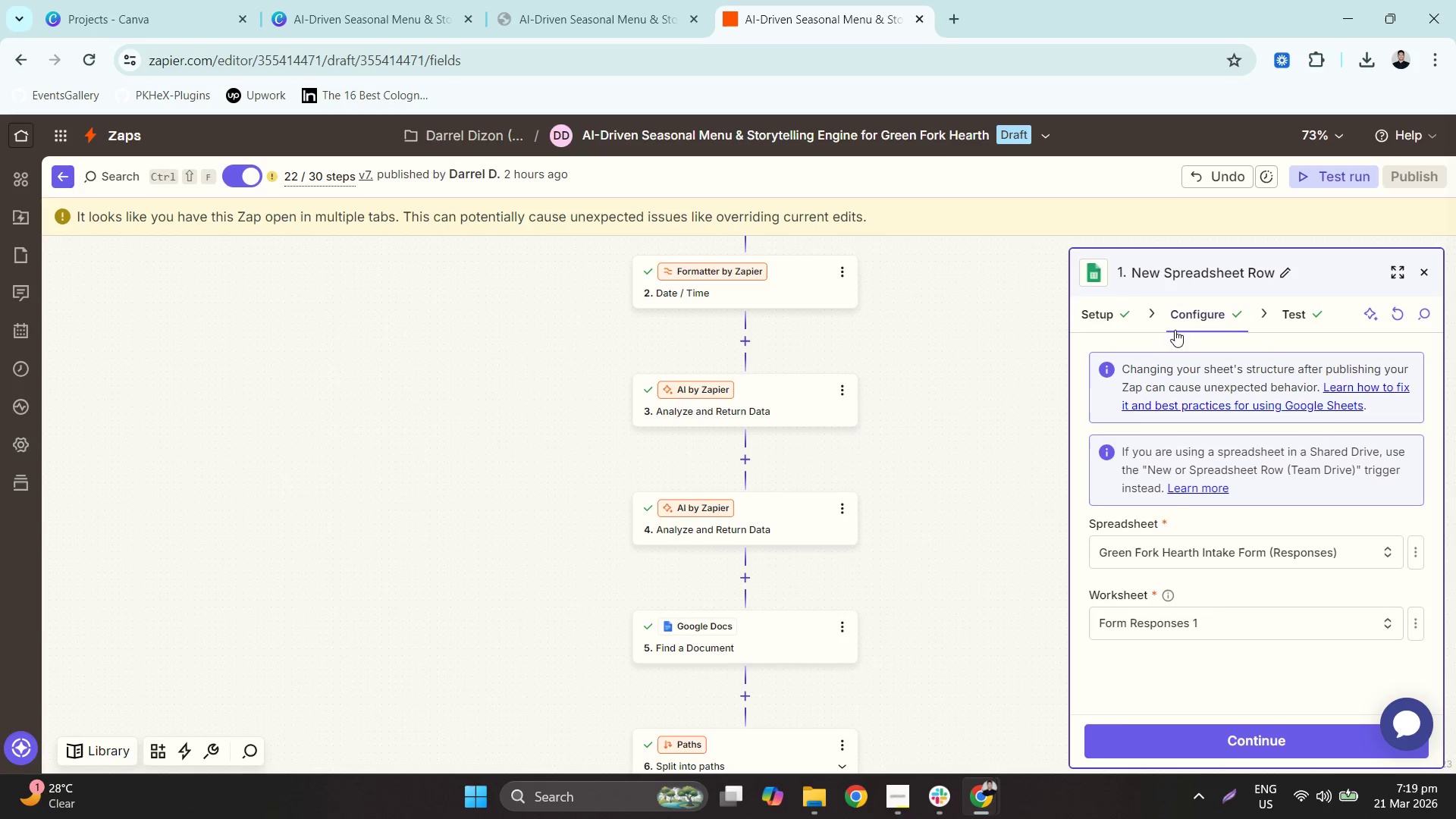 
left_click([1216, 218])
 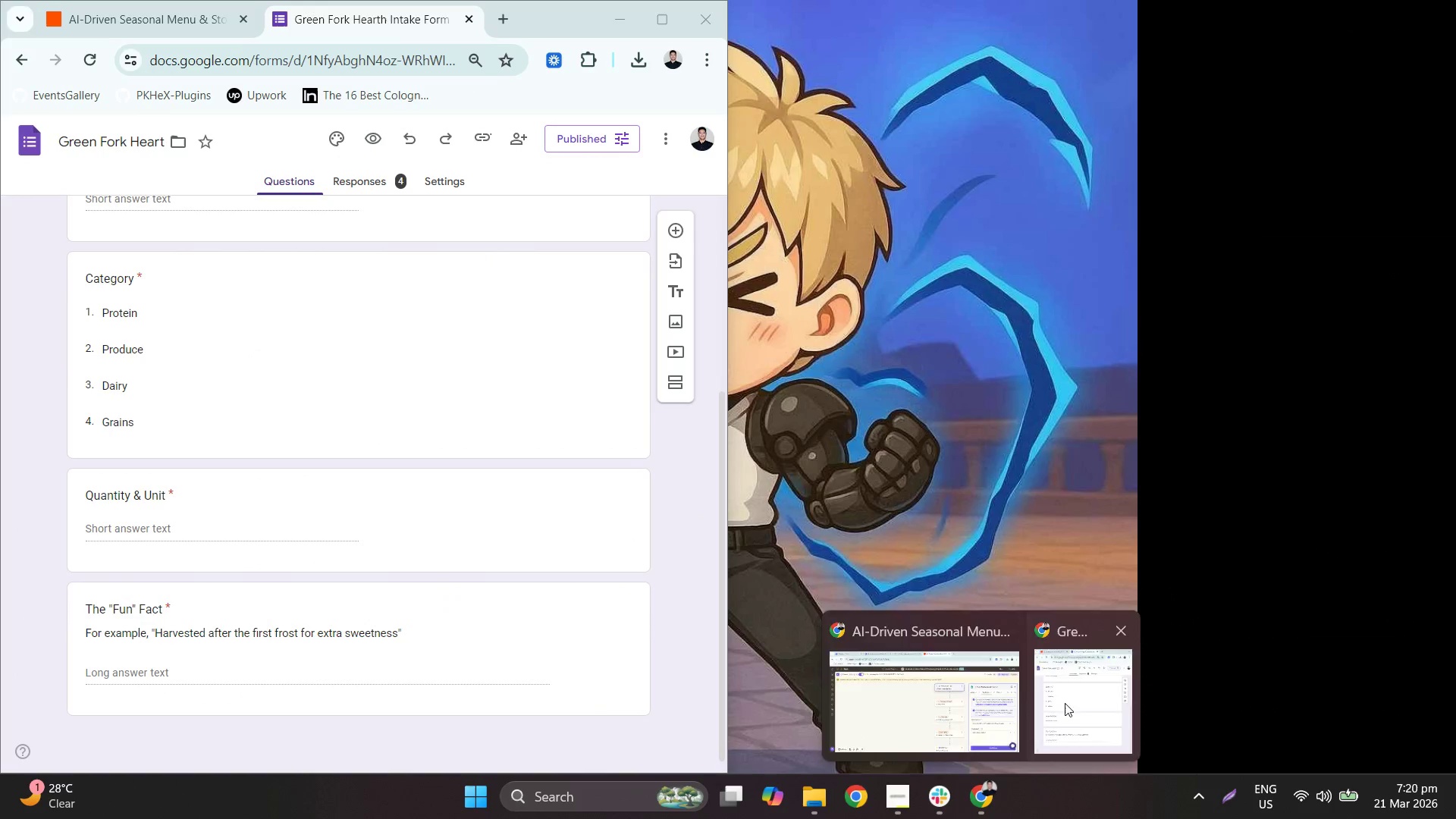 
left_click([242, 18])
 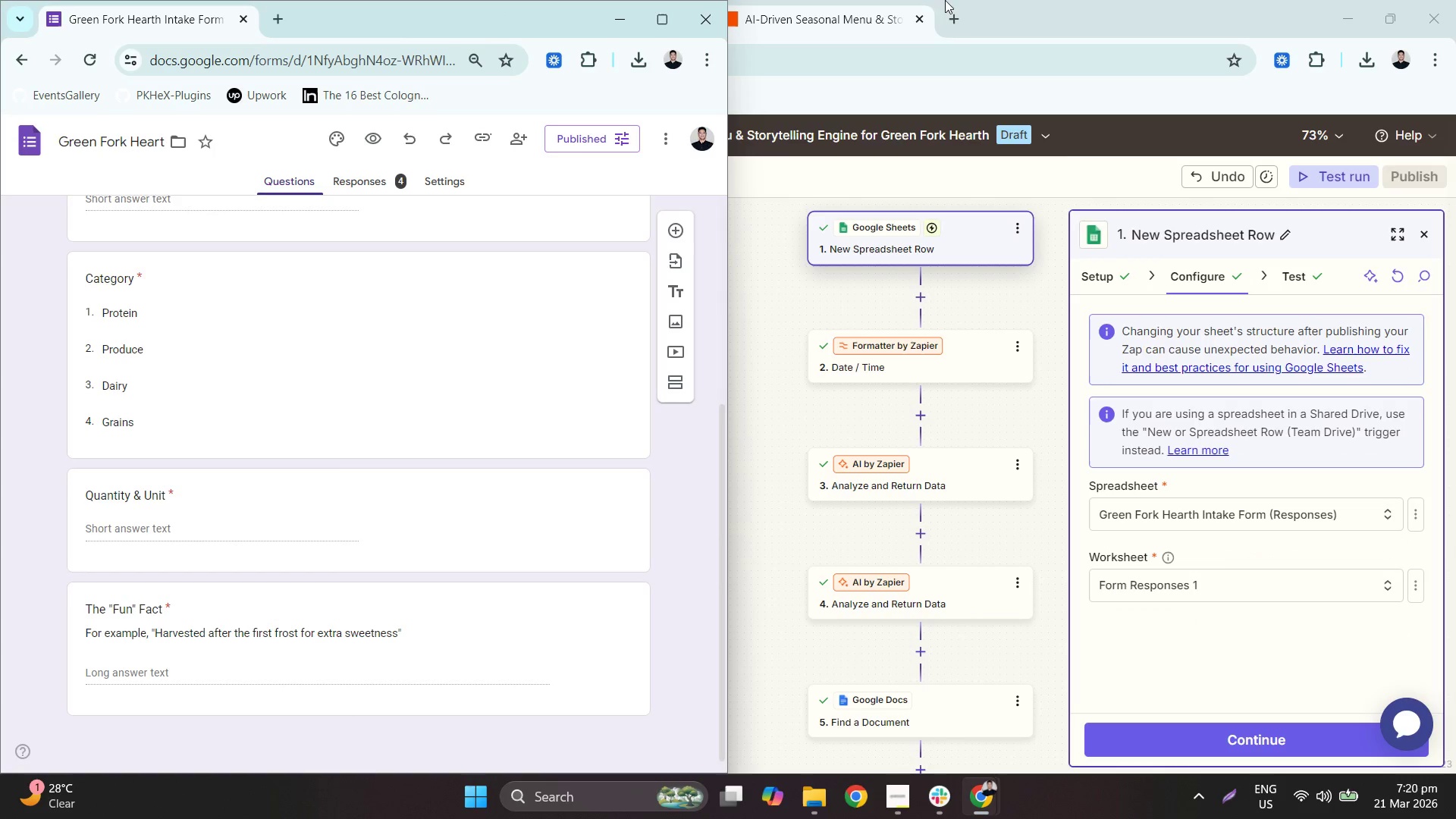 
left_click([1071, 0])
 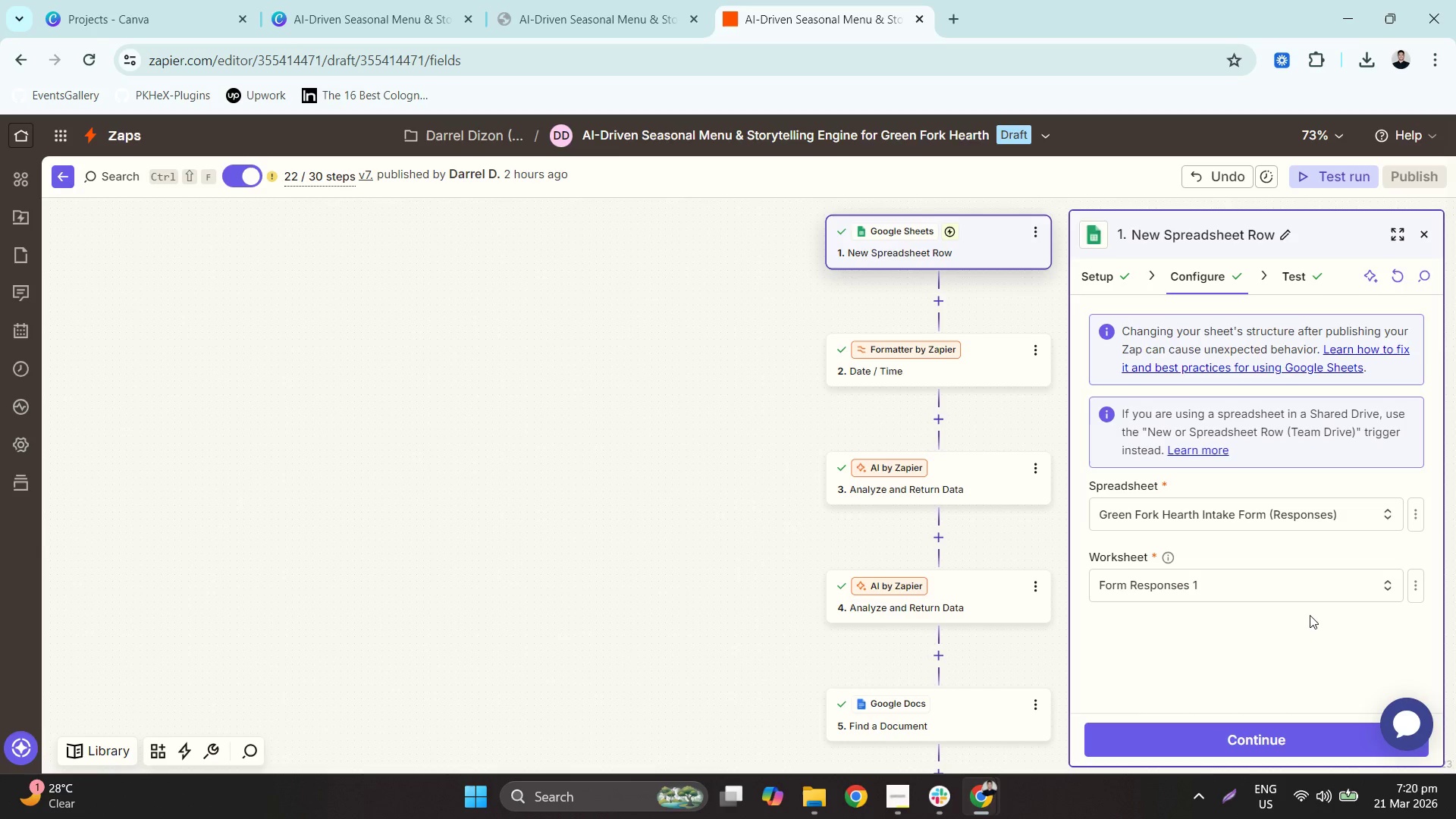 
wait(9.58)
 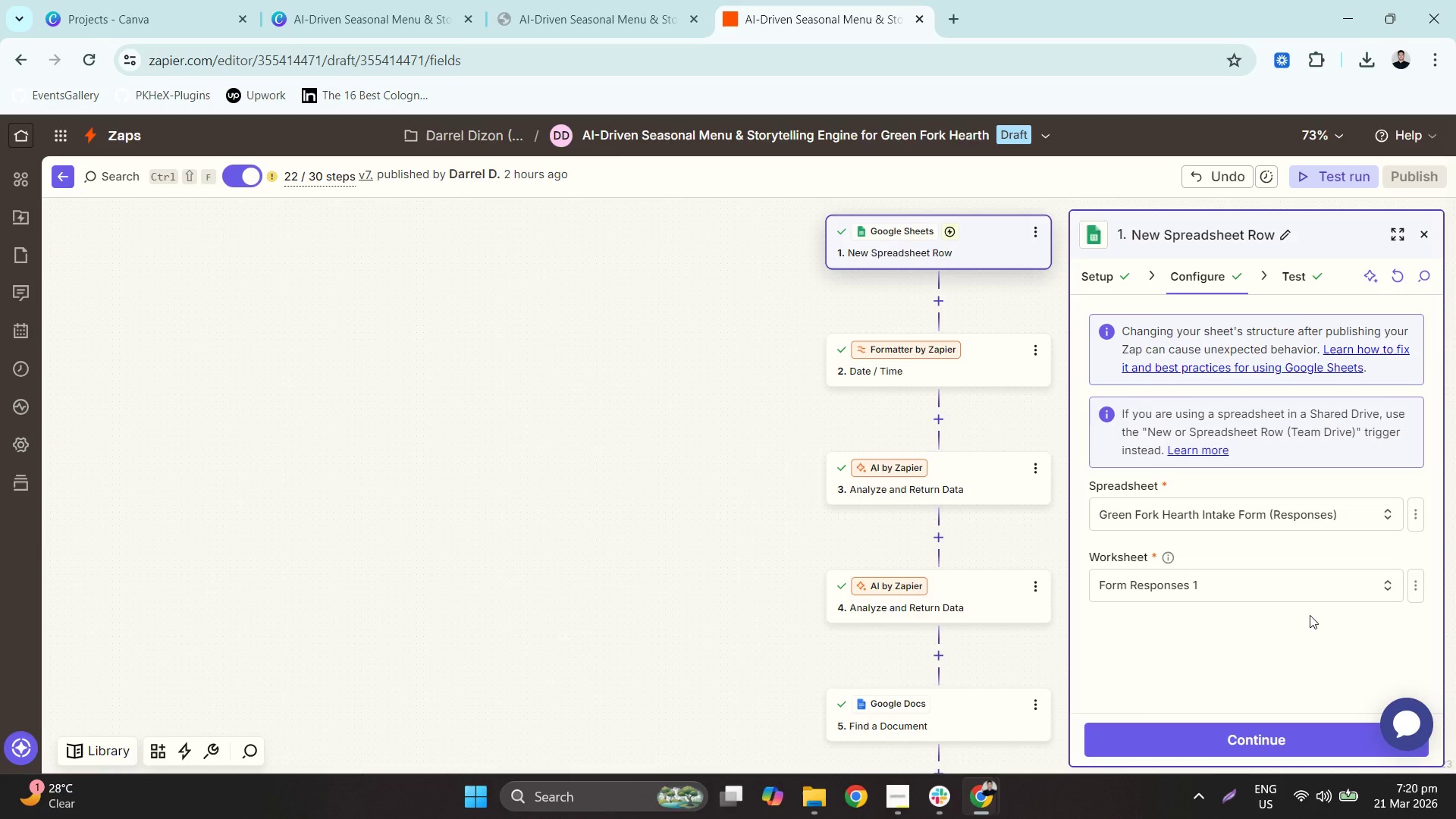 
left_click([1233, 793])
 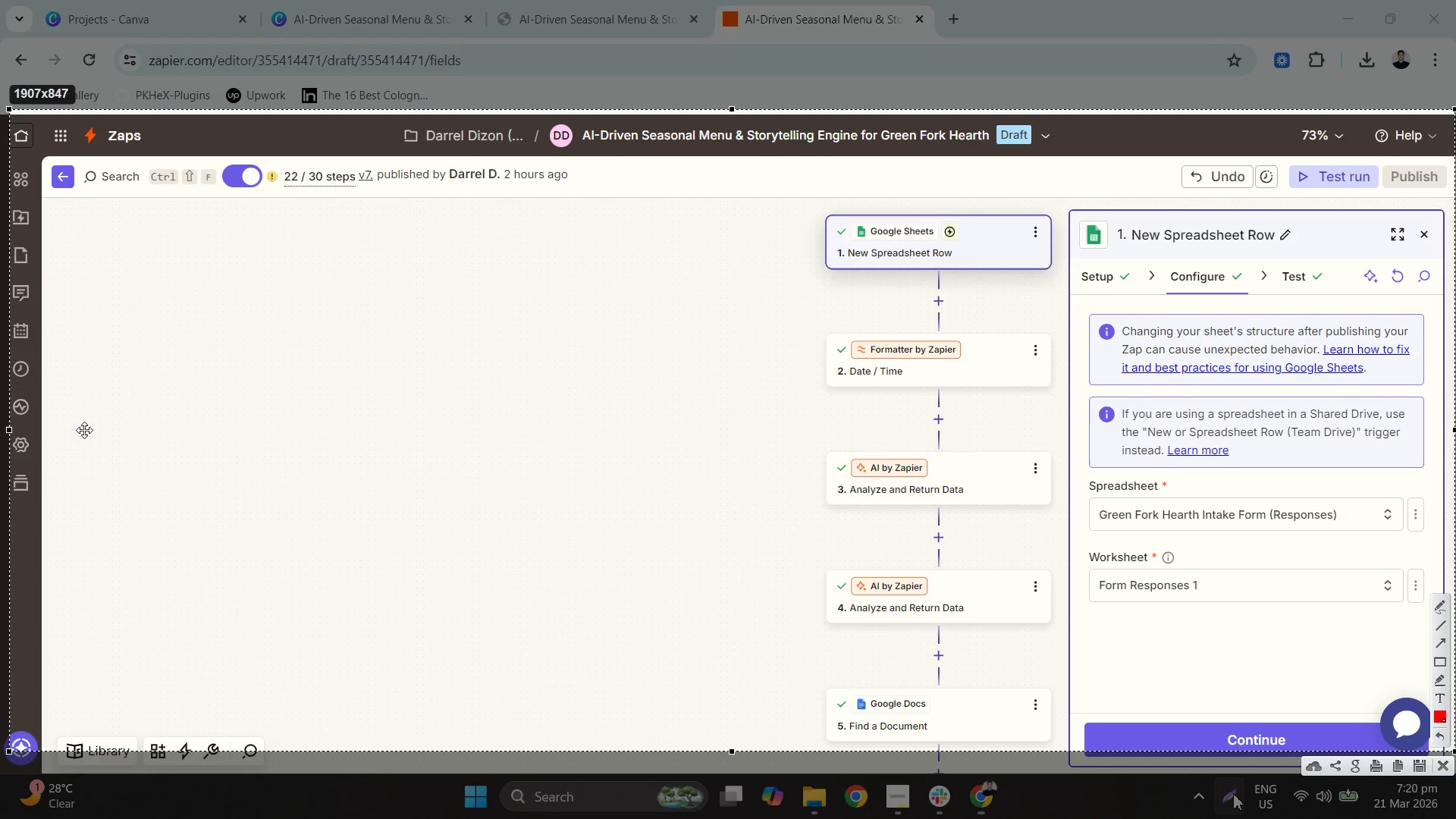 
left_click_drag(start_coordinate=[8, 425], to_coordinate=[146, 435])
 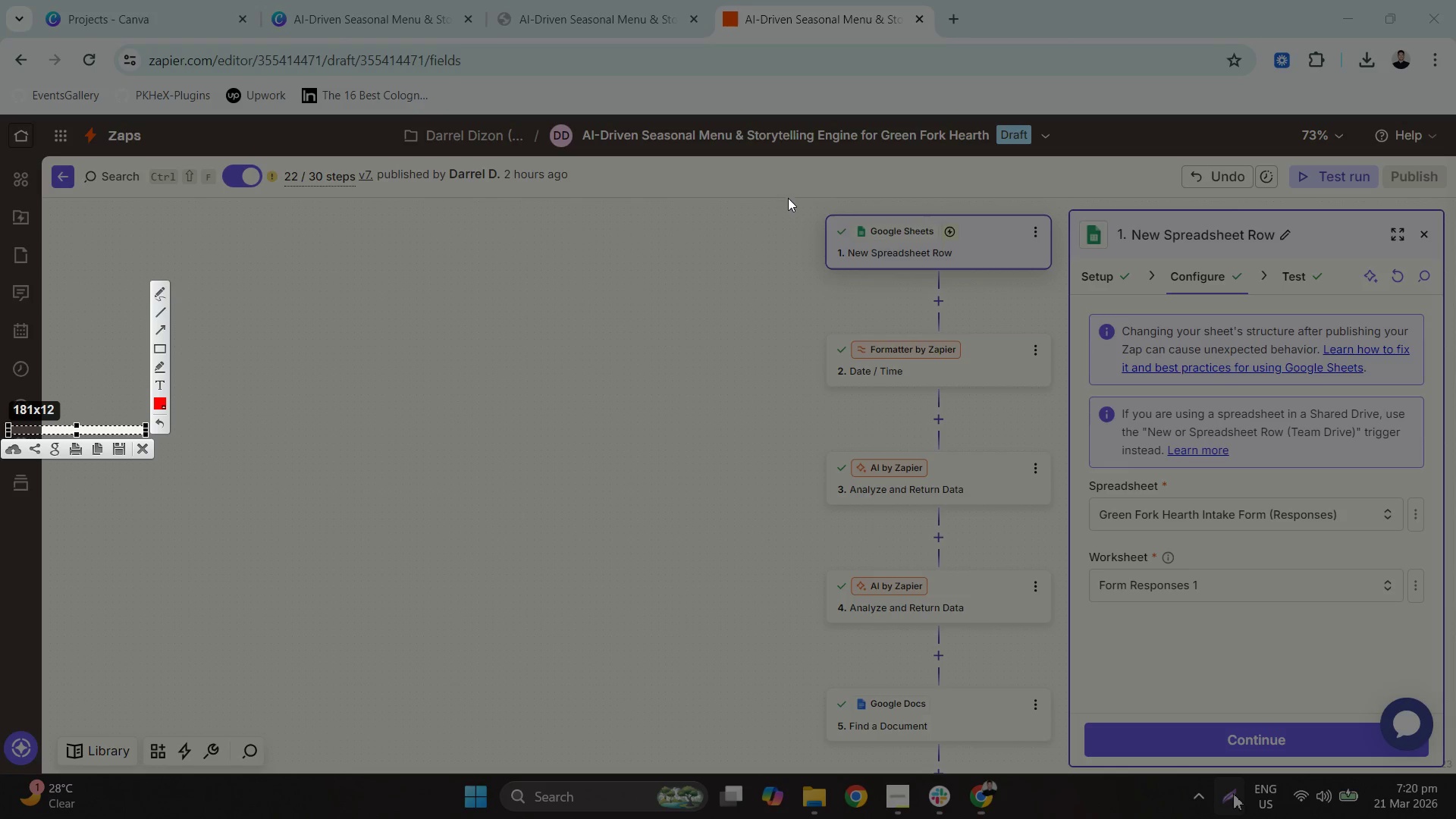 
left_click_drag(start_coordinate=[813, 189], to_coordinate=[1445, 764])
 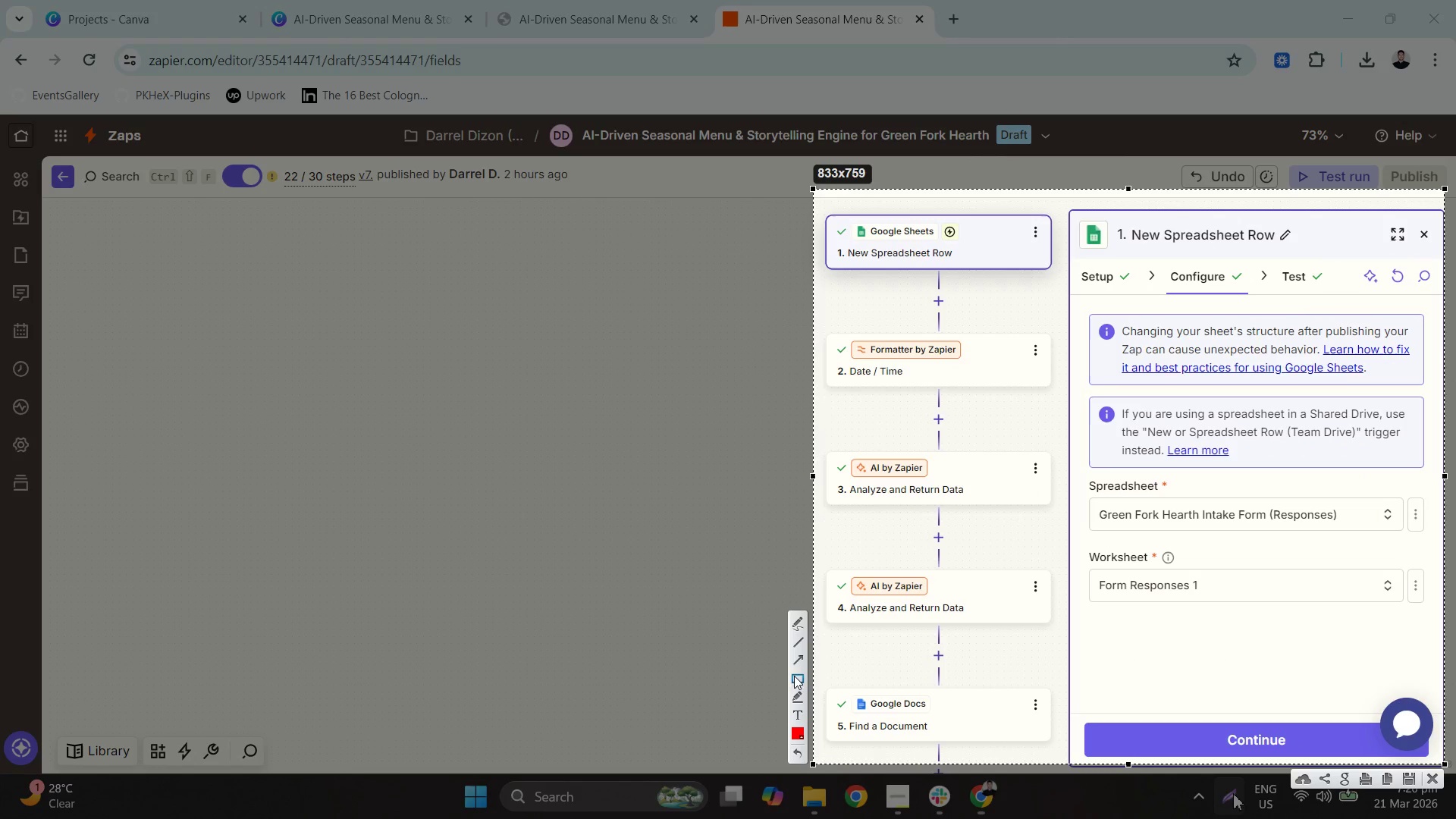 
right_click([981, 619])
 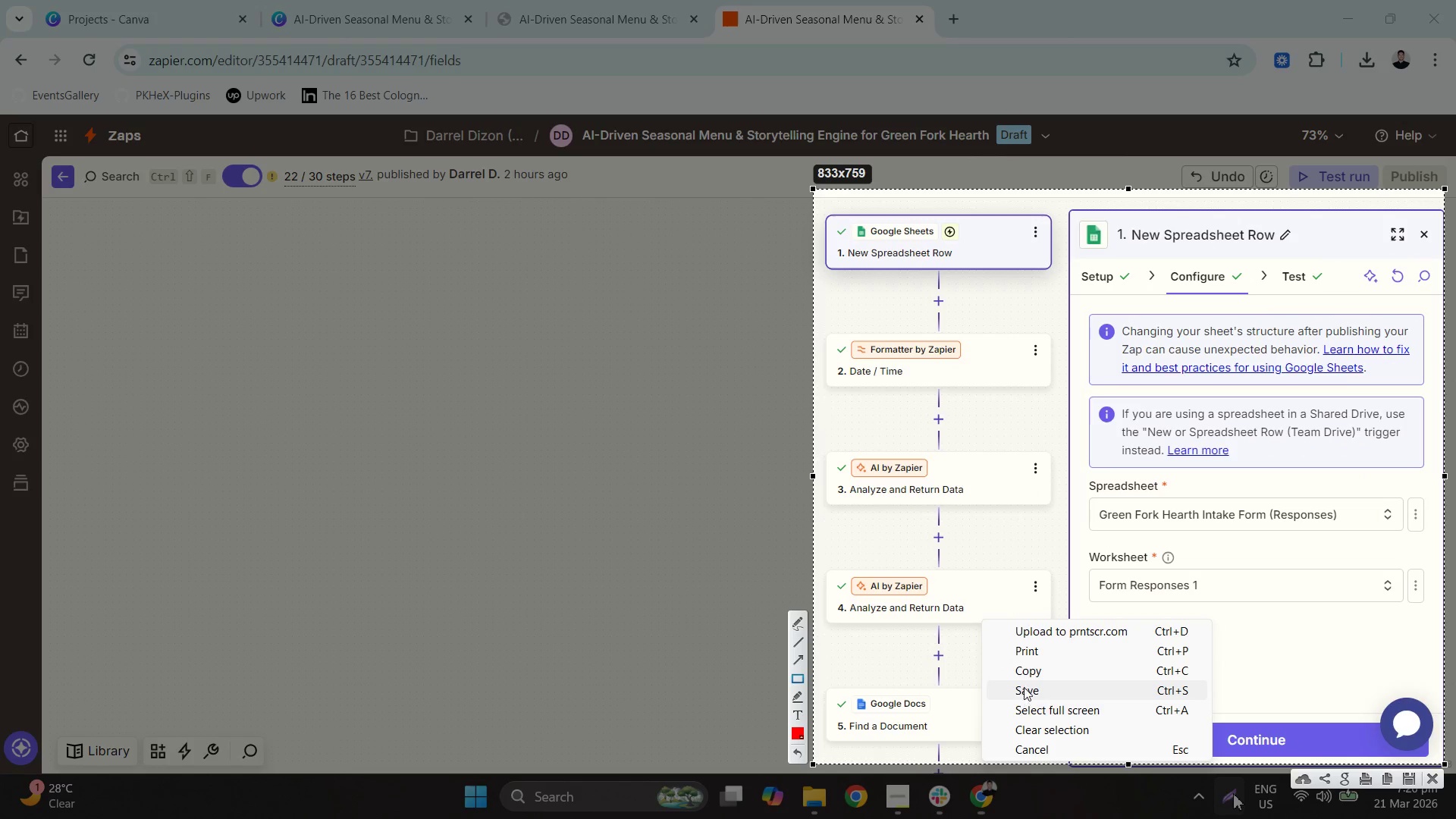 
left_click([1030, 689])
 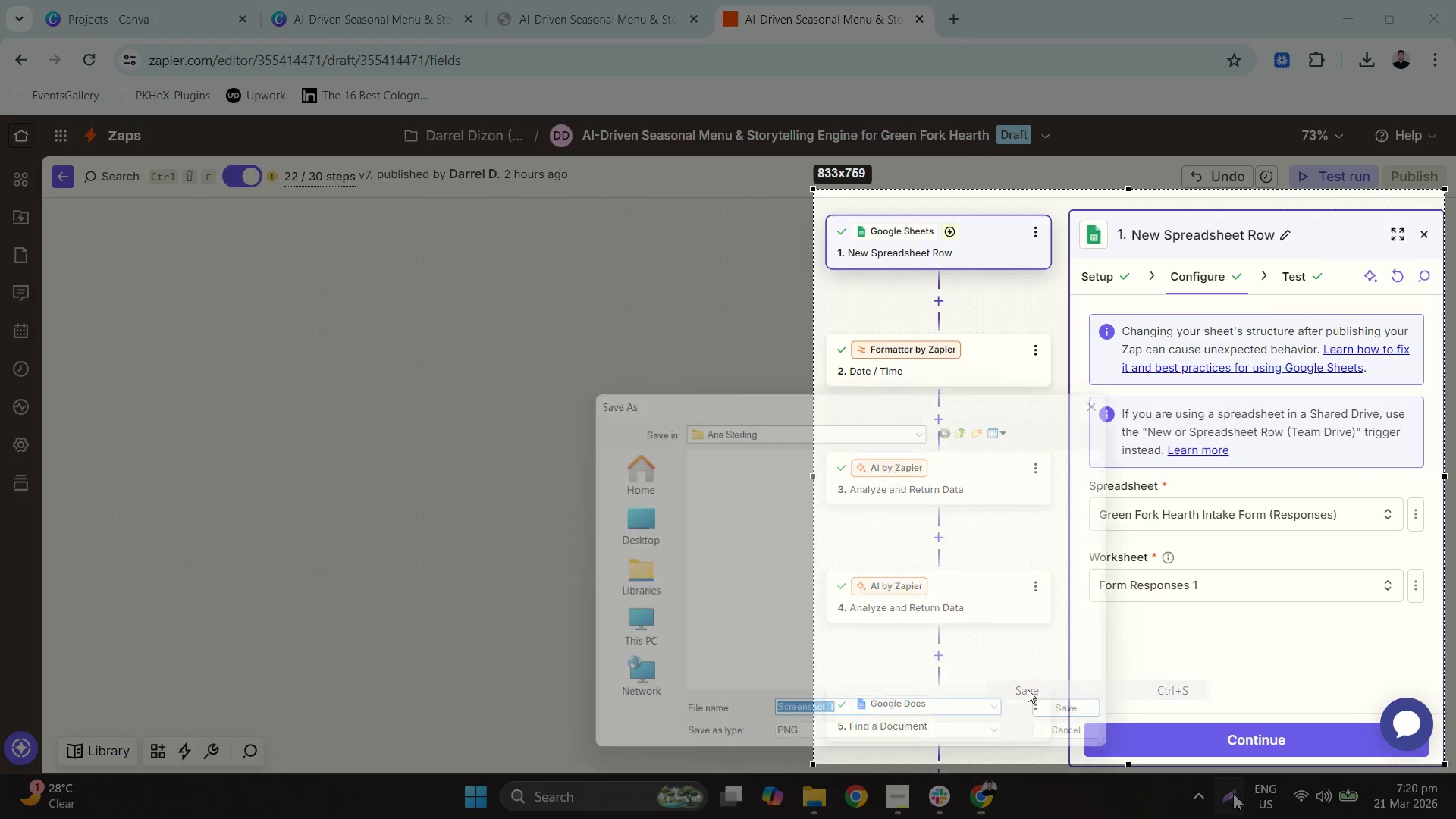 
type(ste)
key(Backspace)
key(Backspace)
key(Backspace)
type(X)
key(Backspace)
type(Zapie Wokflow Step 1)
 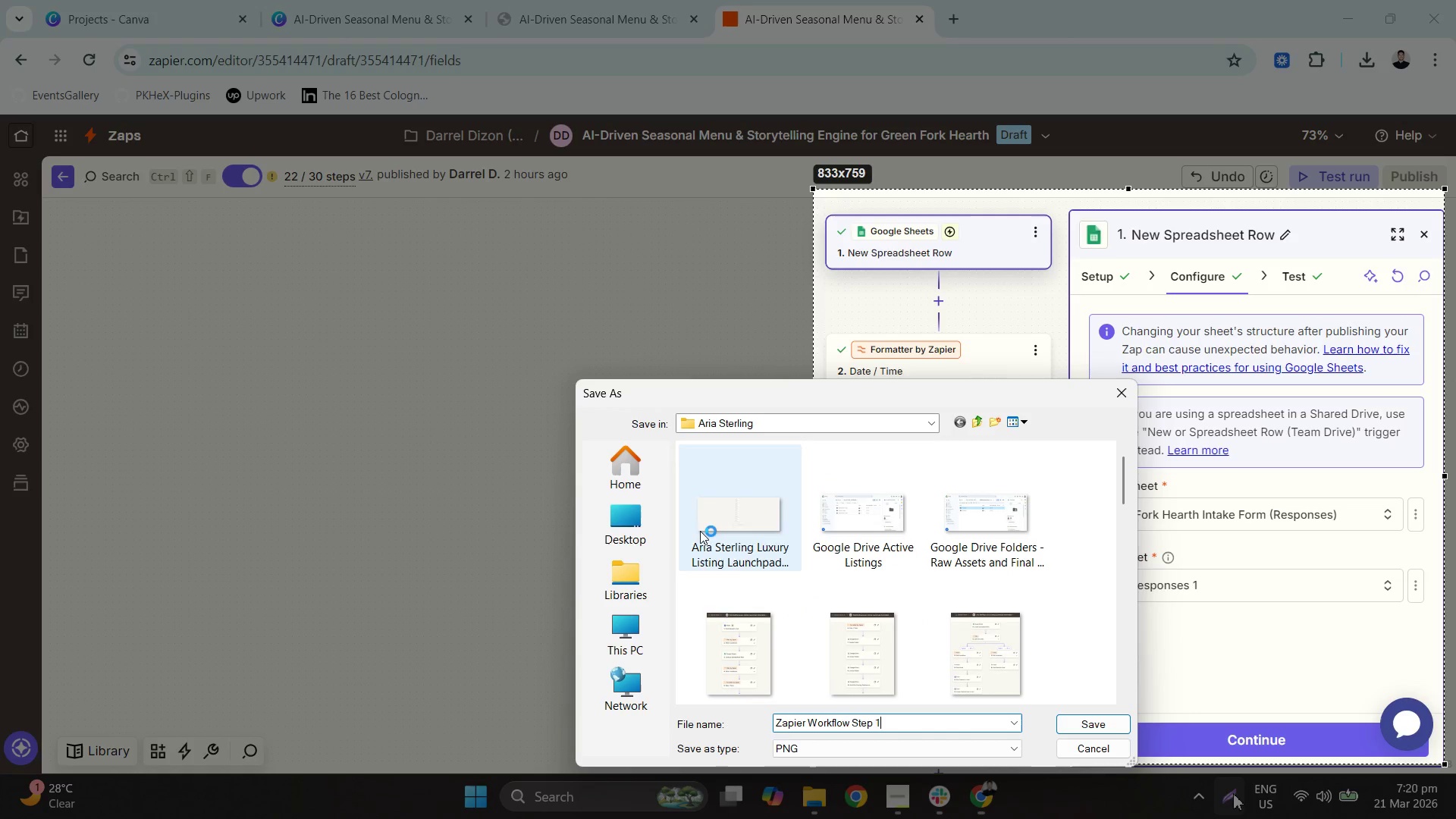 
 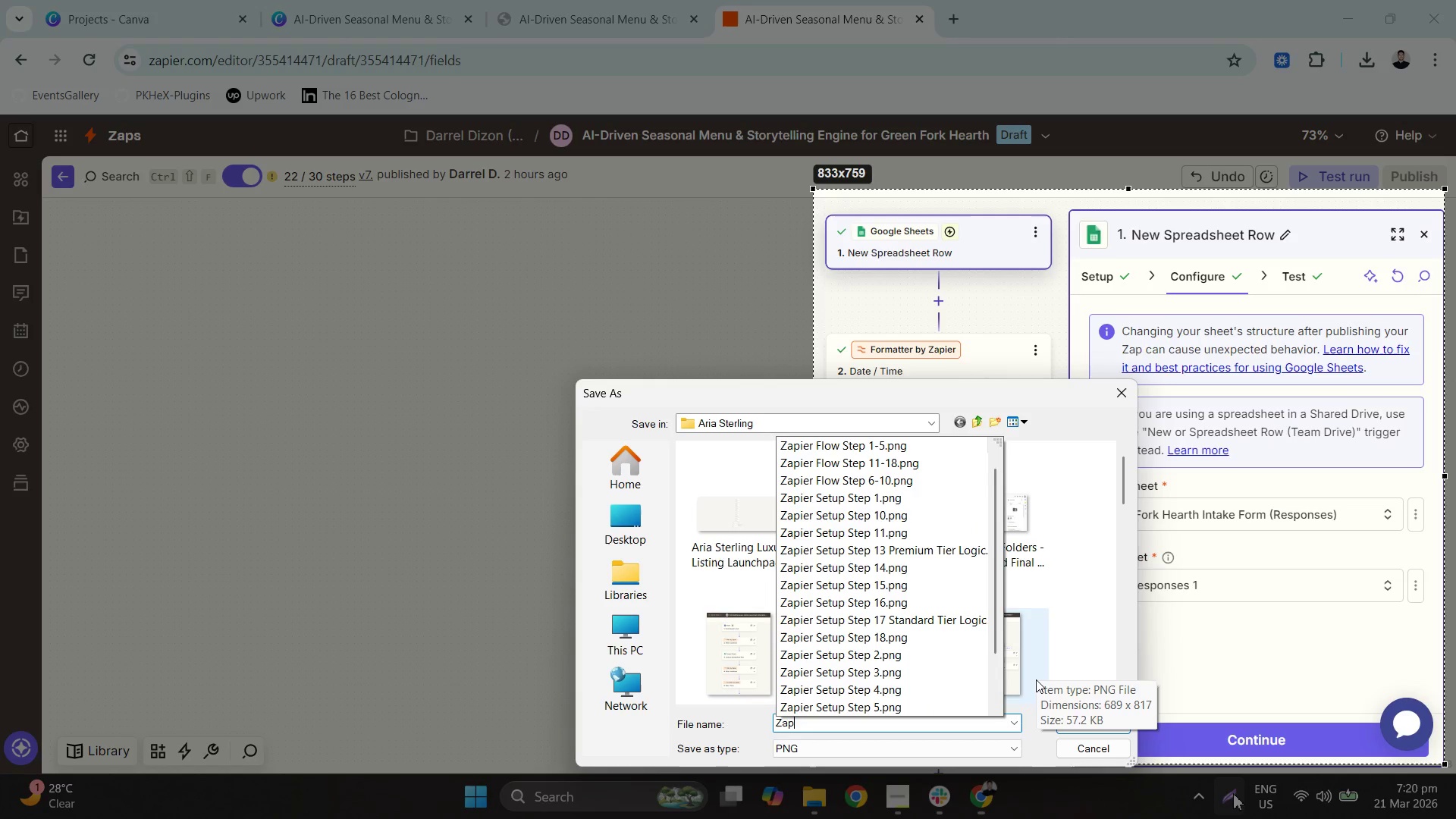 
hold_key(key=R, duration=0.84)
 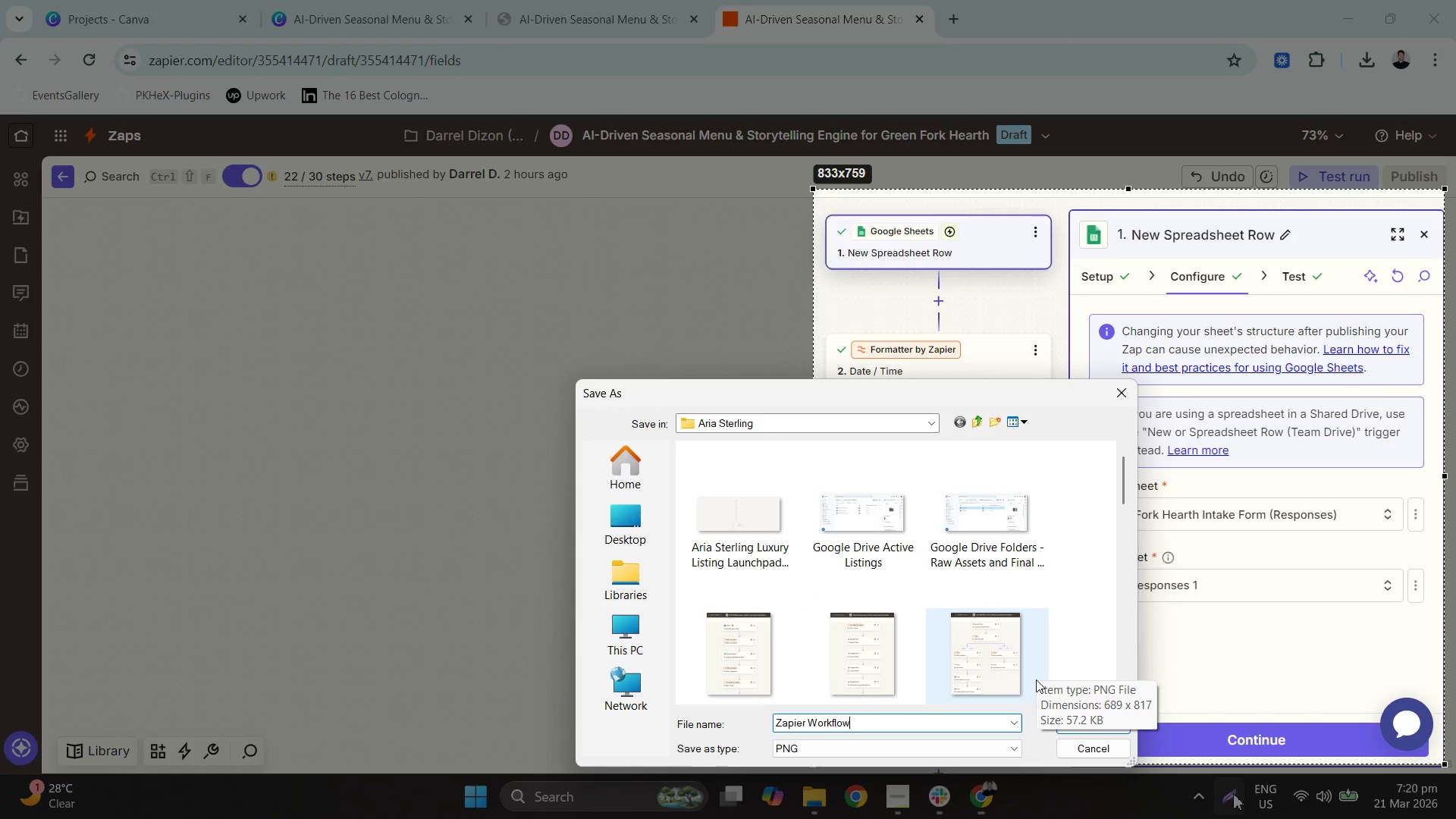 
scroll: coordinate [823, 599], scroll_direction: down, amount: 3.0
 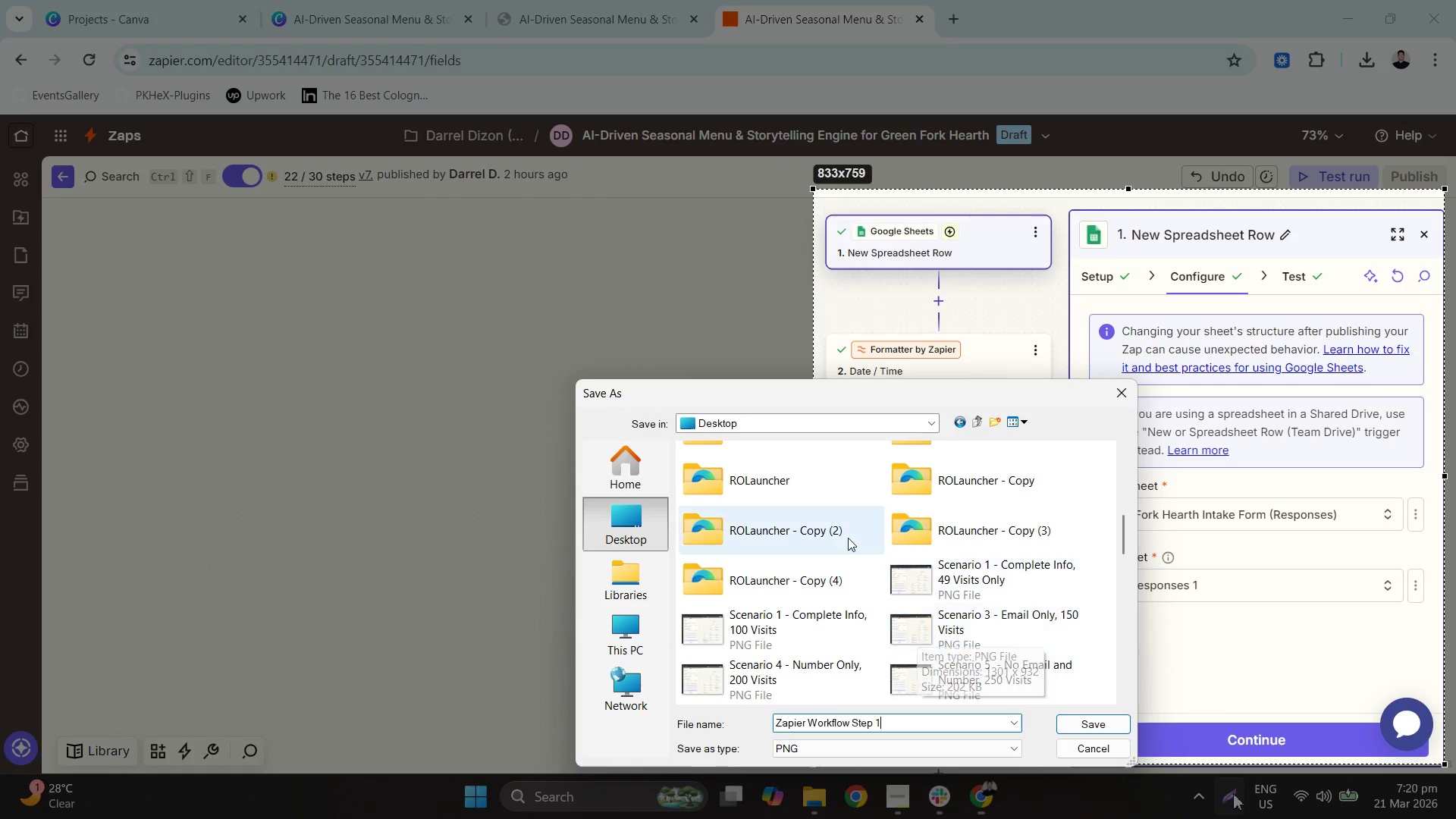 
scroll: coordinate [833, 538], scroll_direction: up, amount: 2.0
 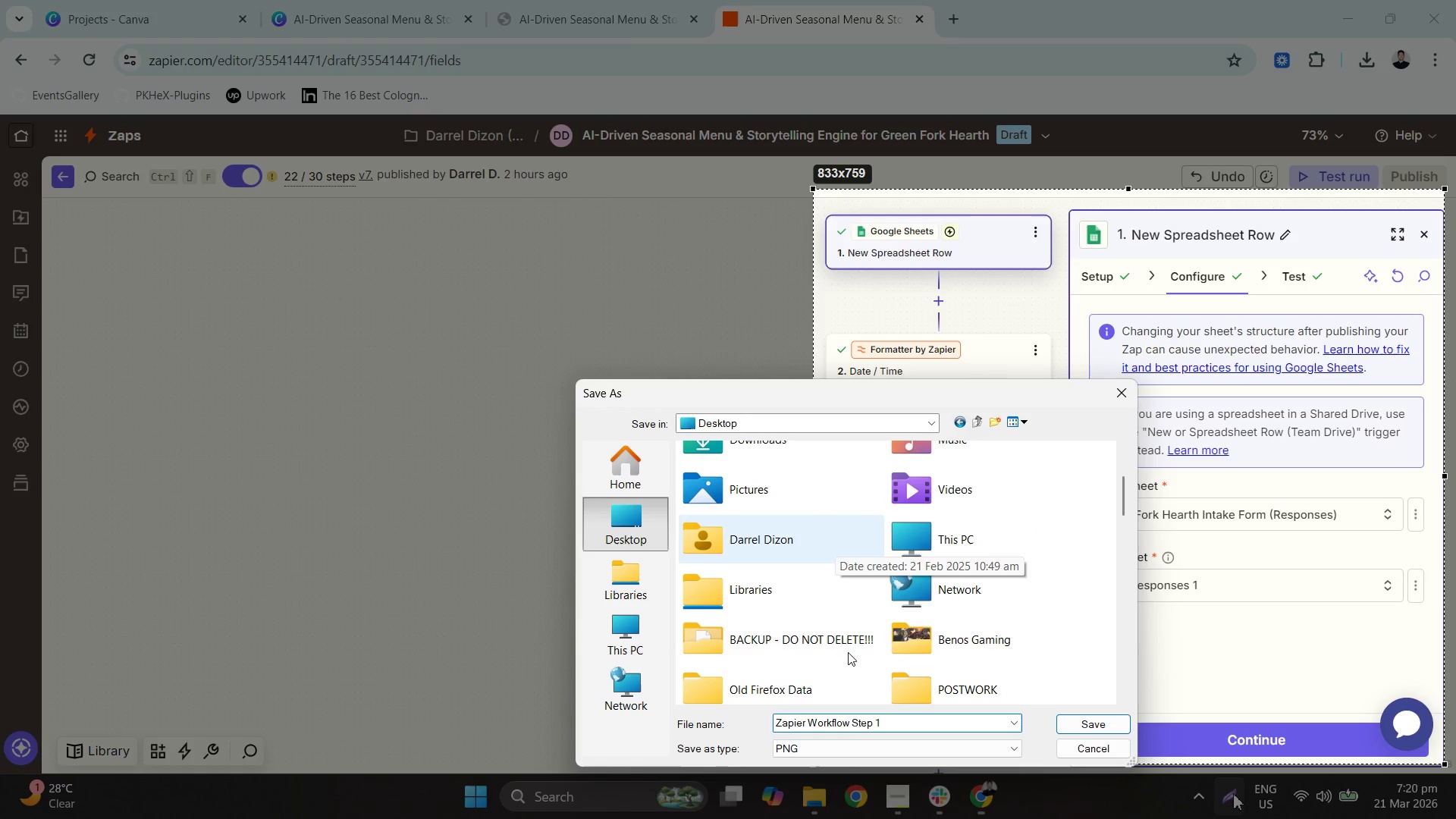 
left_click([983, 600])
 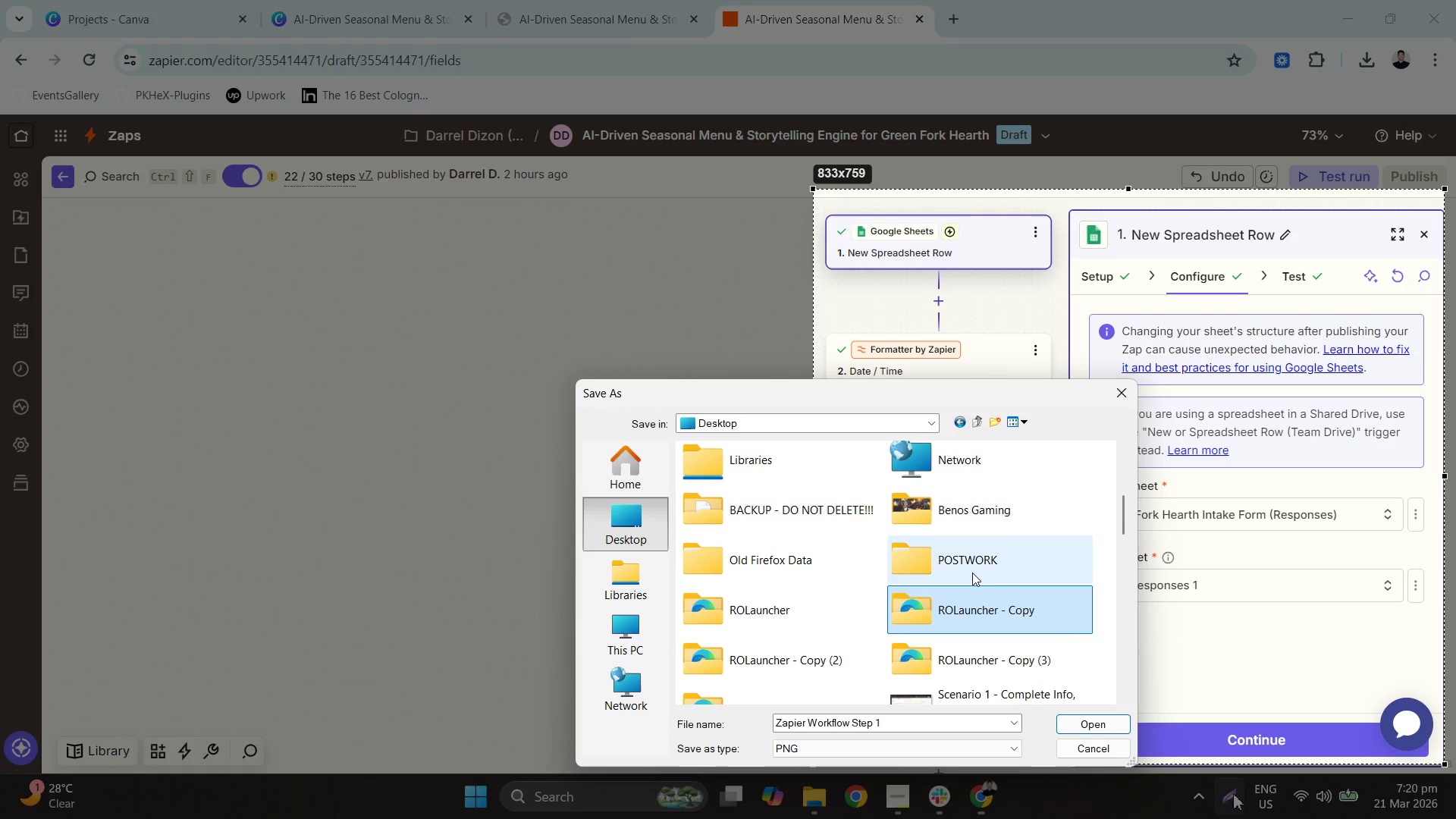 
scroll: coordinate [848, 650], scroll_direction: down, amount: 1.0
 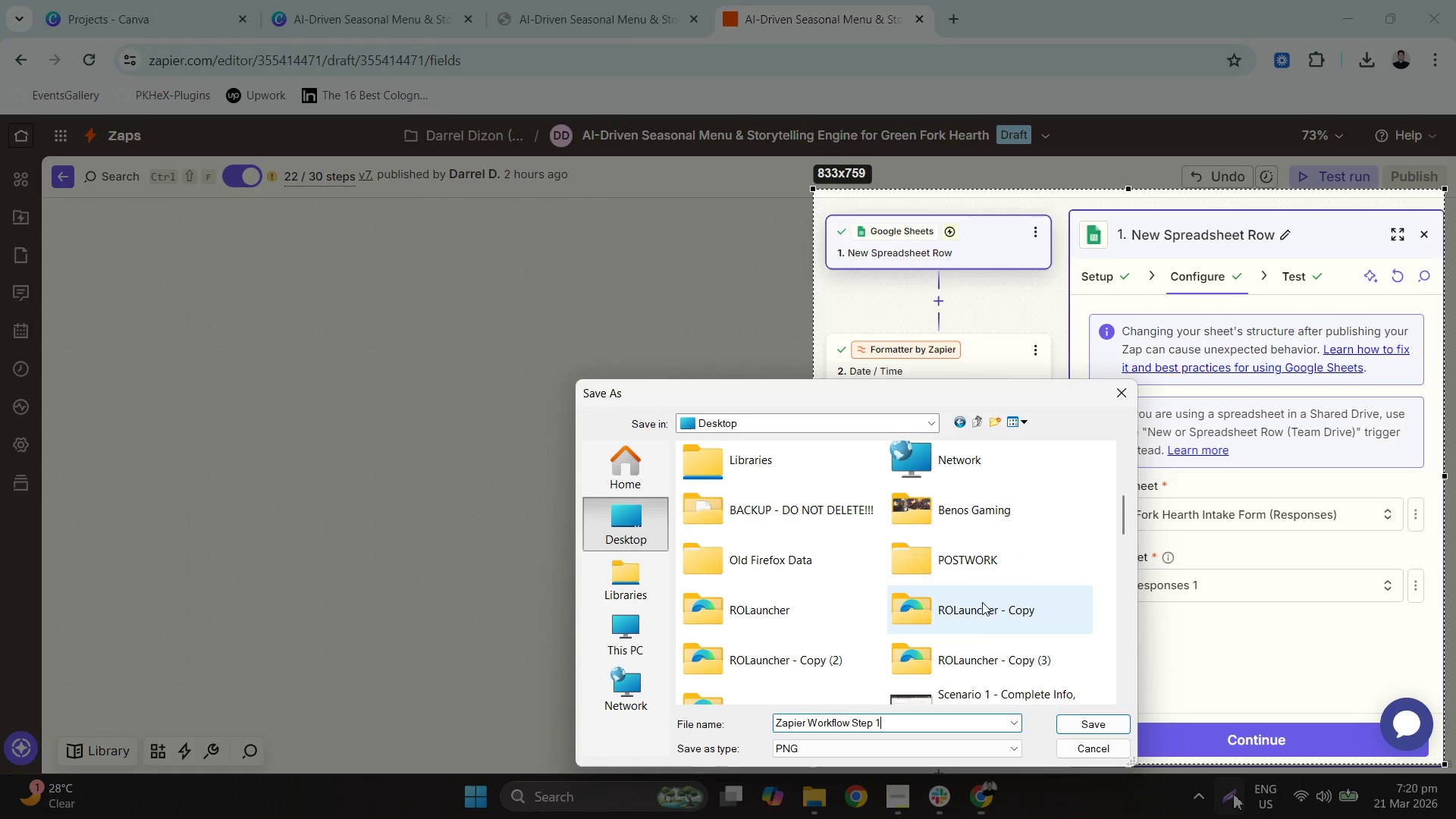 
double_click([972, 572])
 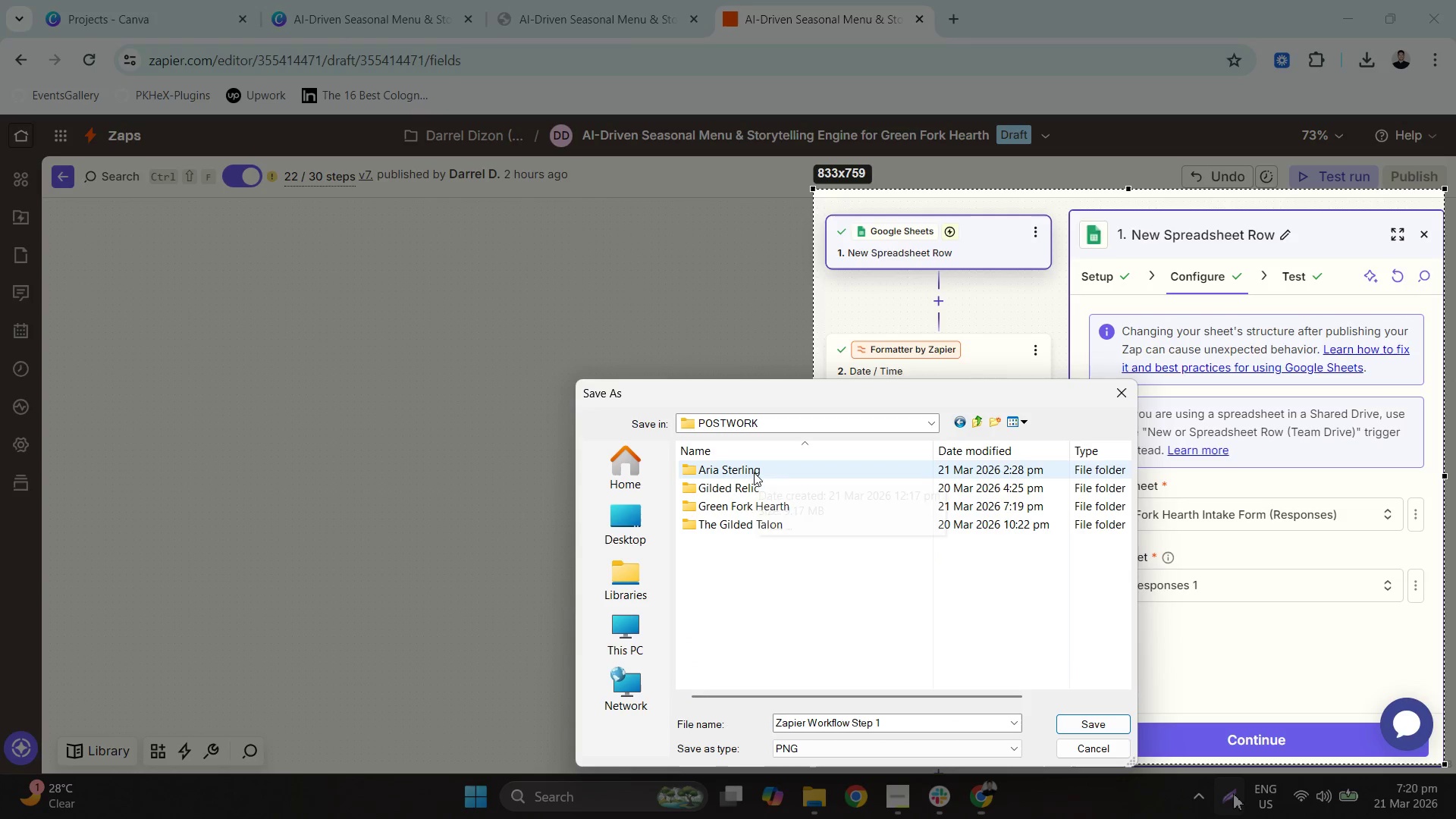 
double_click([753, 473])
 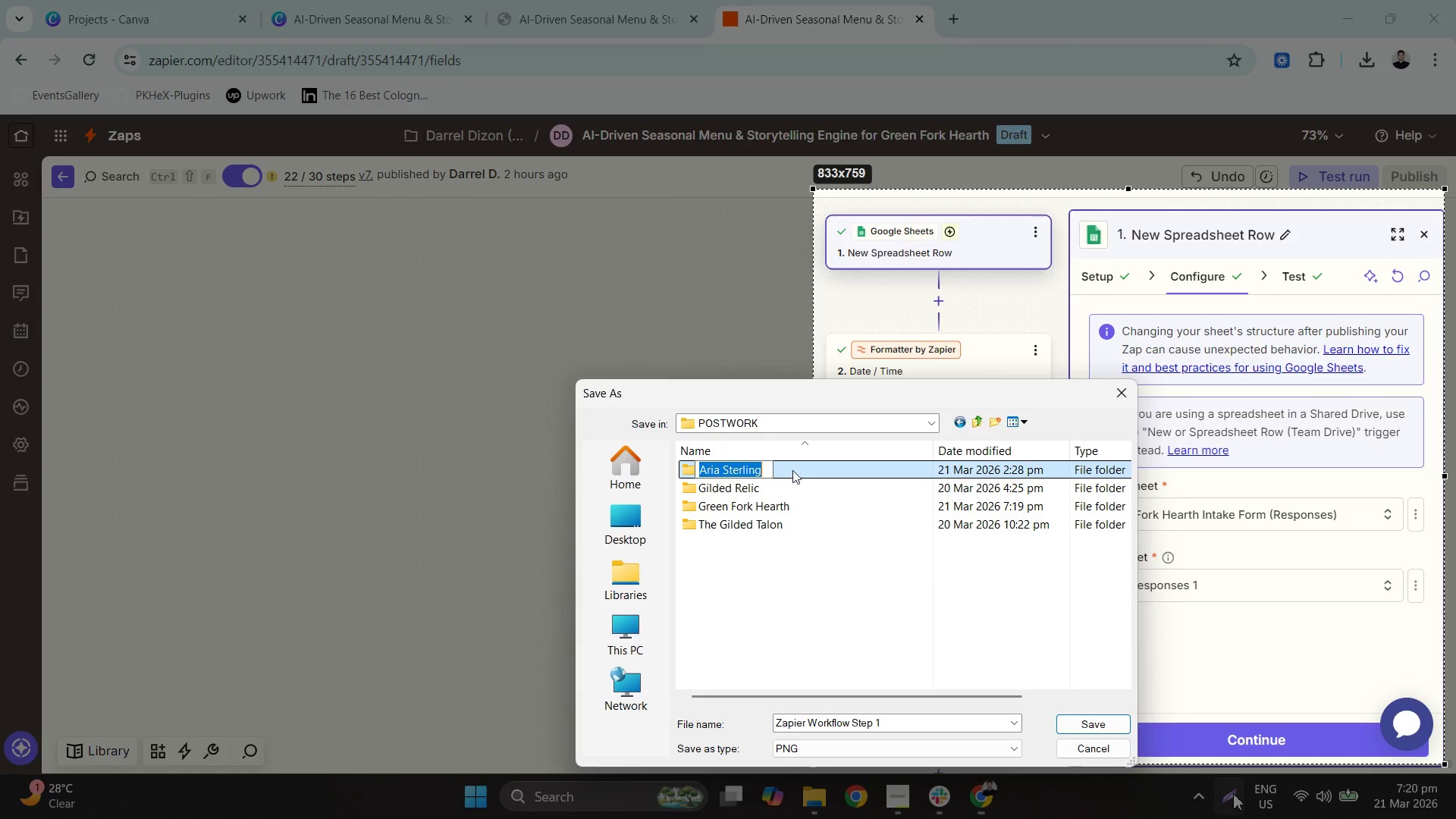 
double_click([799, 472])
 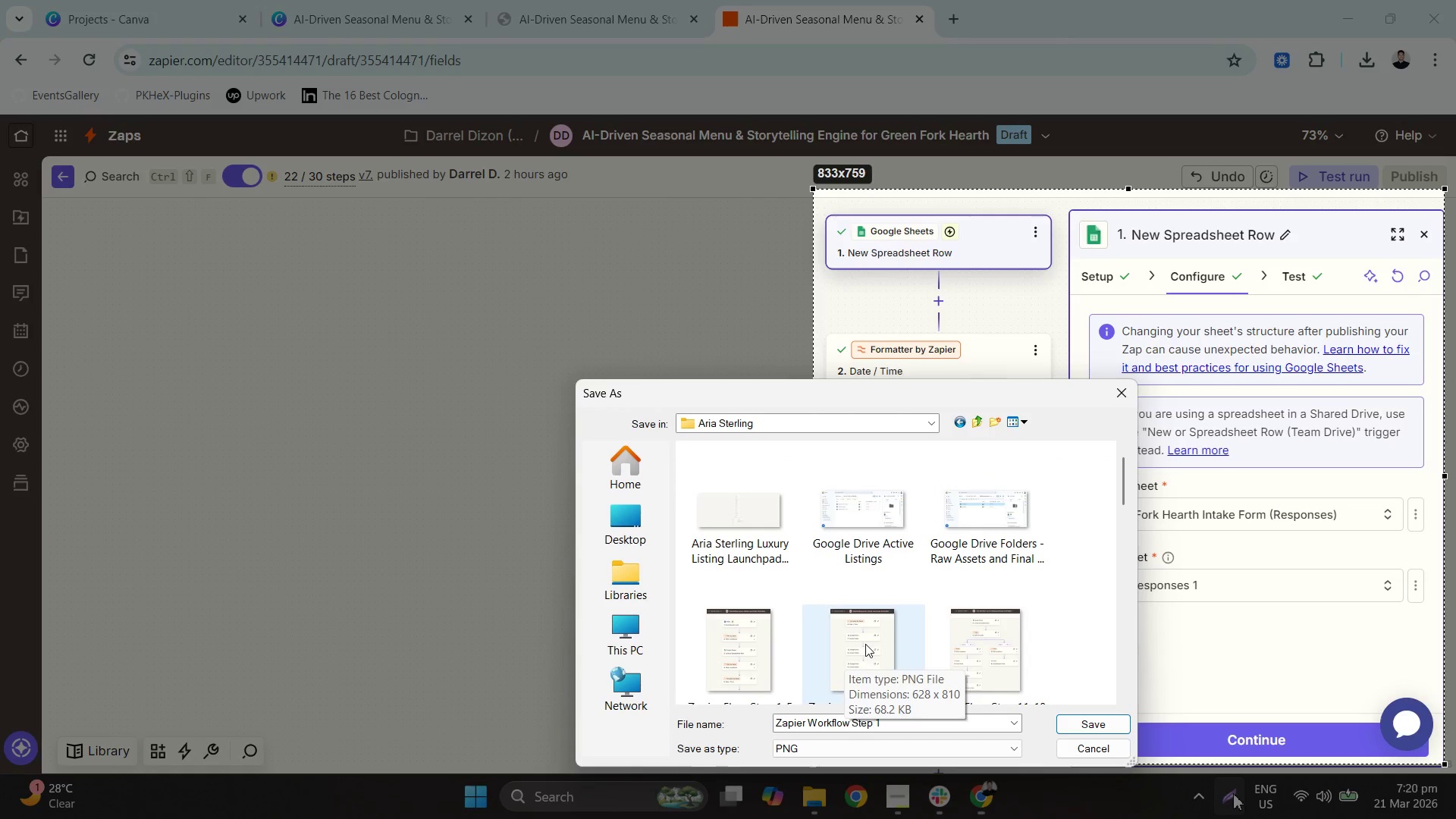 
scroll: coordinate [974, 627], scroll_direction: down, amount: 2.0
 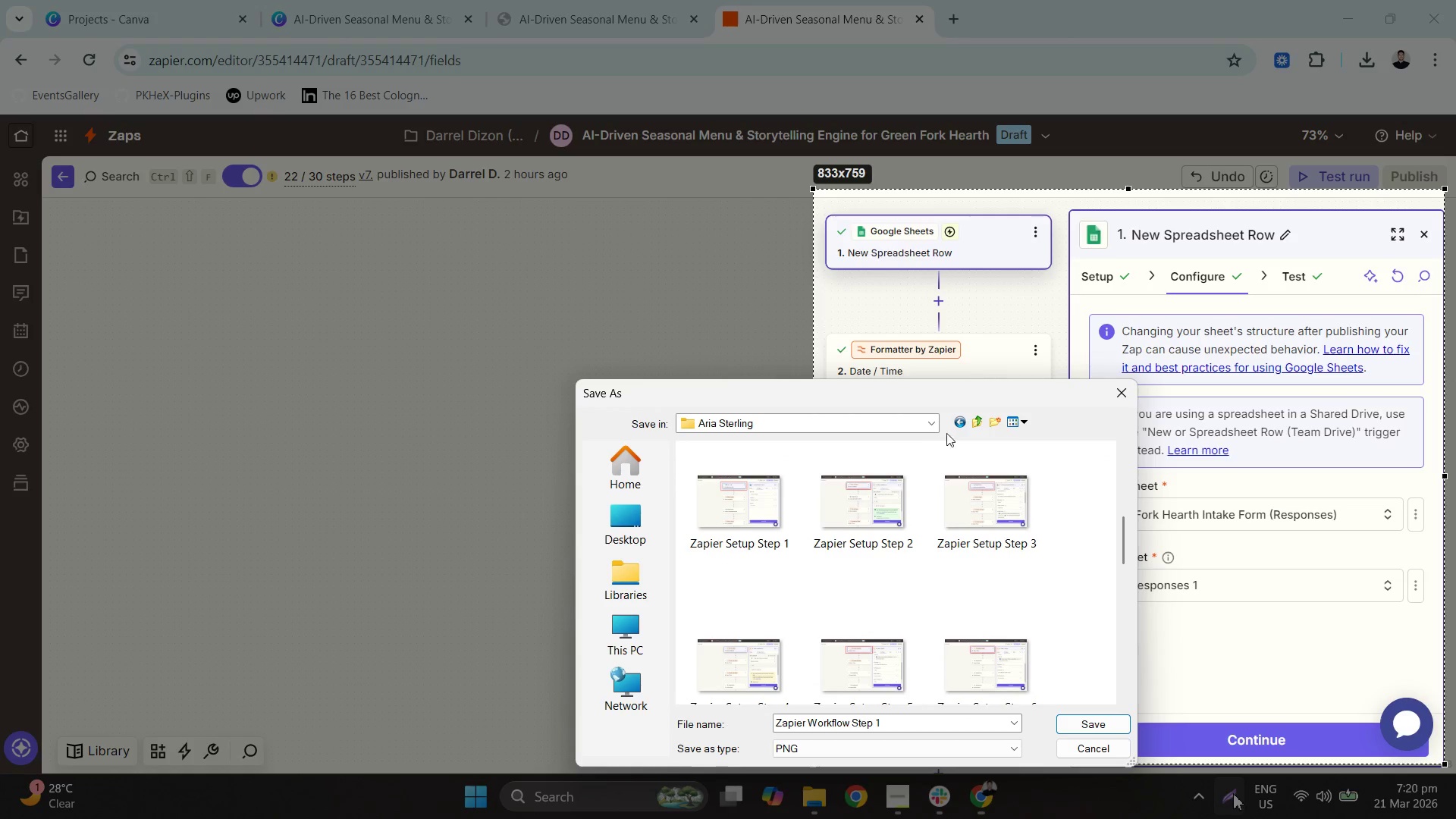 
left_click([981, 420])
 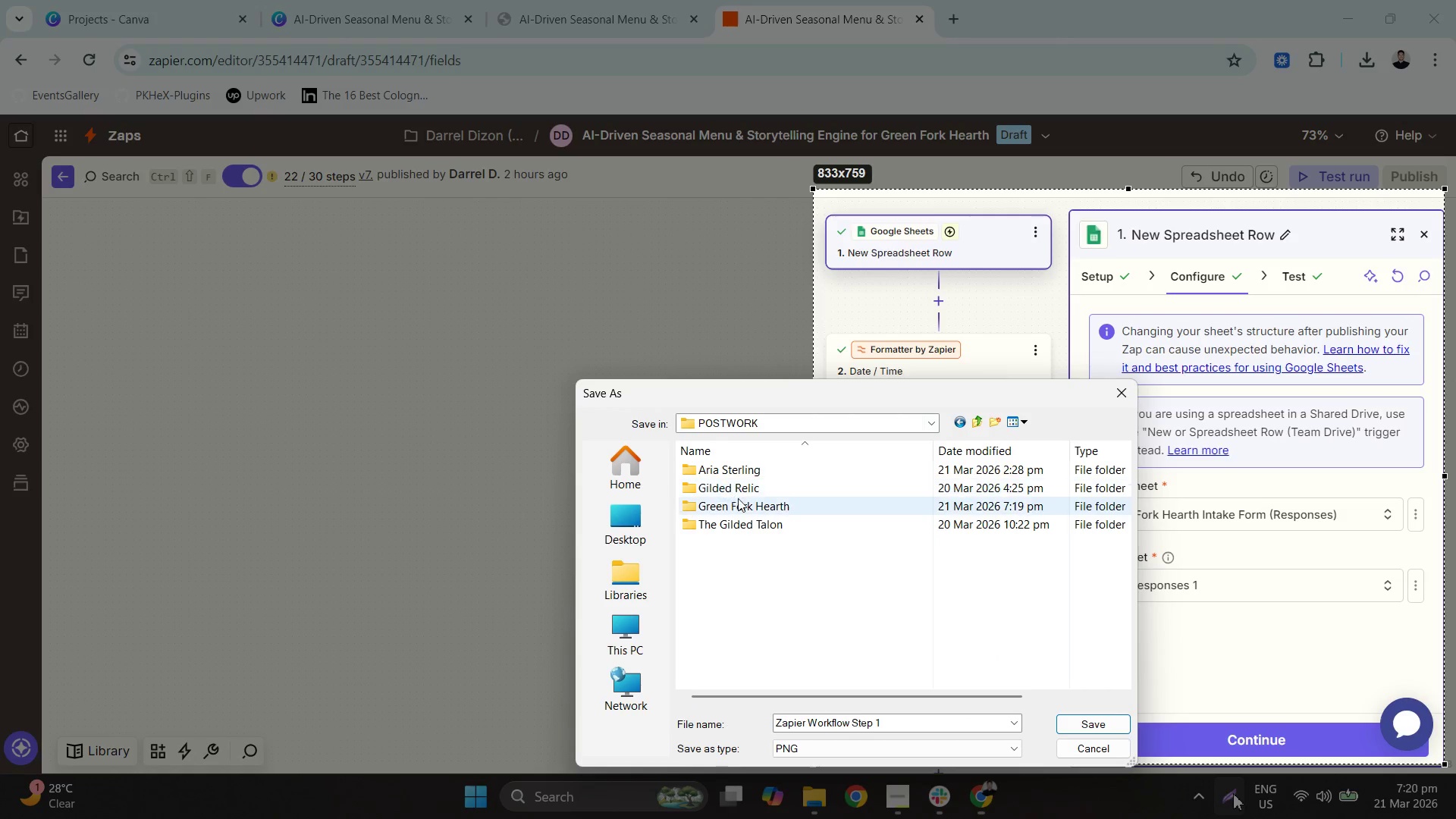 
left_click([782, 503])
 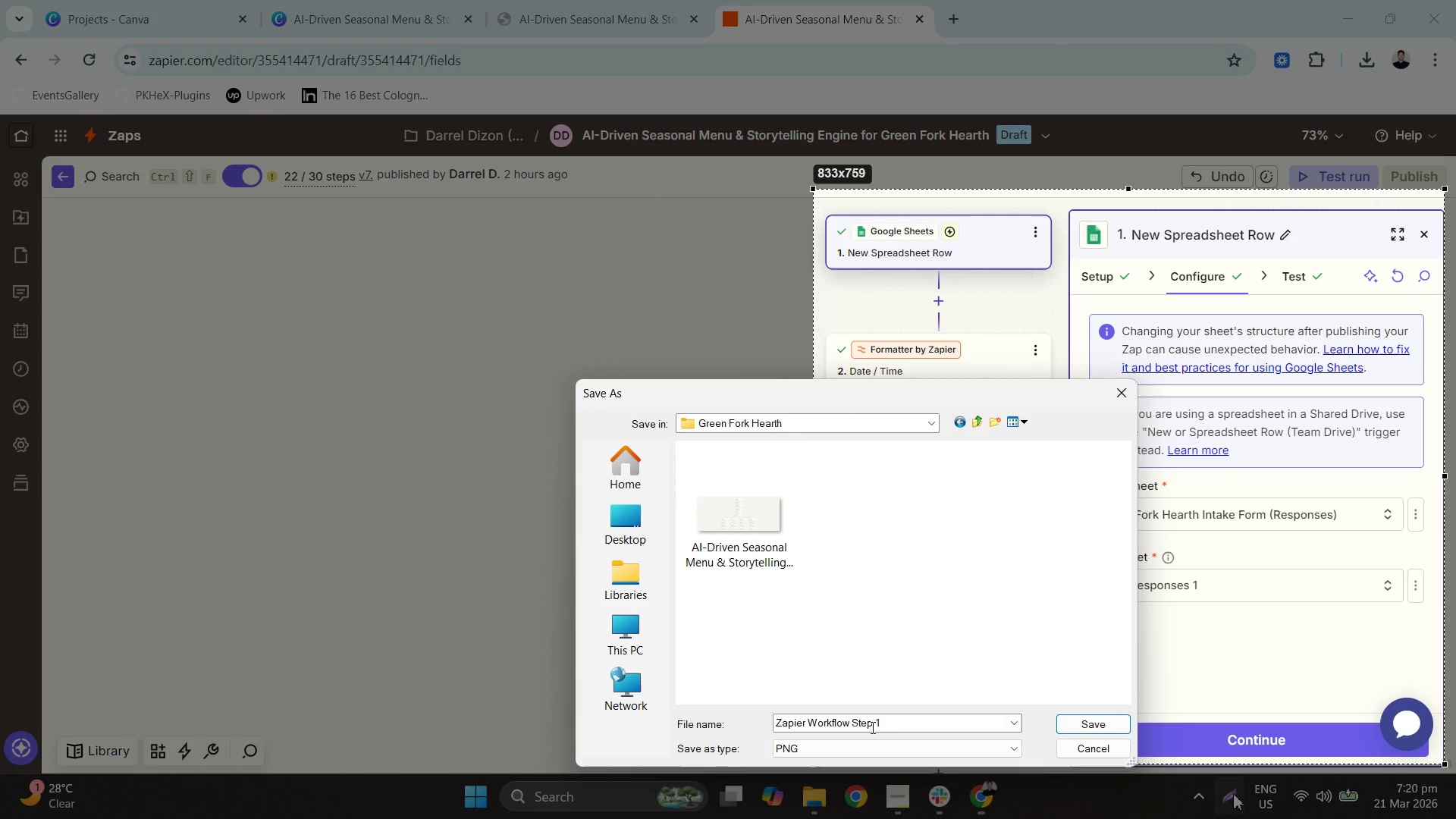 
left_click([924, 720])
 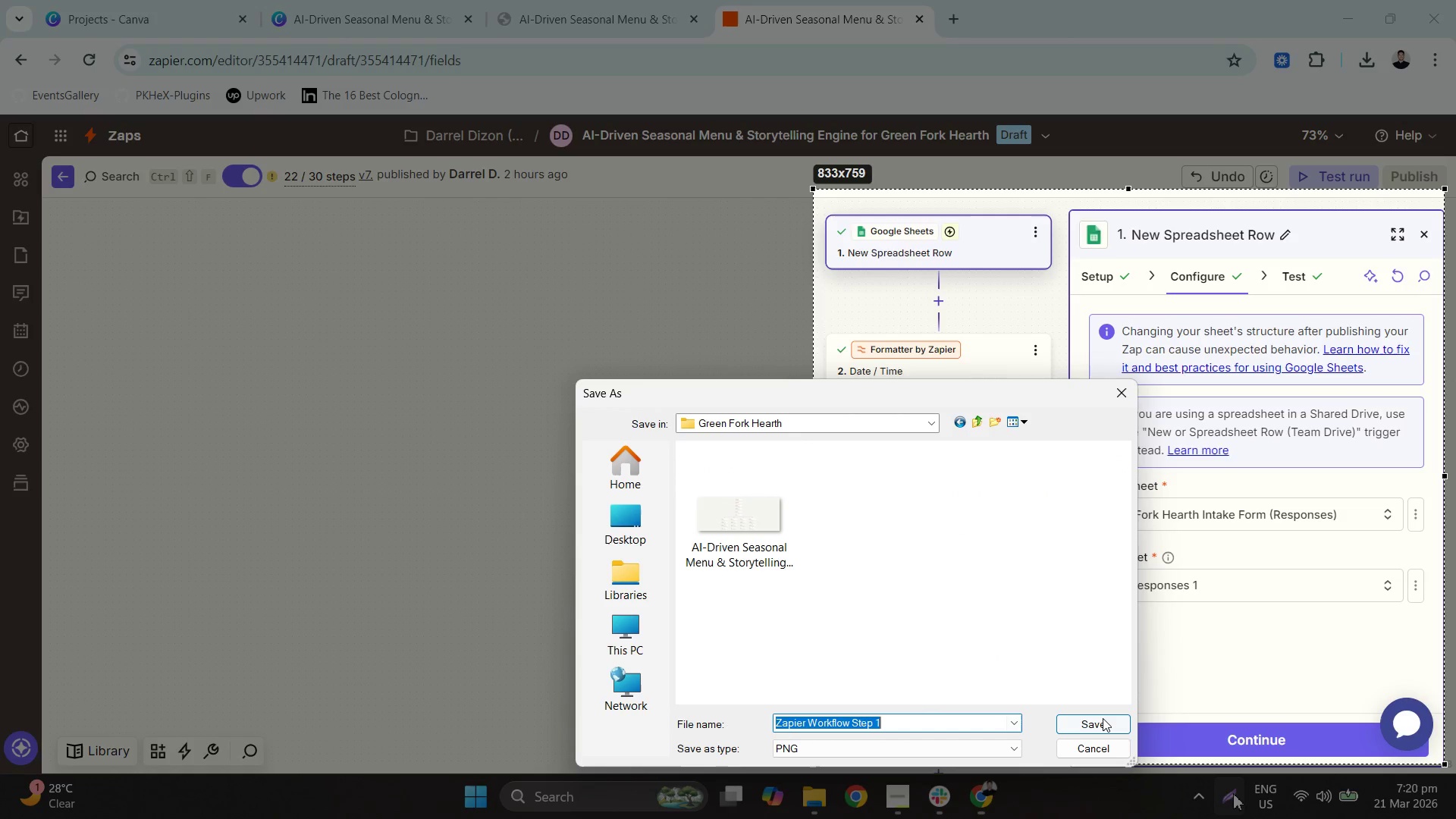 
left_click([1103, 717])
 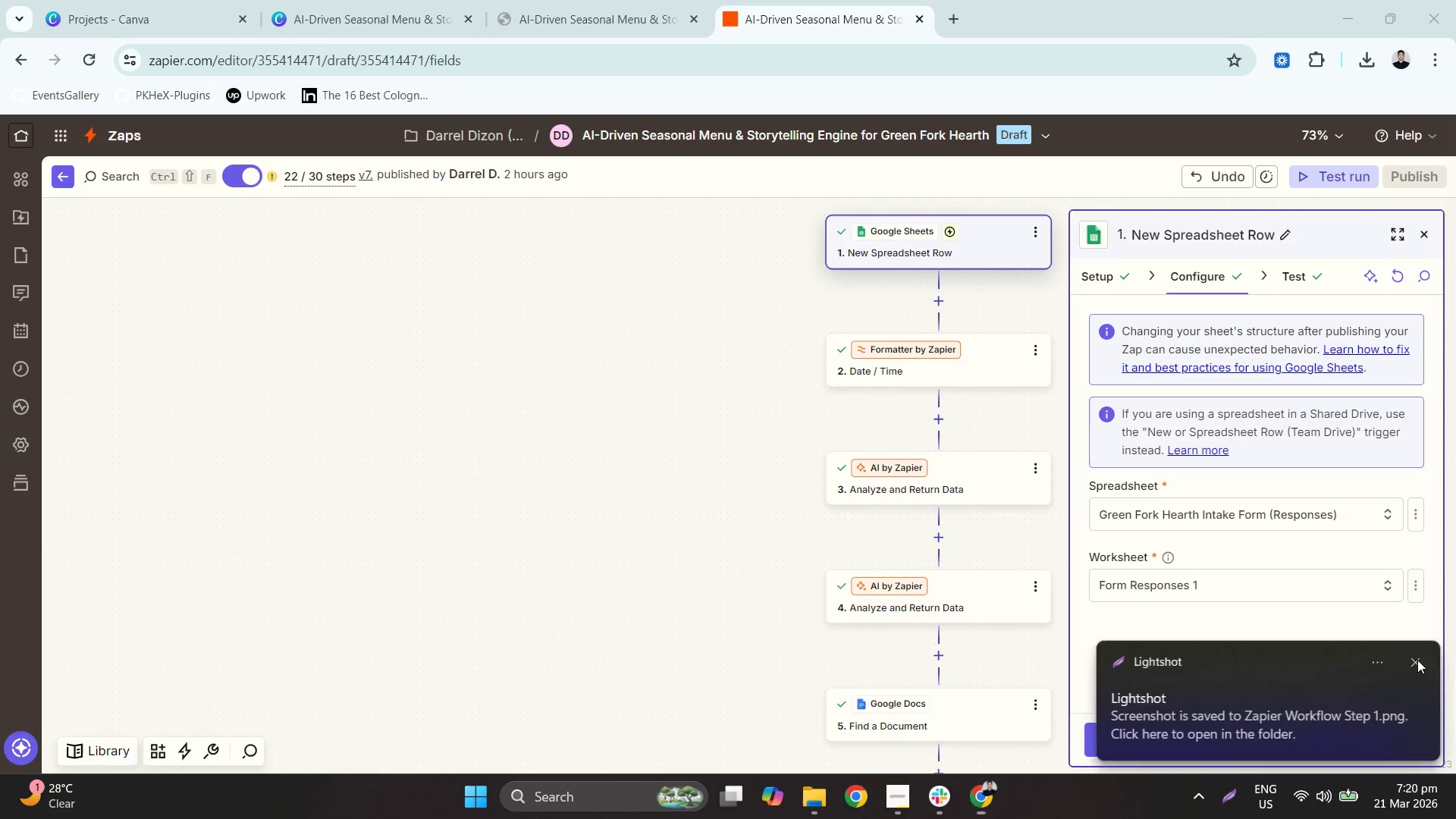 
left_click([1229, 785])
 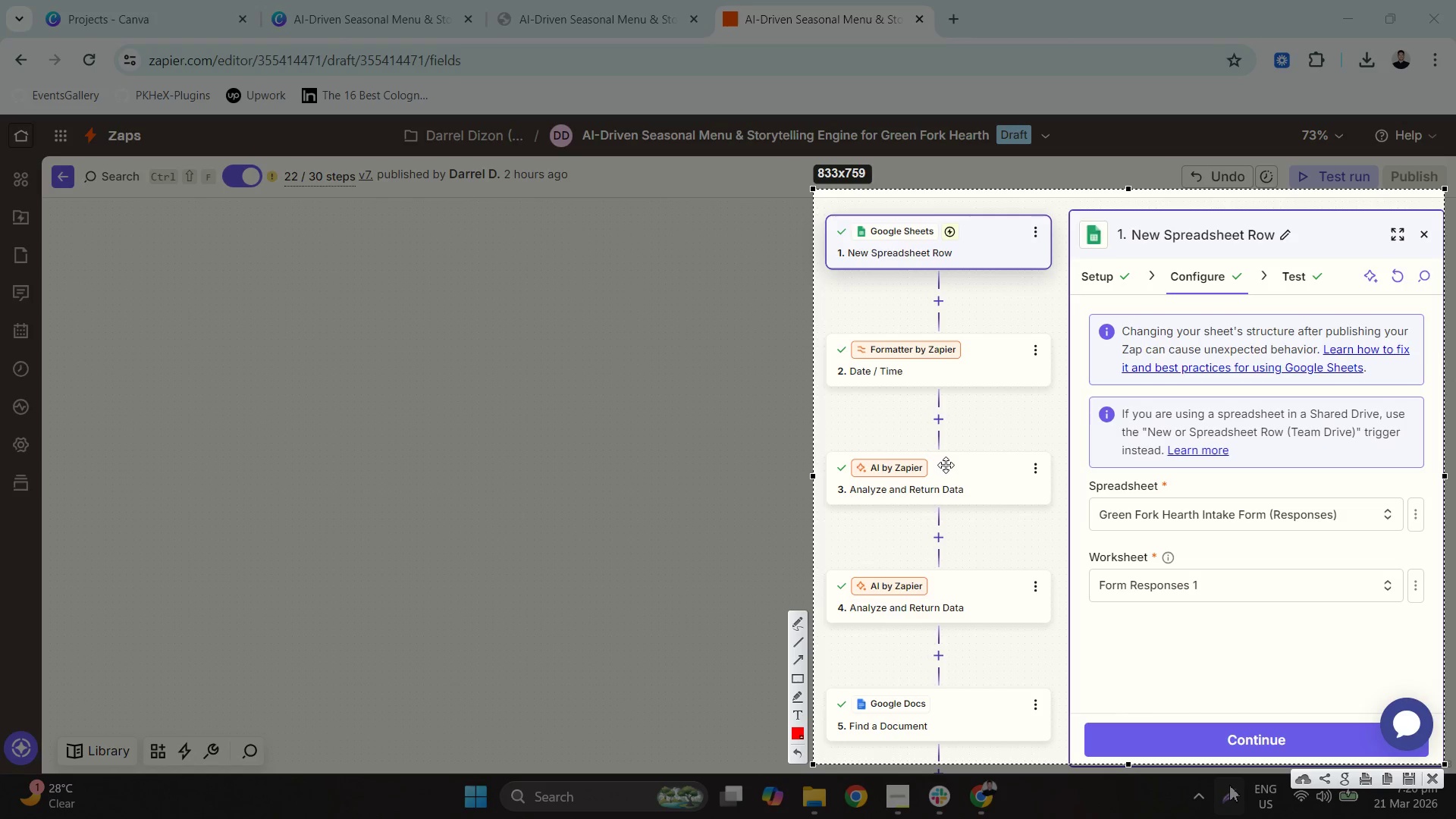 
key(Escape)
 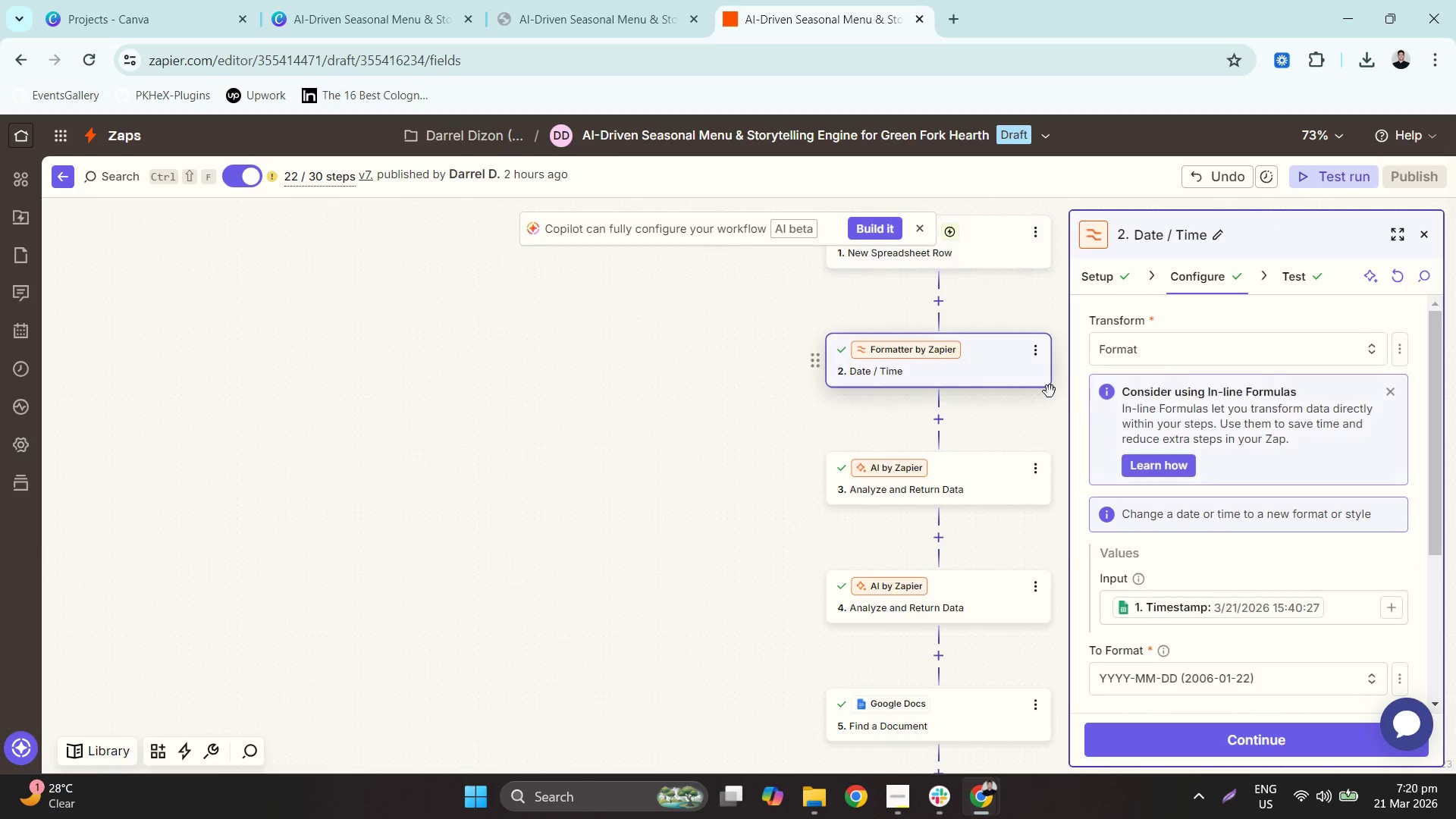 
scroll: coordinate [1240, 413], scroll_direction: down, amount: 3.0
 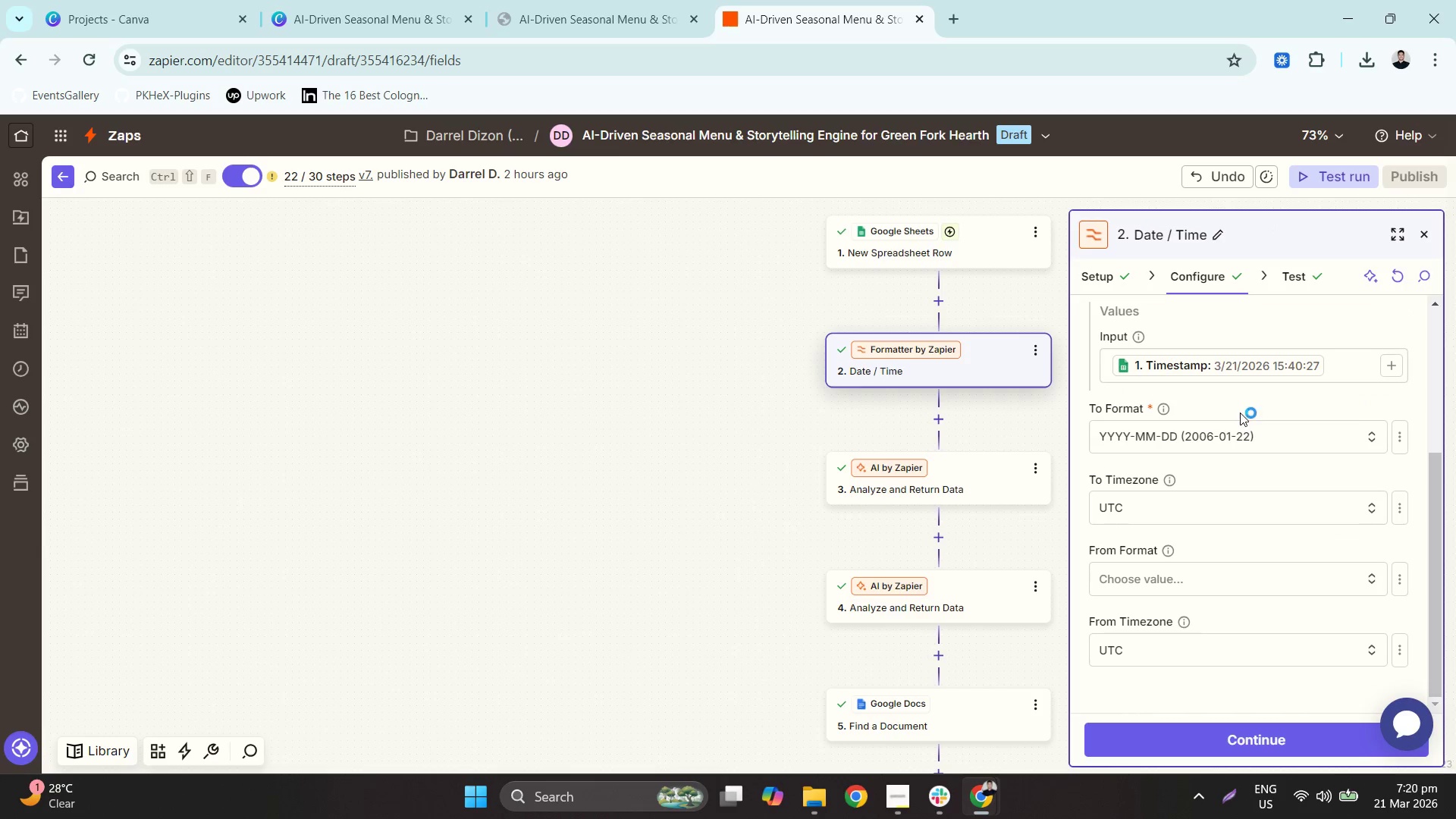 
scroll: coordinate [1240, 413], scroll_direction: up, amount: 1.0
 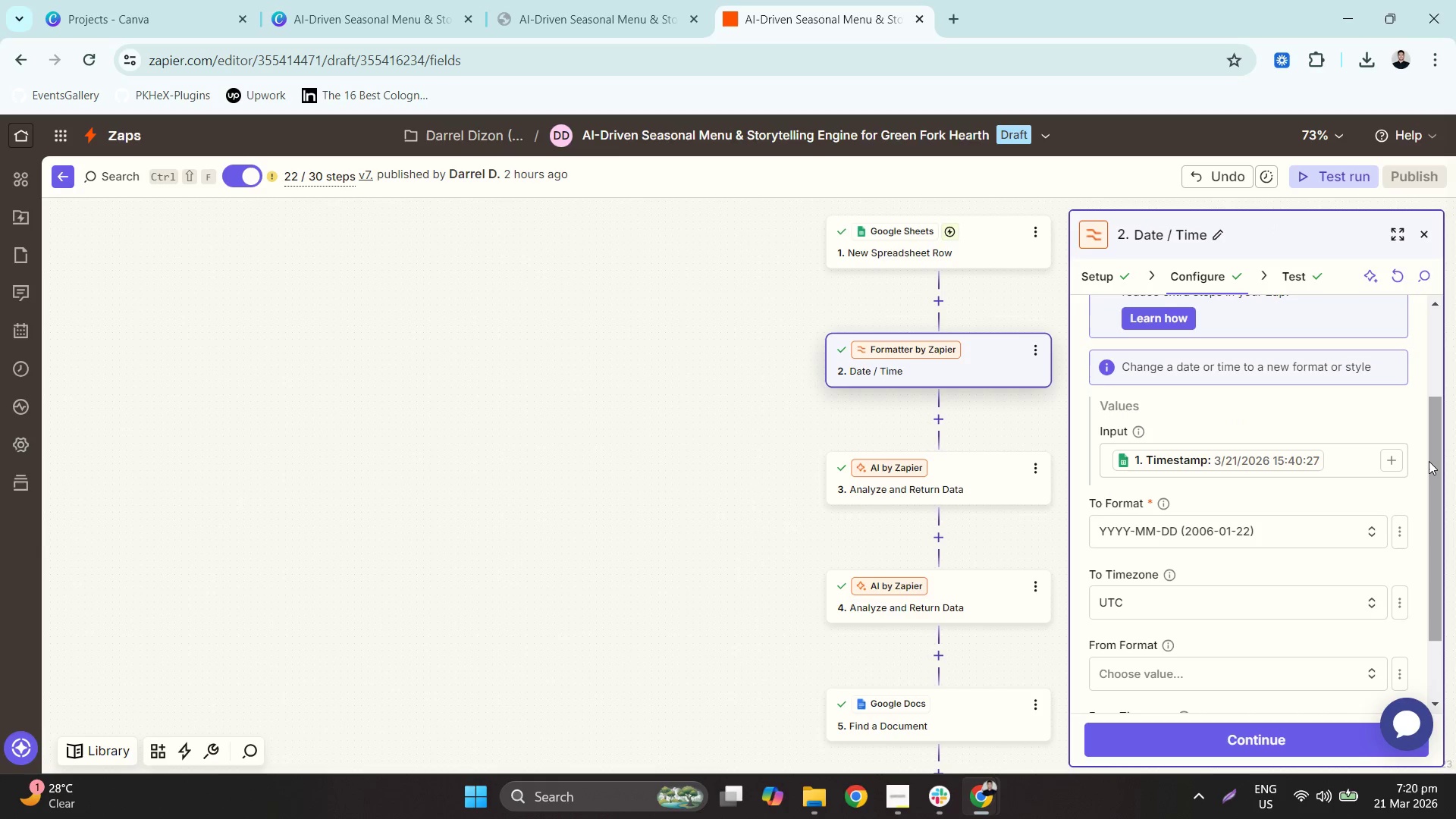 
left_click_drag(start_coordinate=[1430, 460], to_coordinate=[1429, 407])
 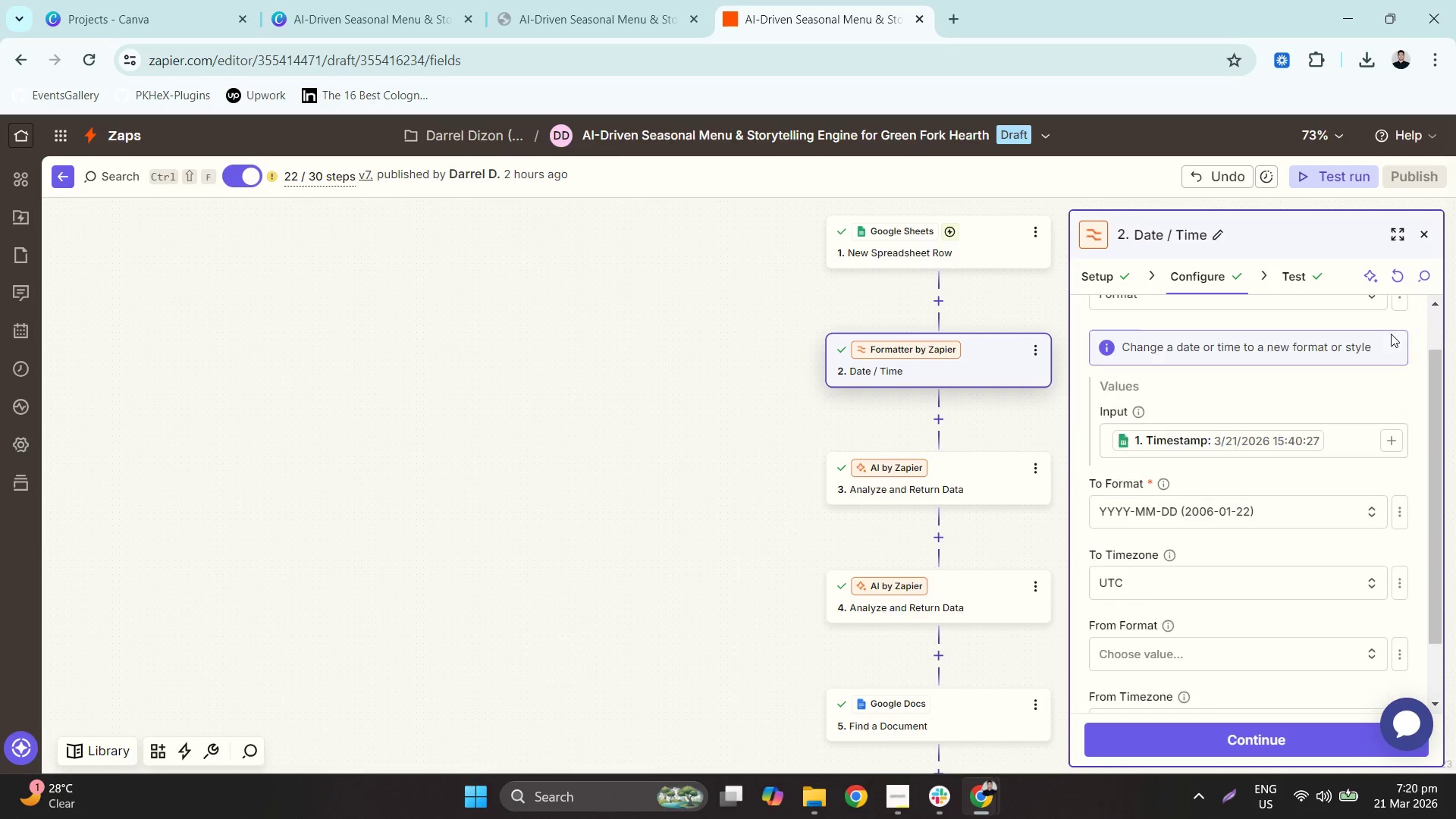 
scroll: coordinate [1392, 382], scroll_direction: up, amount: 1.0
 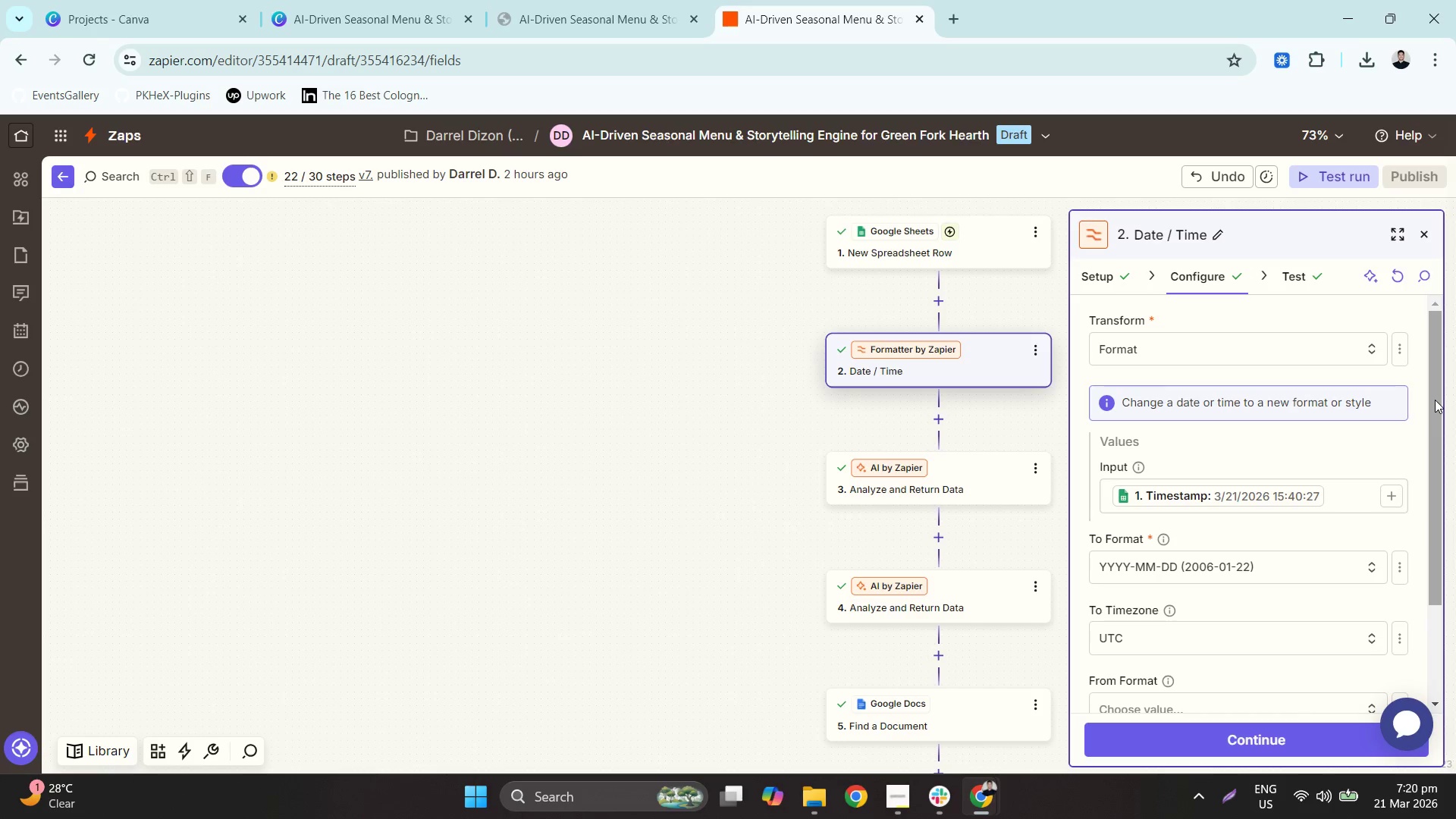 
left_click_drag(start_coordinate=[1435, 399], to_coordinate=[1442, 406])
 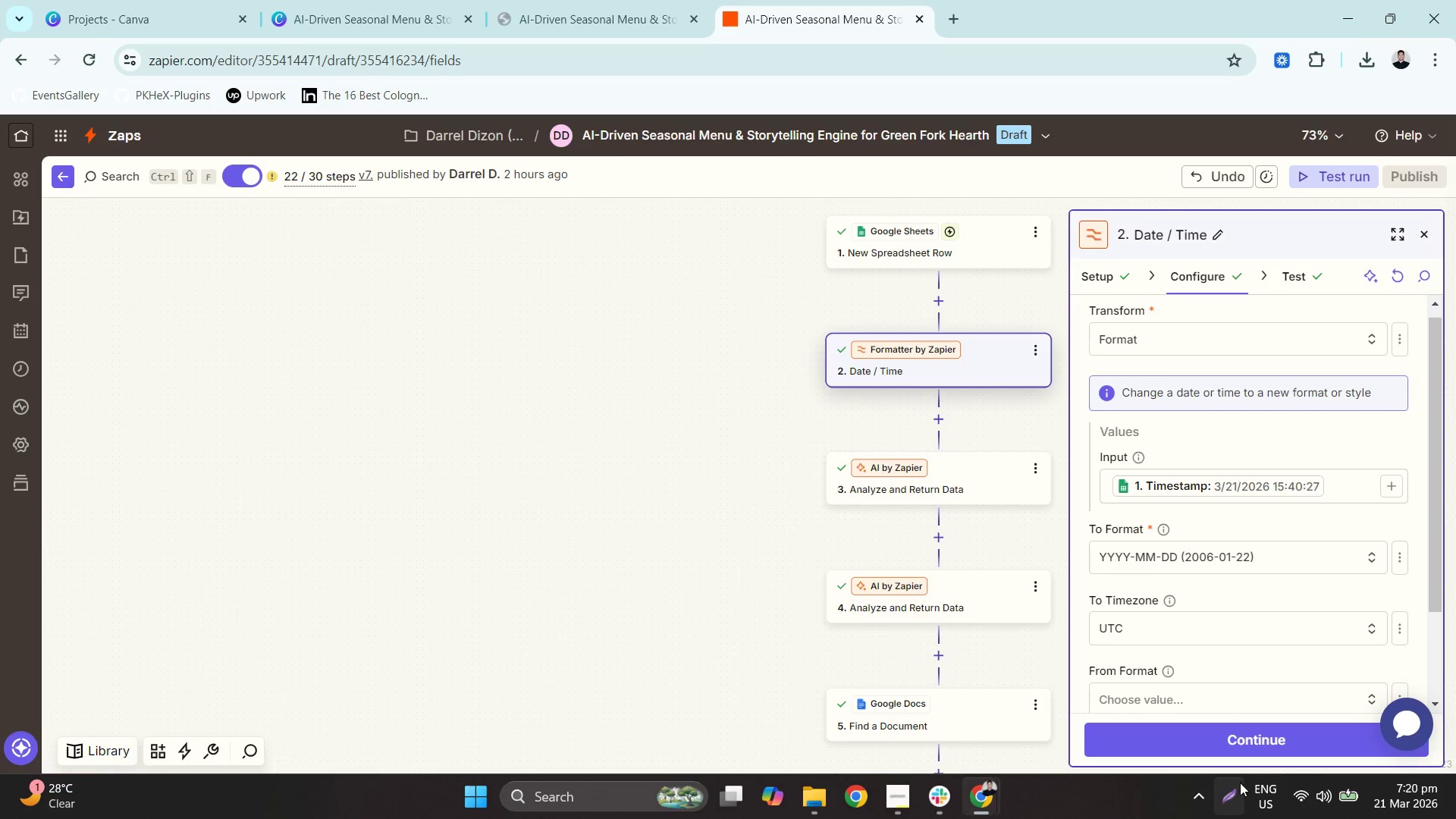 
left_click([1228, 795])
 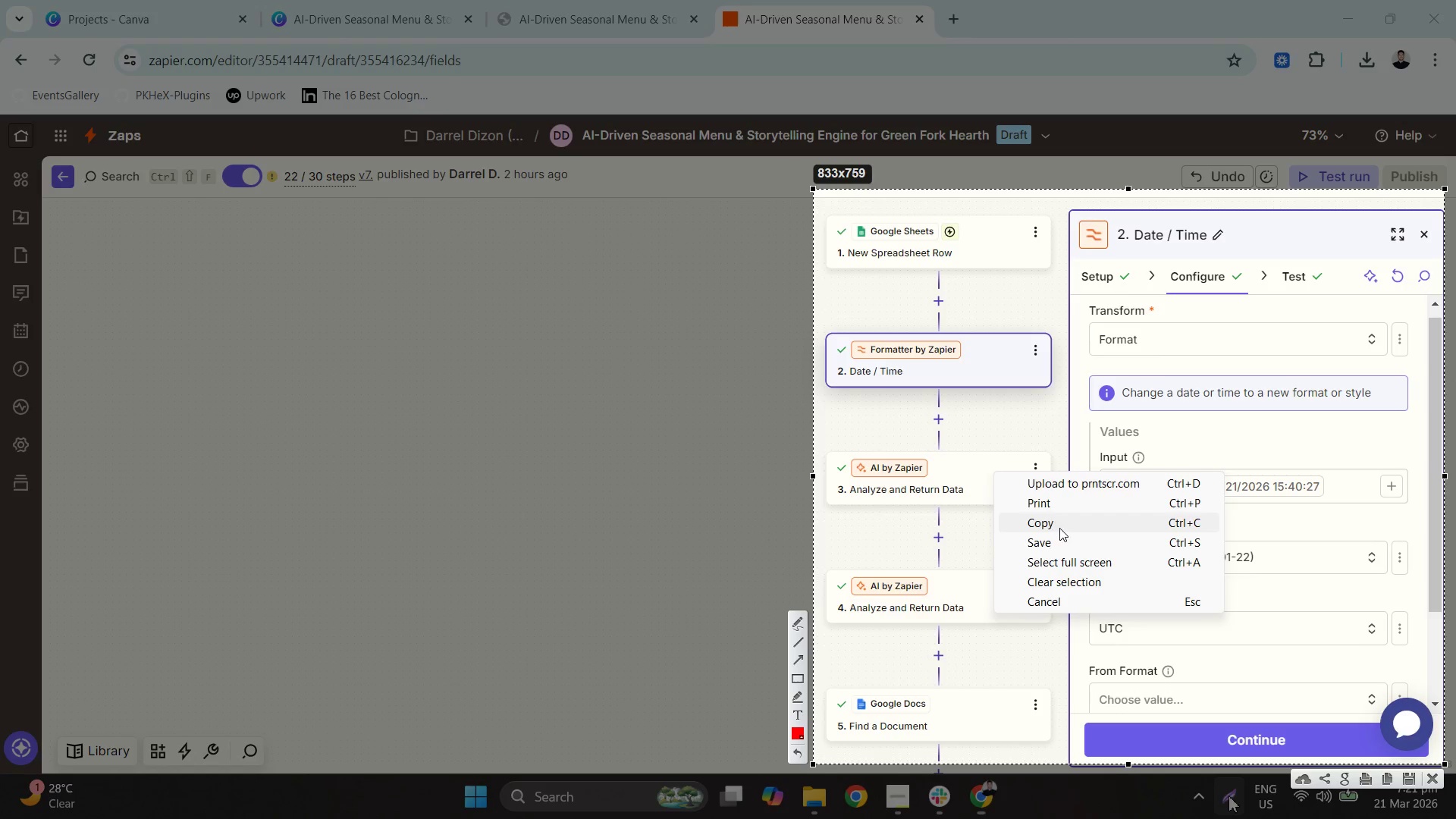 
left_click_drag(start_coordinate=[1065, 529], to_coordinate=[1069, 533])
 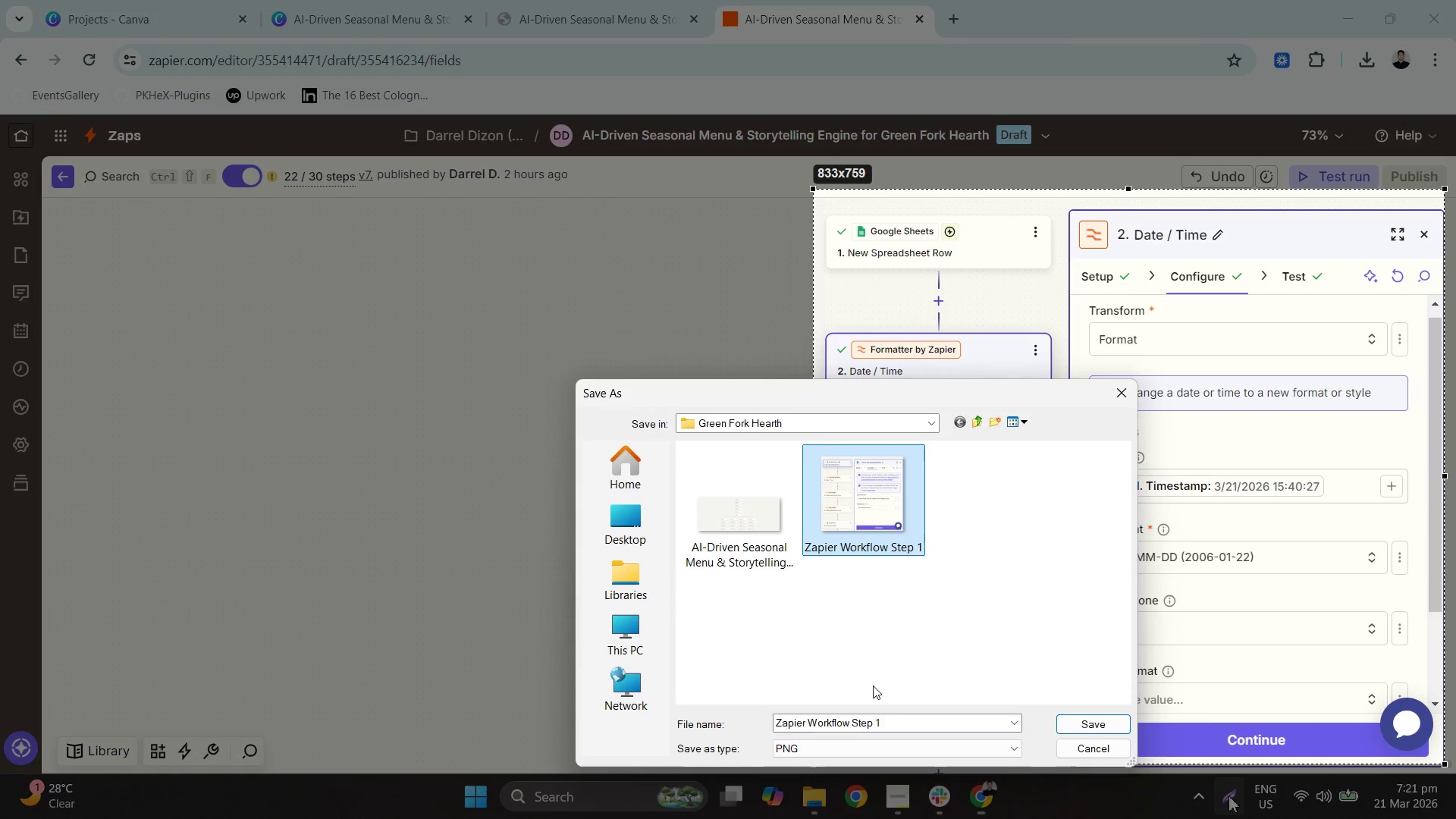 
double_click([900, 722])
 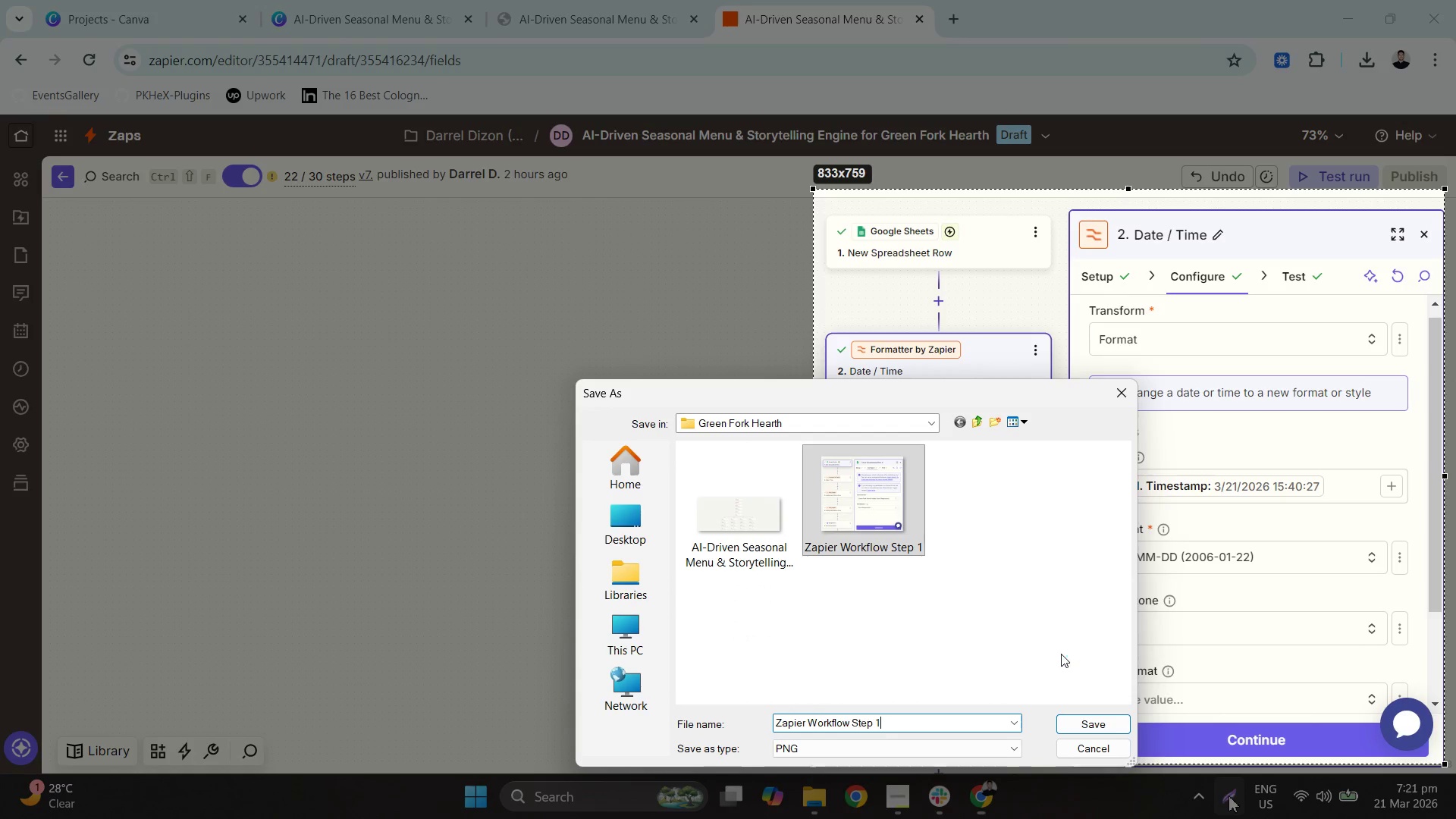 
key(Backspace)
 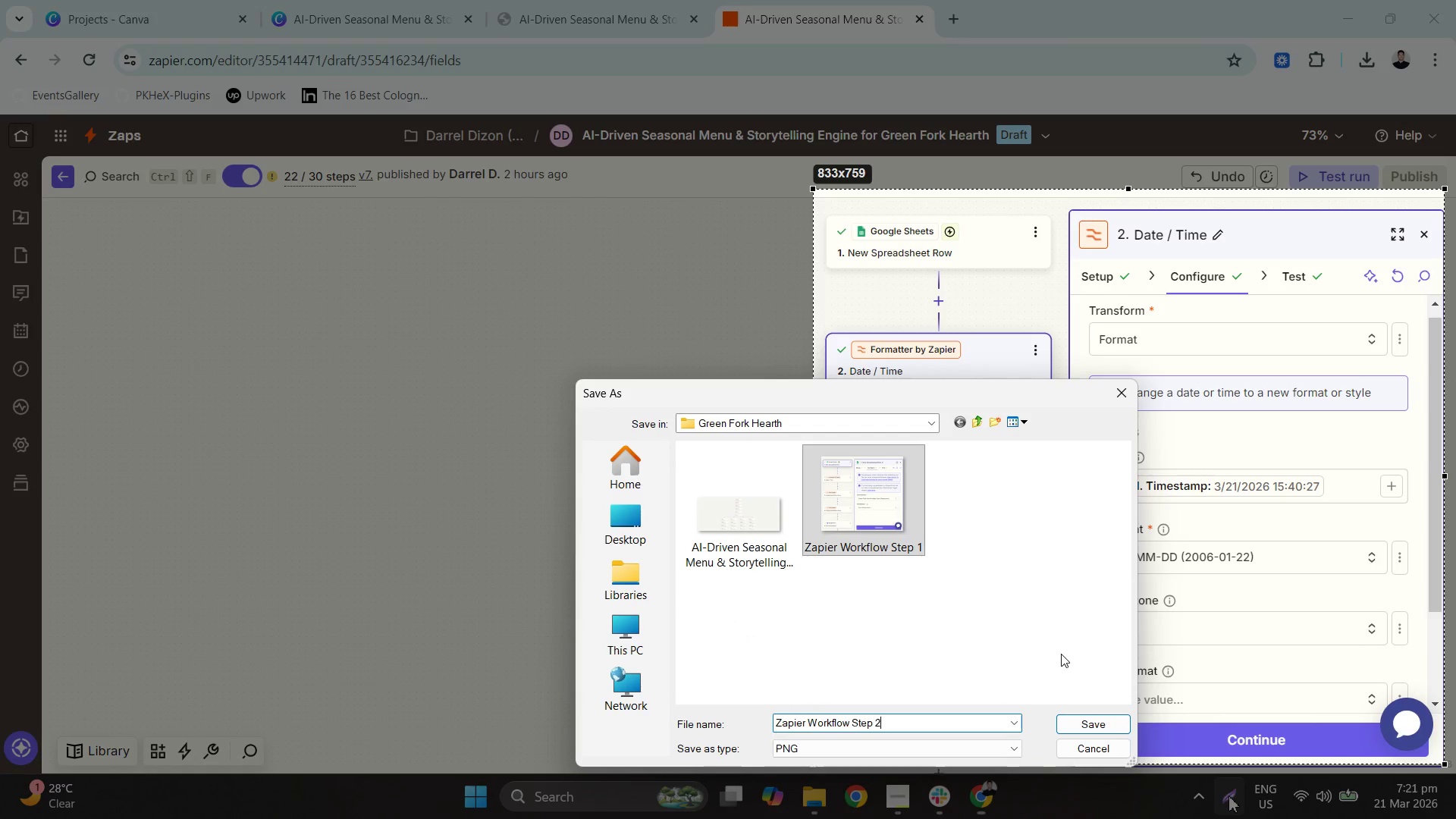 
key(2)
 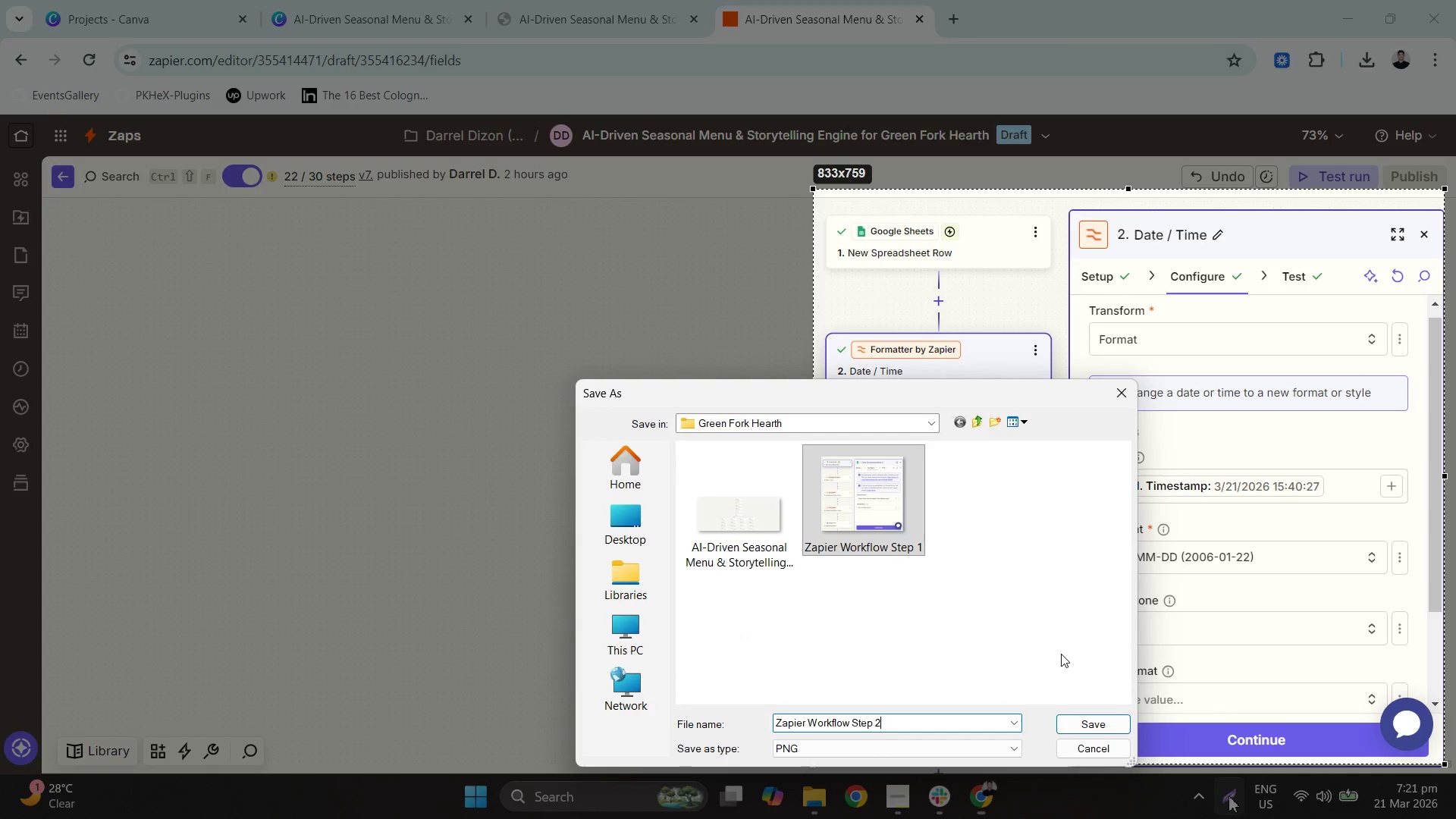 
key(Enter)
 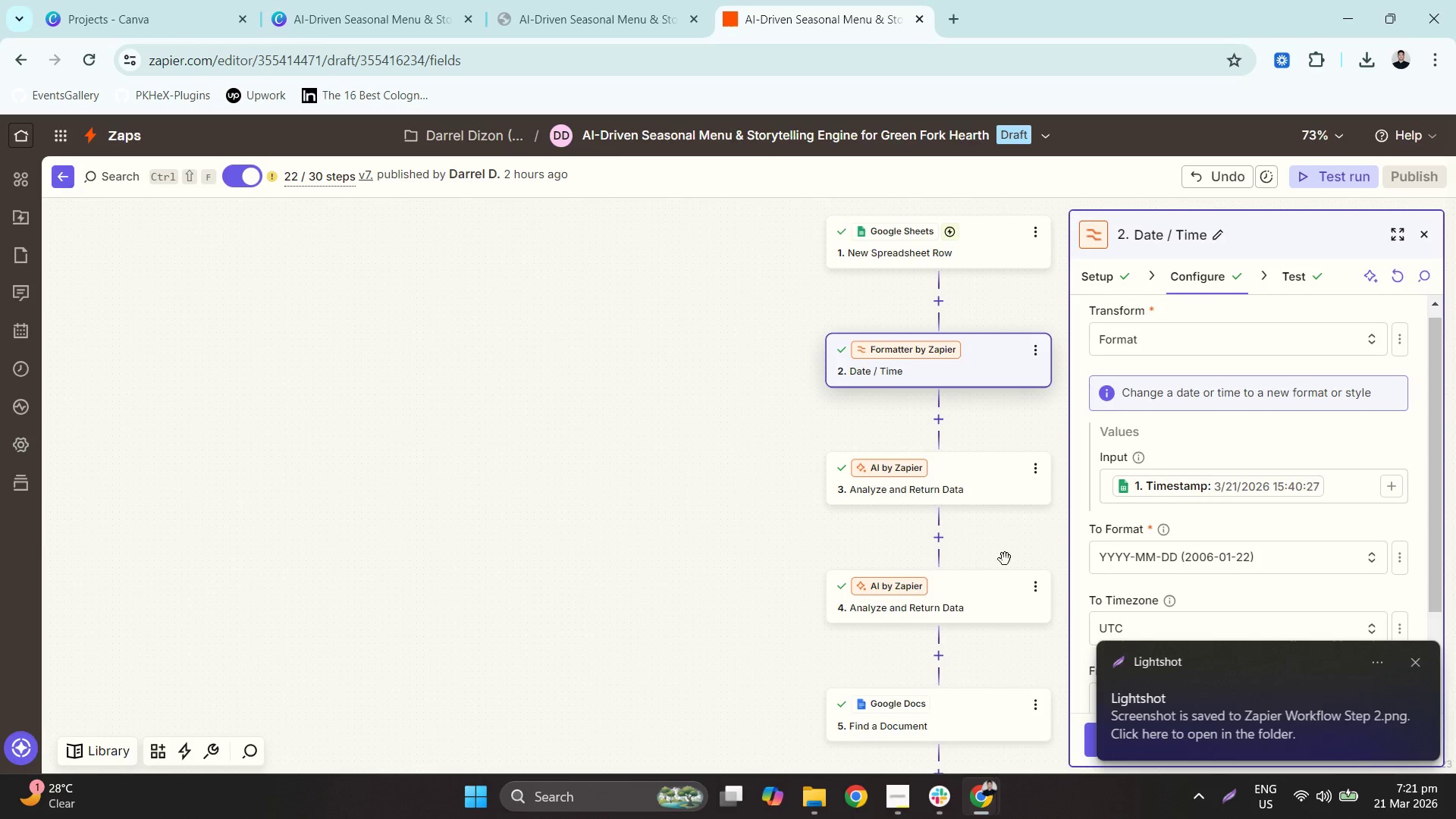 
left_click([961, 475])
 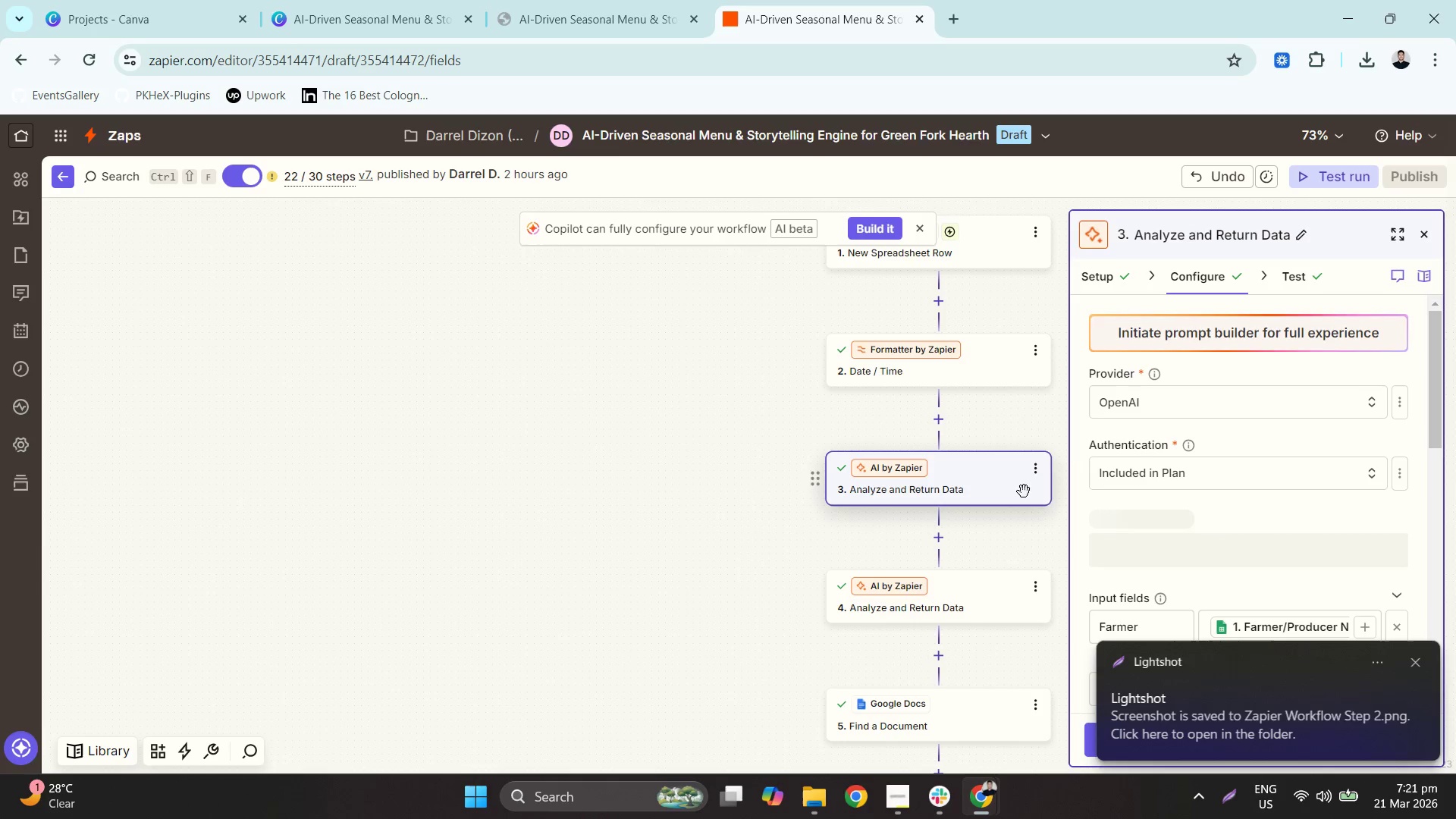 
left_click([1416, 661])
 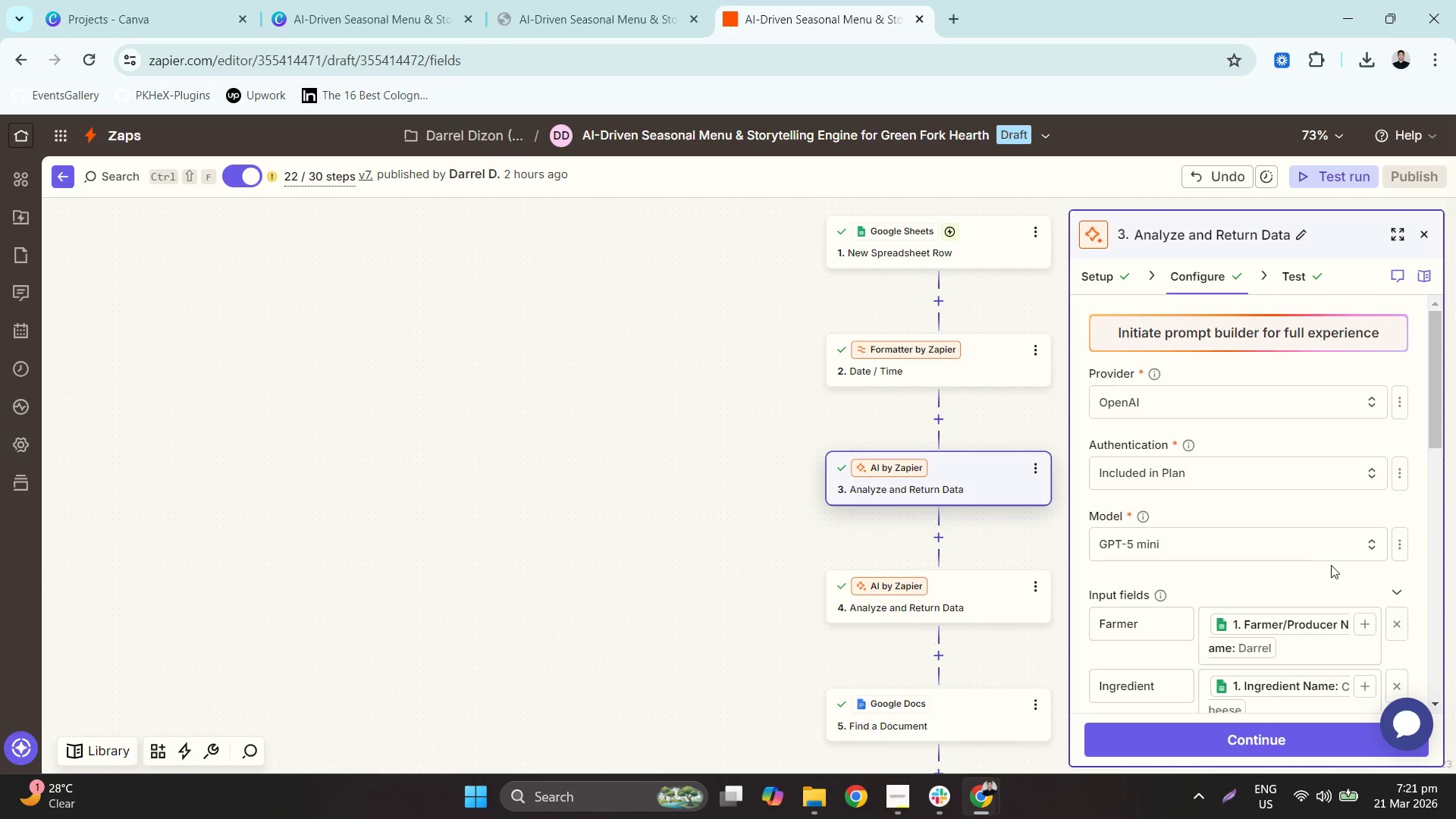 
scroll: coordinate [1341, 548], scroll_direction: down, amount: 1.0
 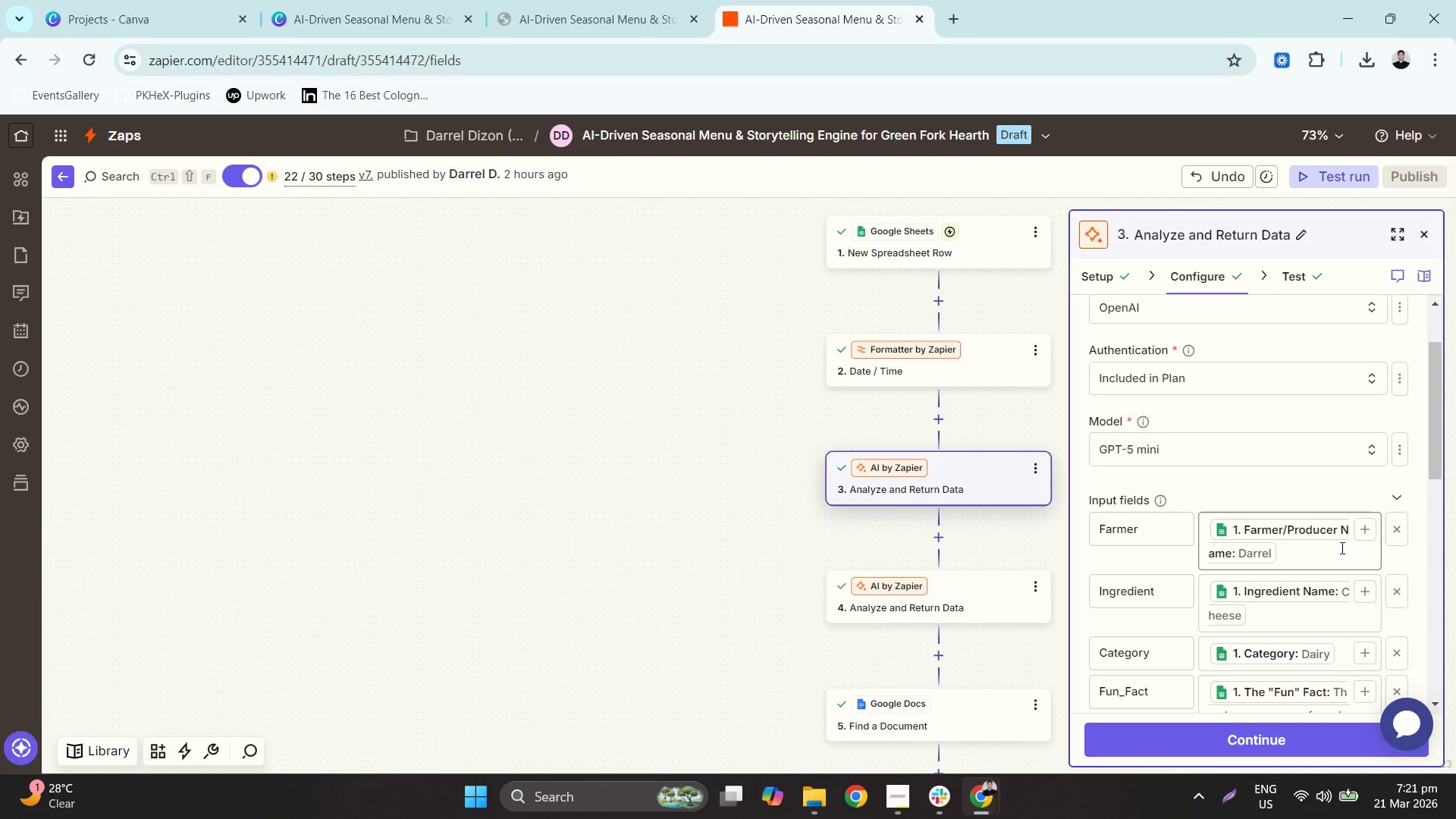 
scroll: coordinate [1337, 538], scroll_direction: up, amount: 2.0
 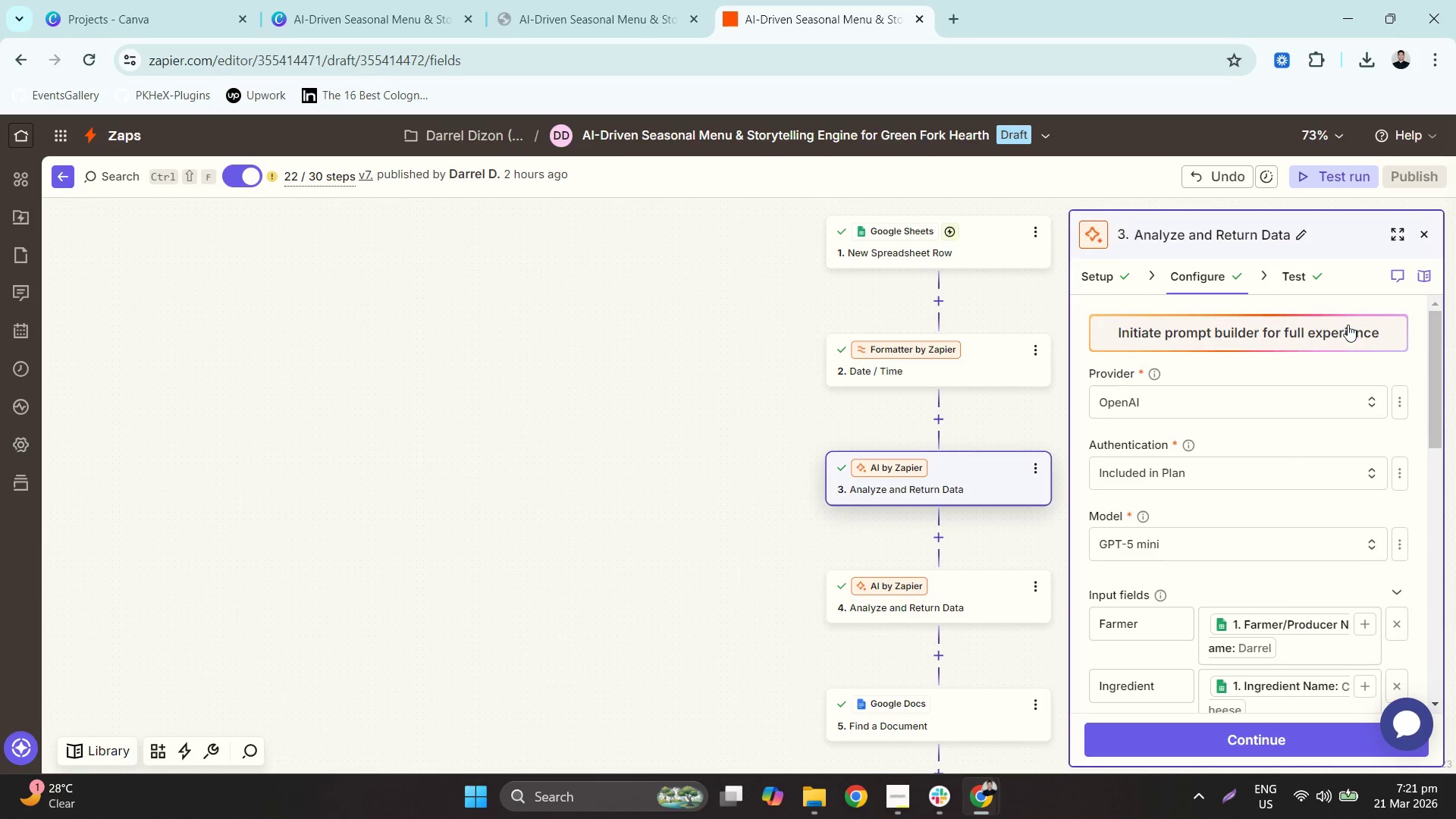 
left_click([1318, 329])
 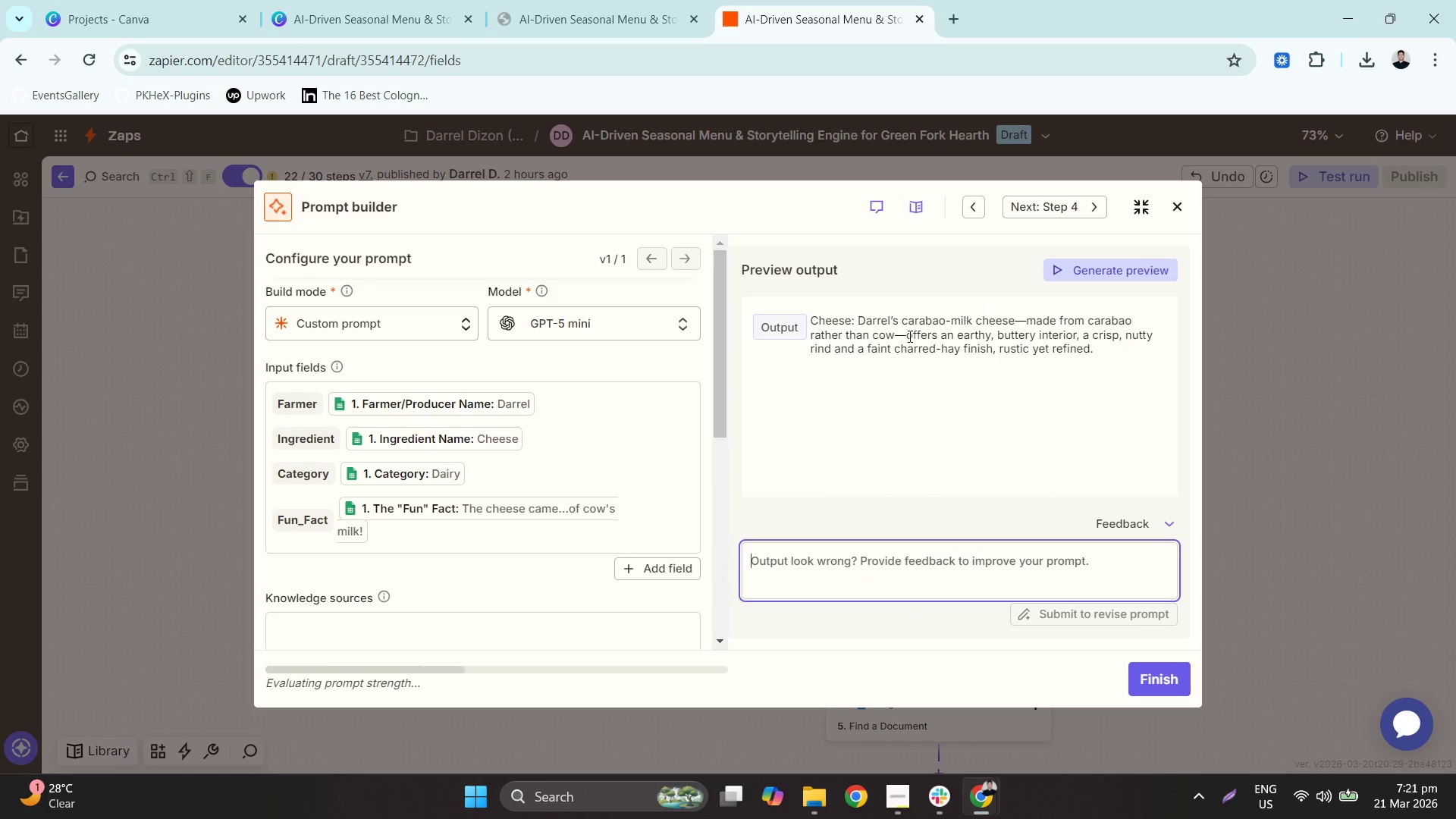 
wait(5.24)
 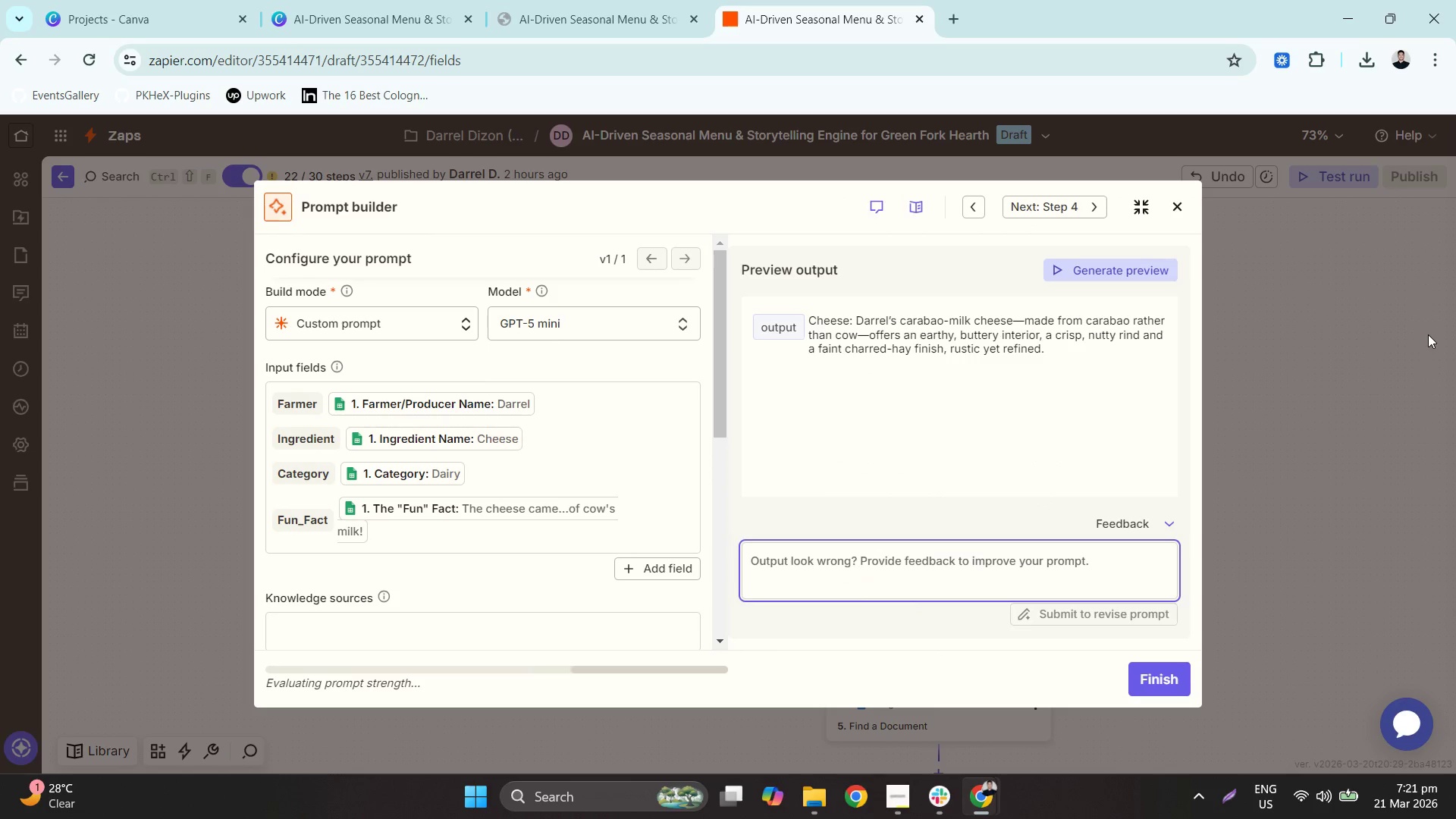 
scroll: coordinate [623, 460], scroll_direction: down, amount: 5.0
 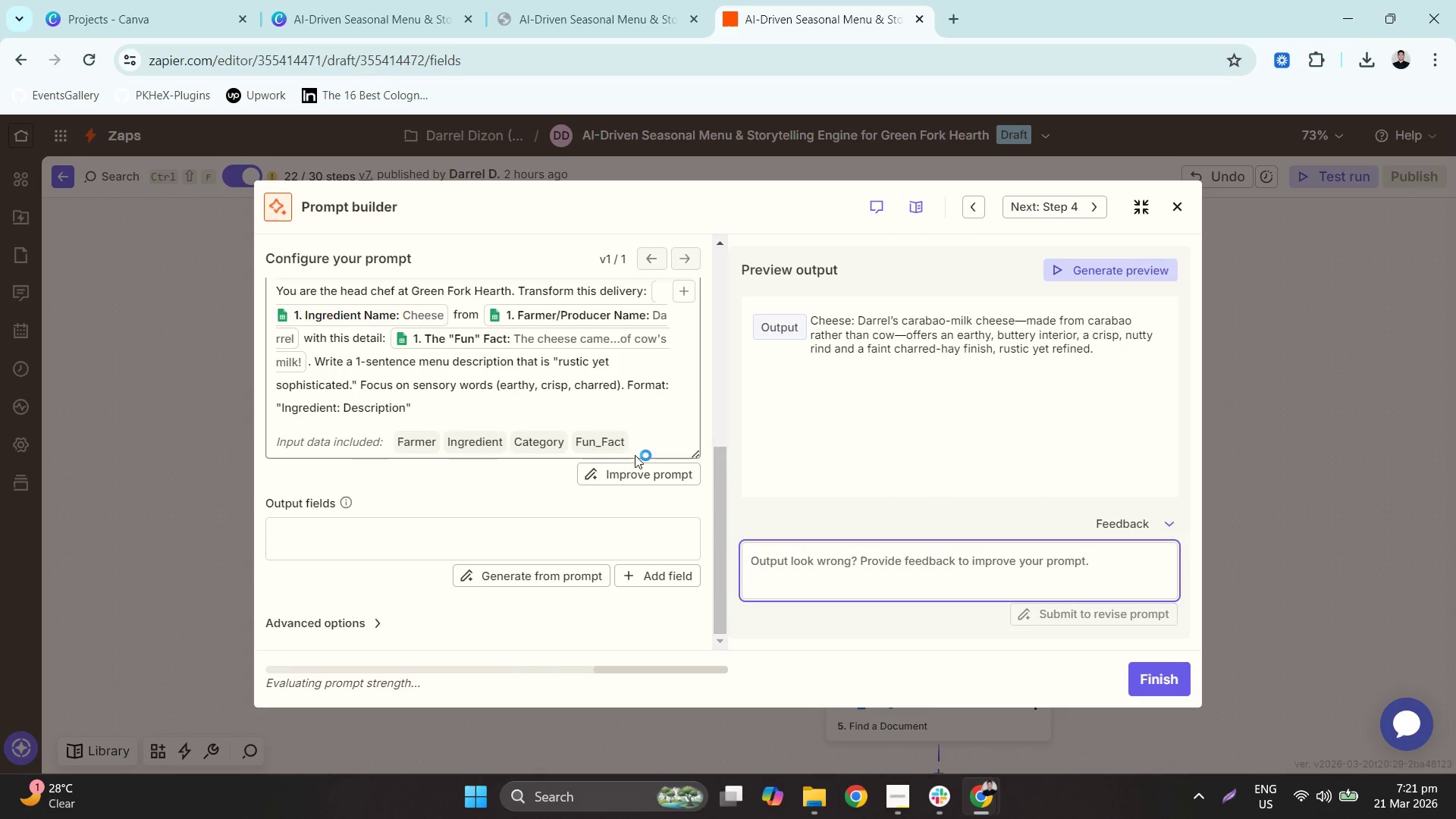 
scroll: coordinate [673, 422], scroll_direction: up, amount: 6.0
 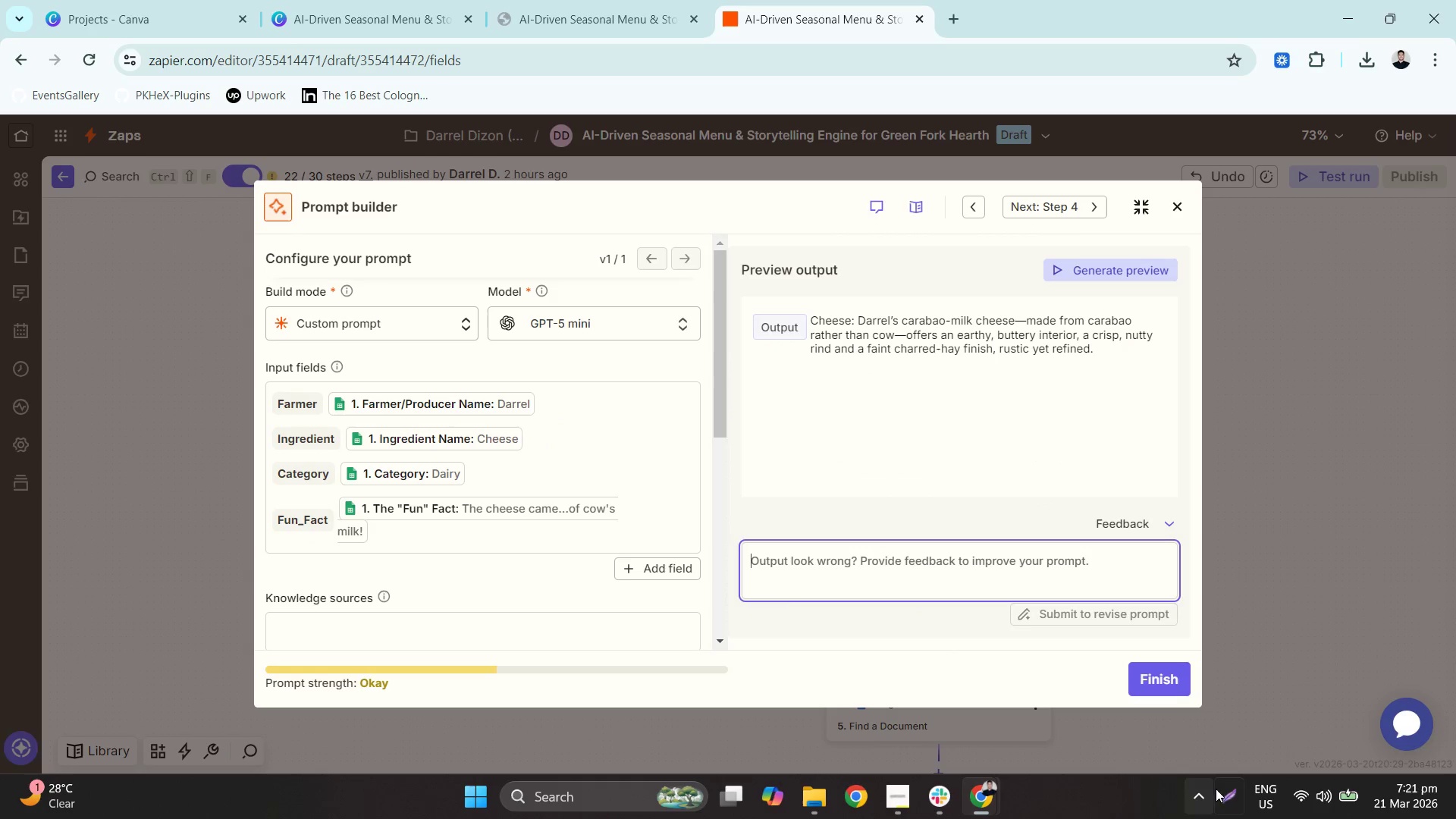 
left_click([1223, 792])
 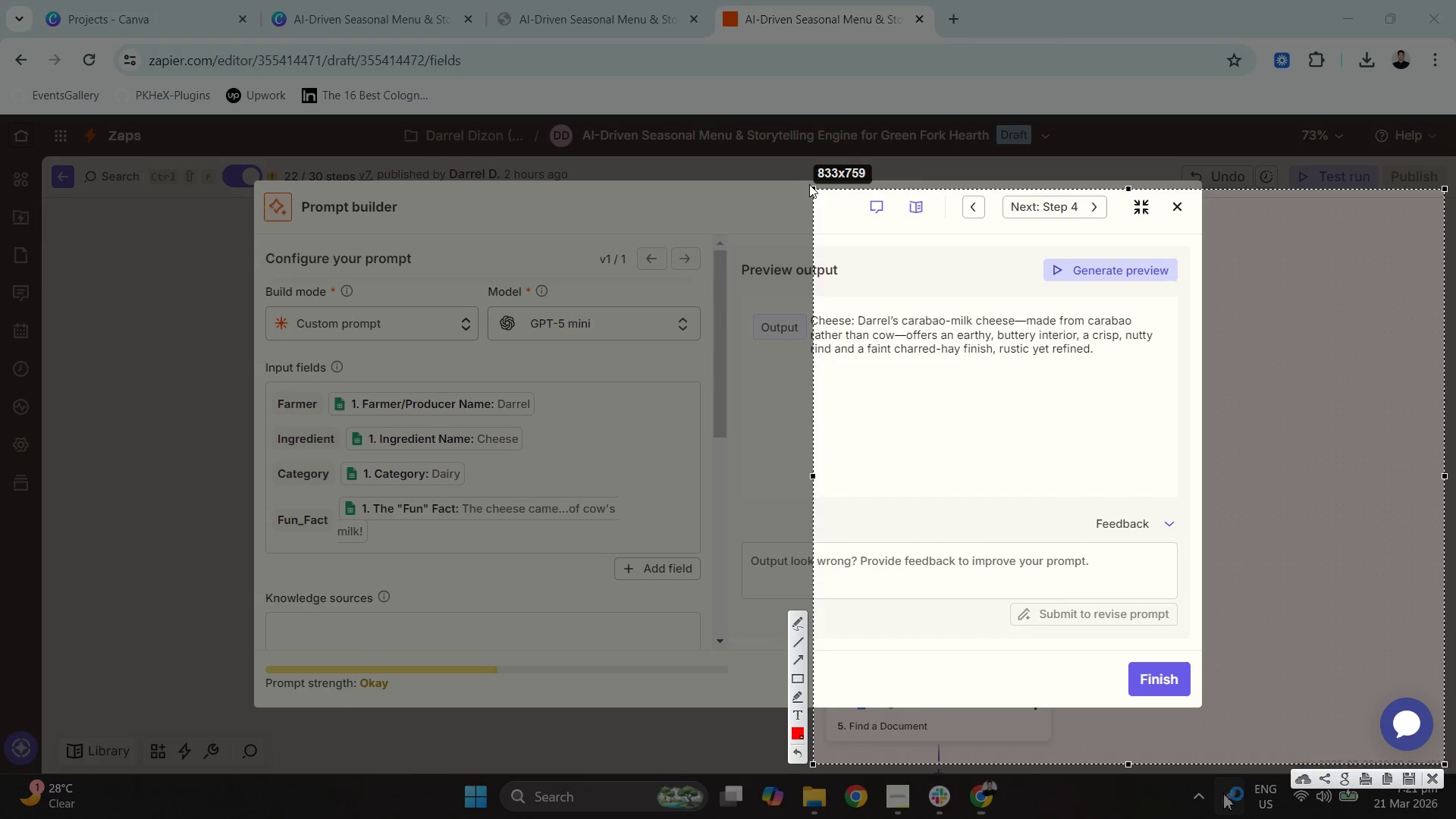 
left_click_drag(start_coordinate=[815, 187], to_coordinate=[246, 174])
 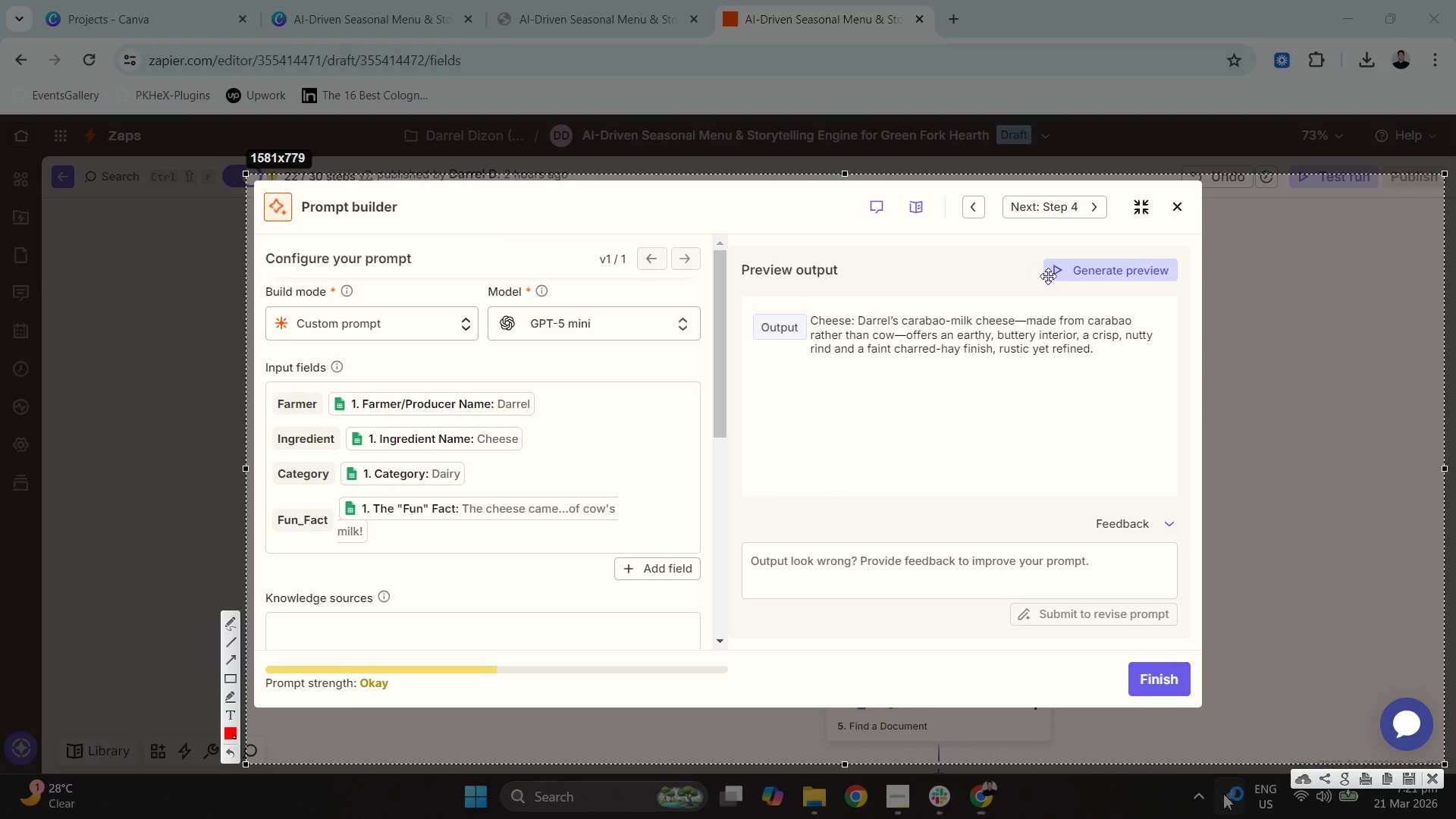 
hold_key(key=ControlLeft, duration=0.41)
 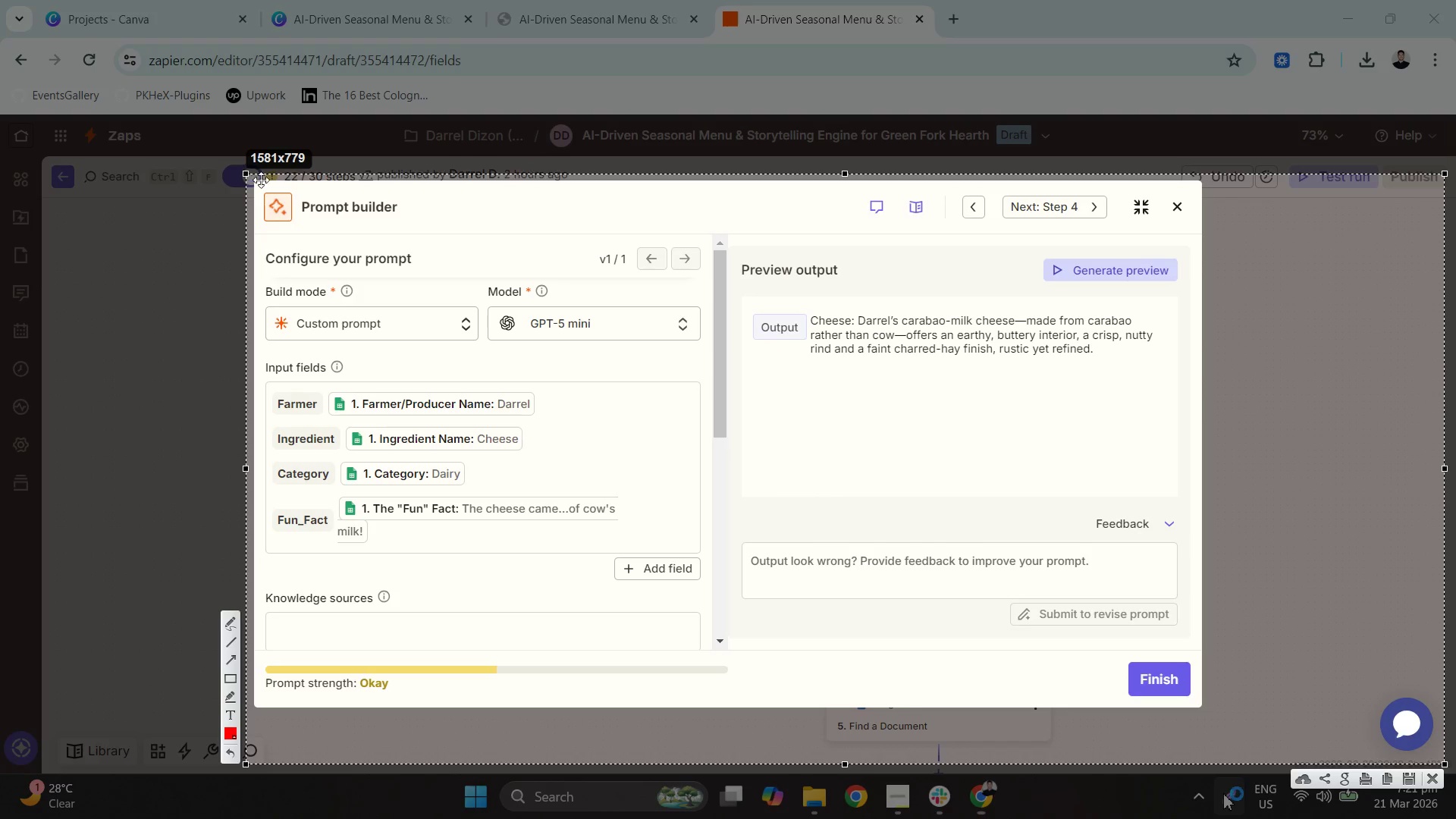 
key(Control+Z)
 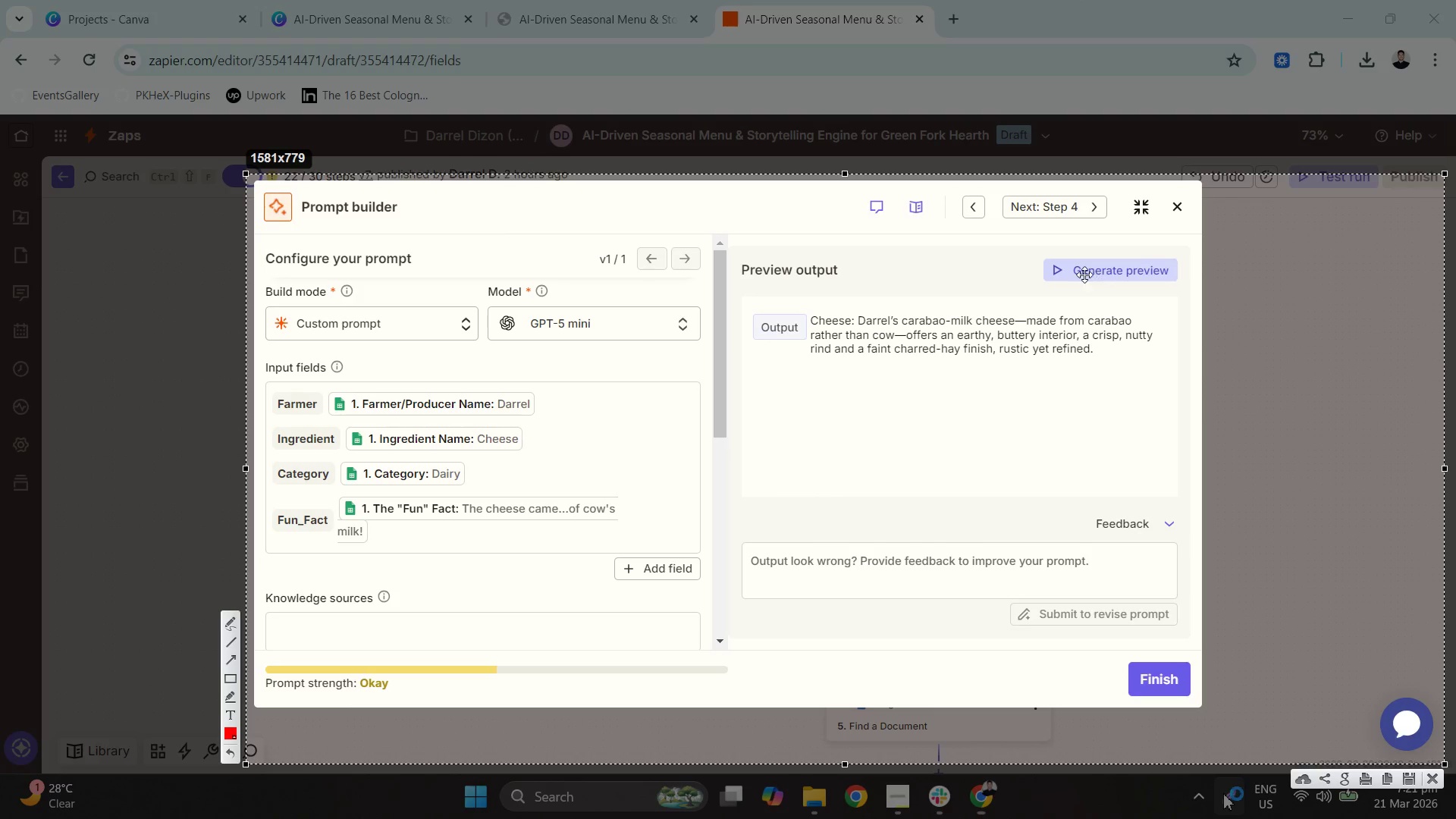 
key(Control+Z)
 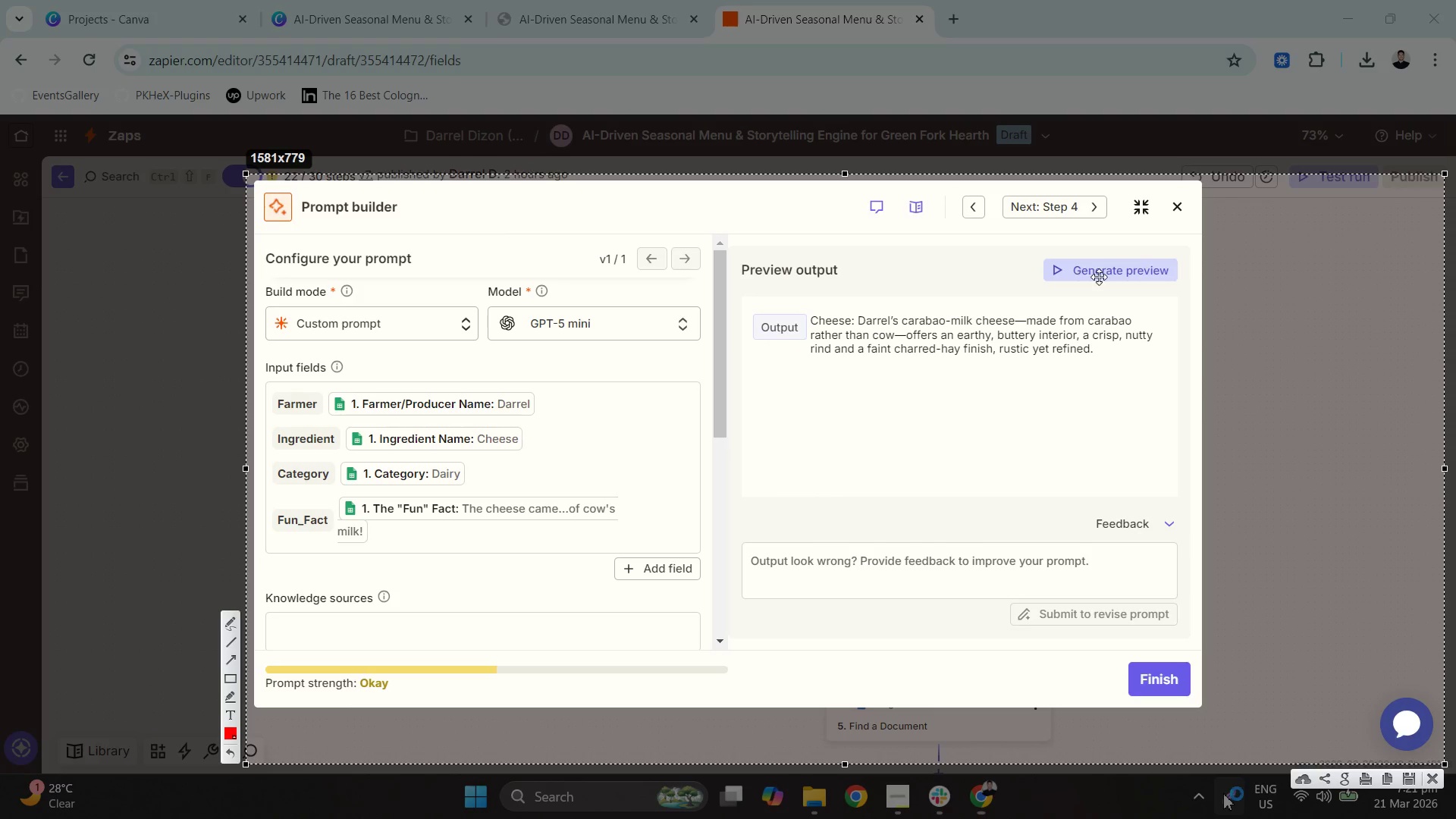 
key(Control+Z)
 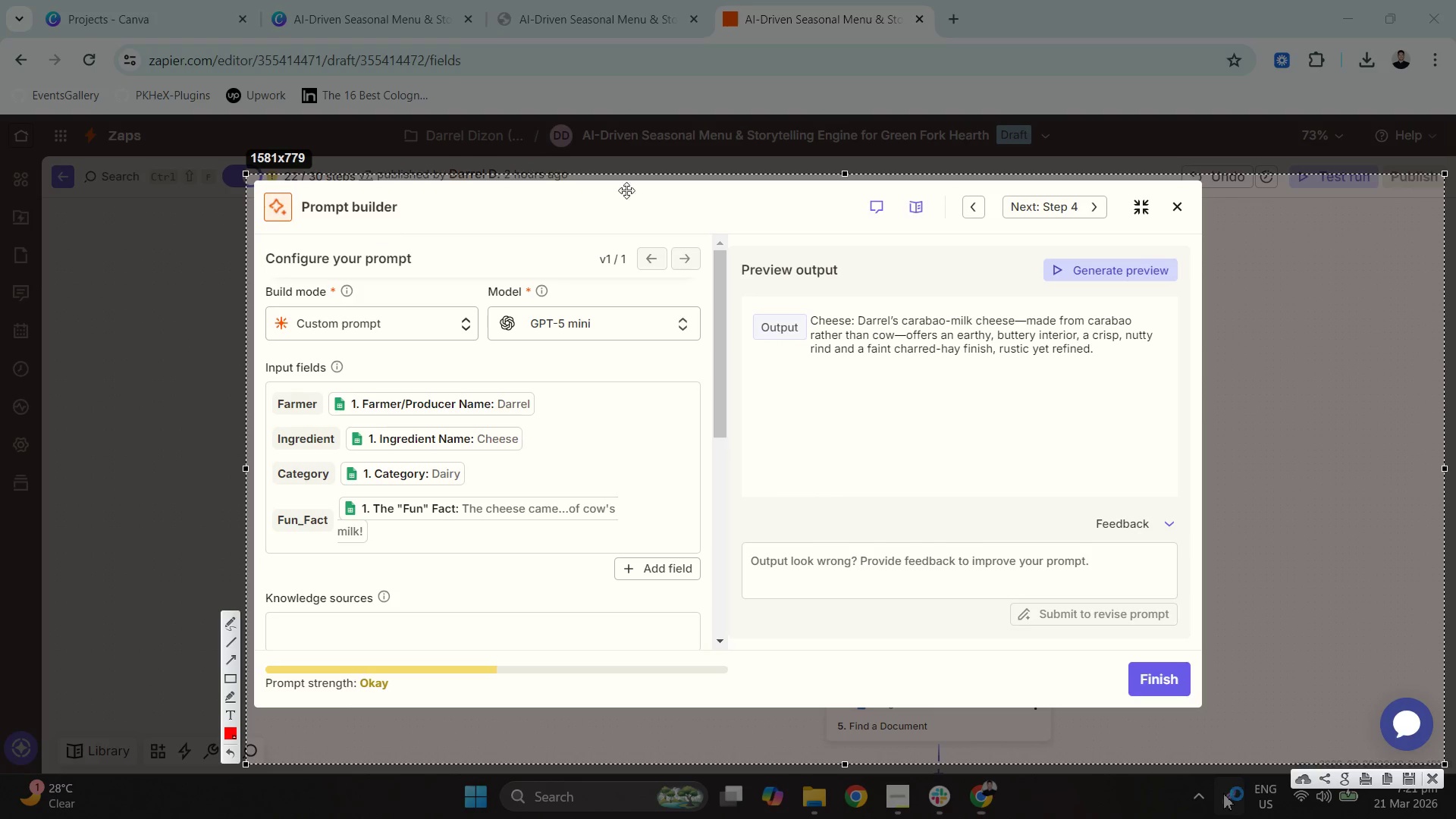 
key(Escape)
 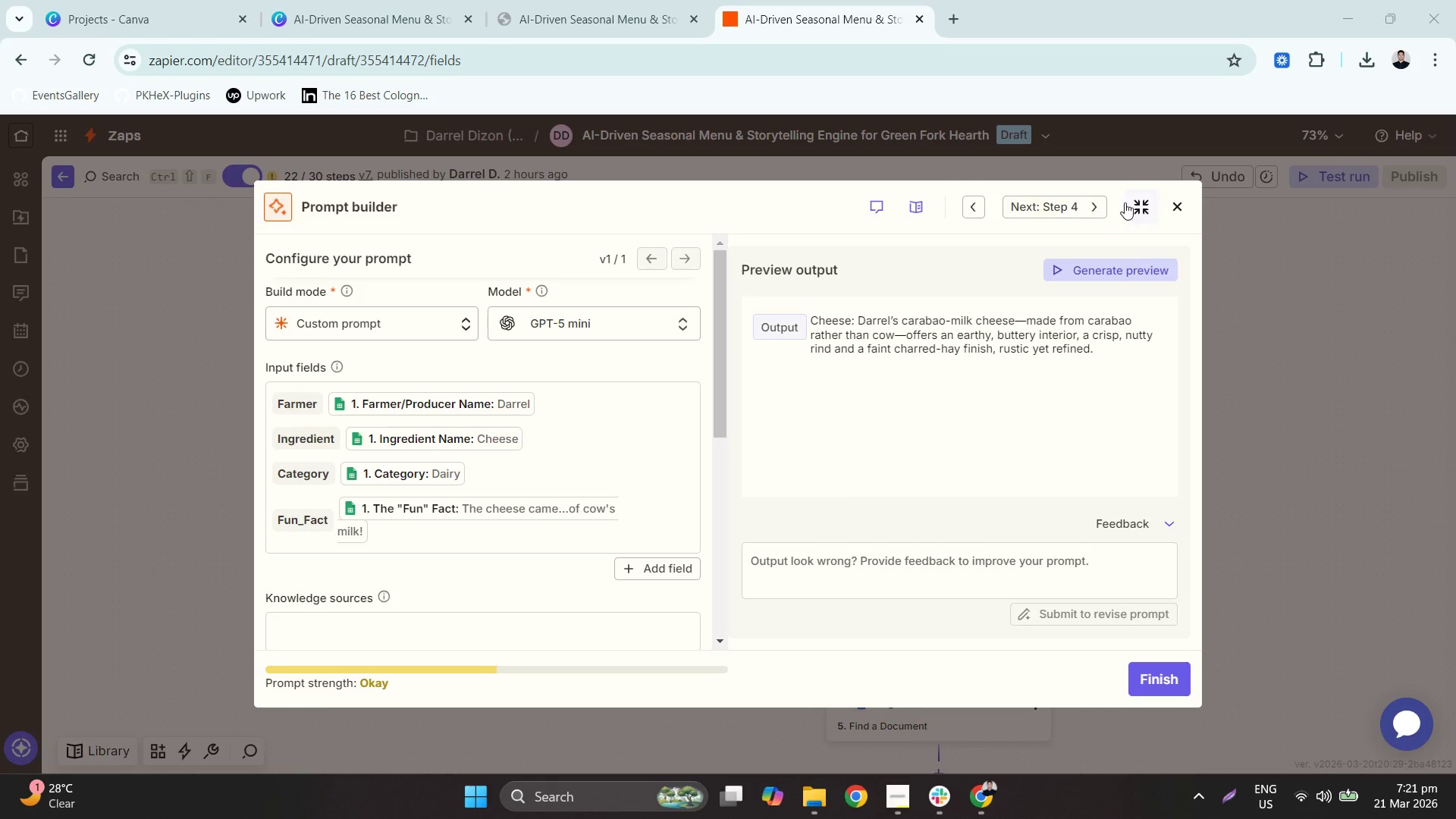 
left_click([1174, 202])
 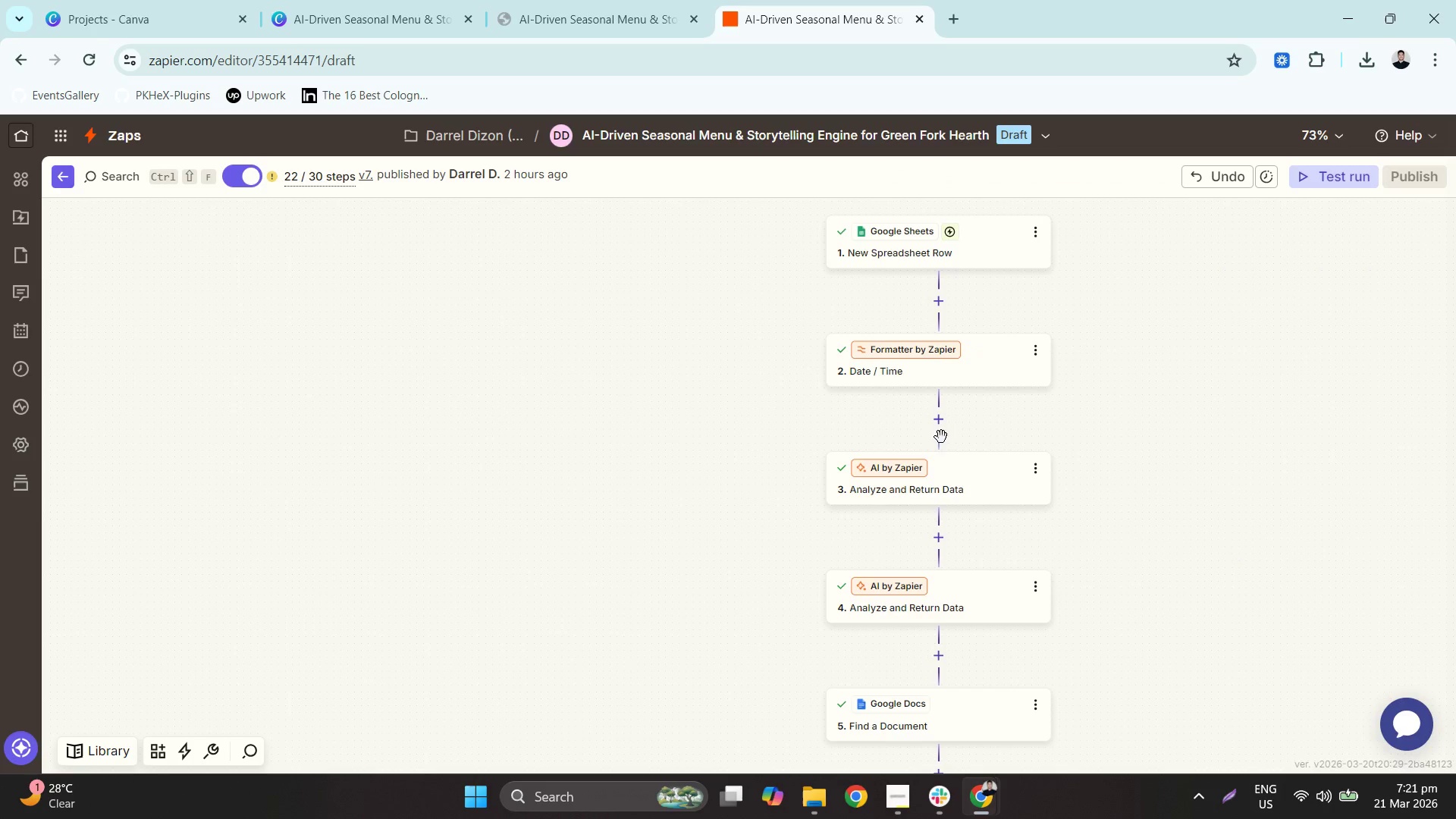 
left_click([952, 476])
 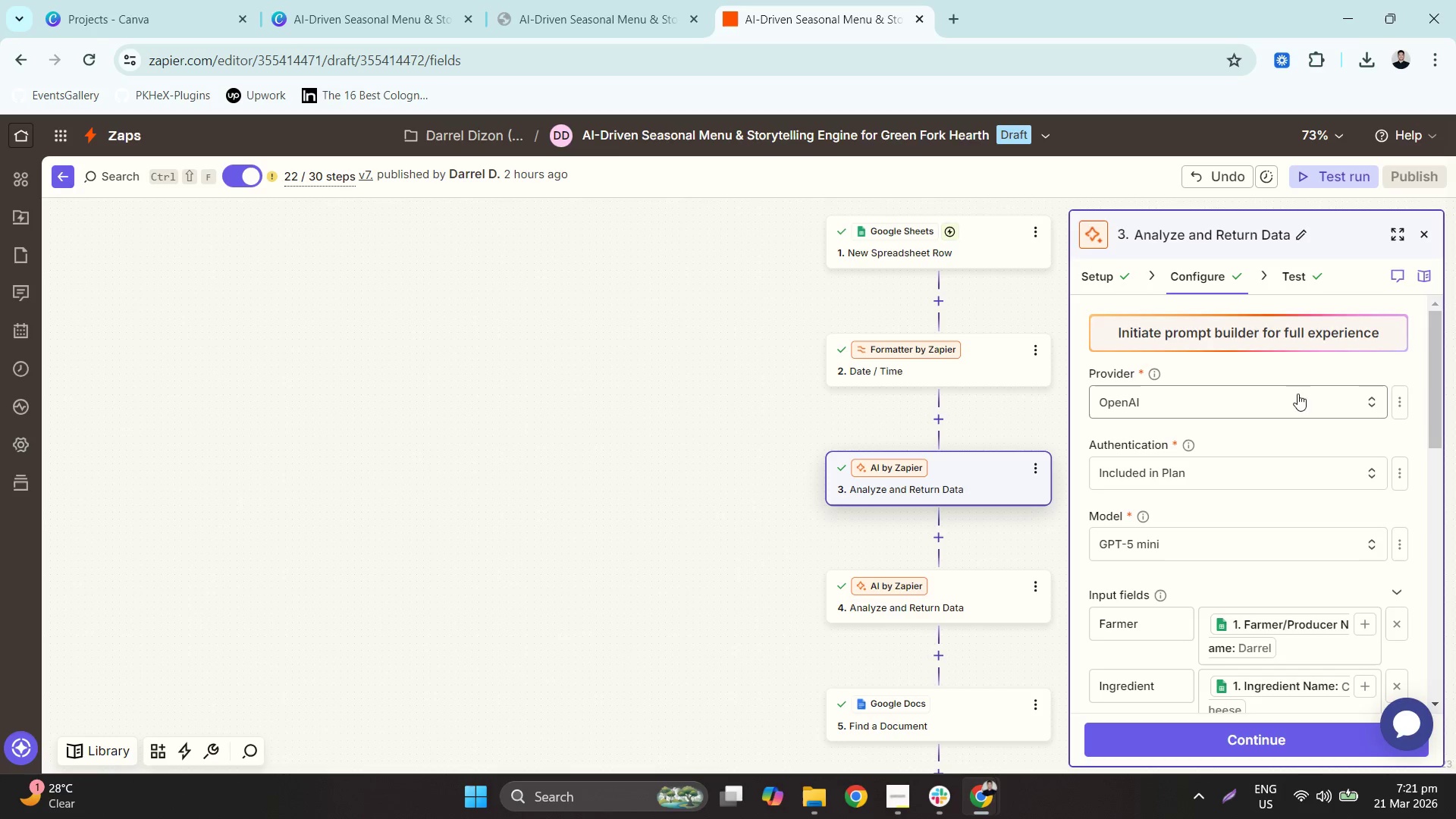 
scroll: coordinate [1280, 485], scroll_direction: down, amount: 3.0
 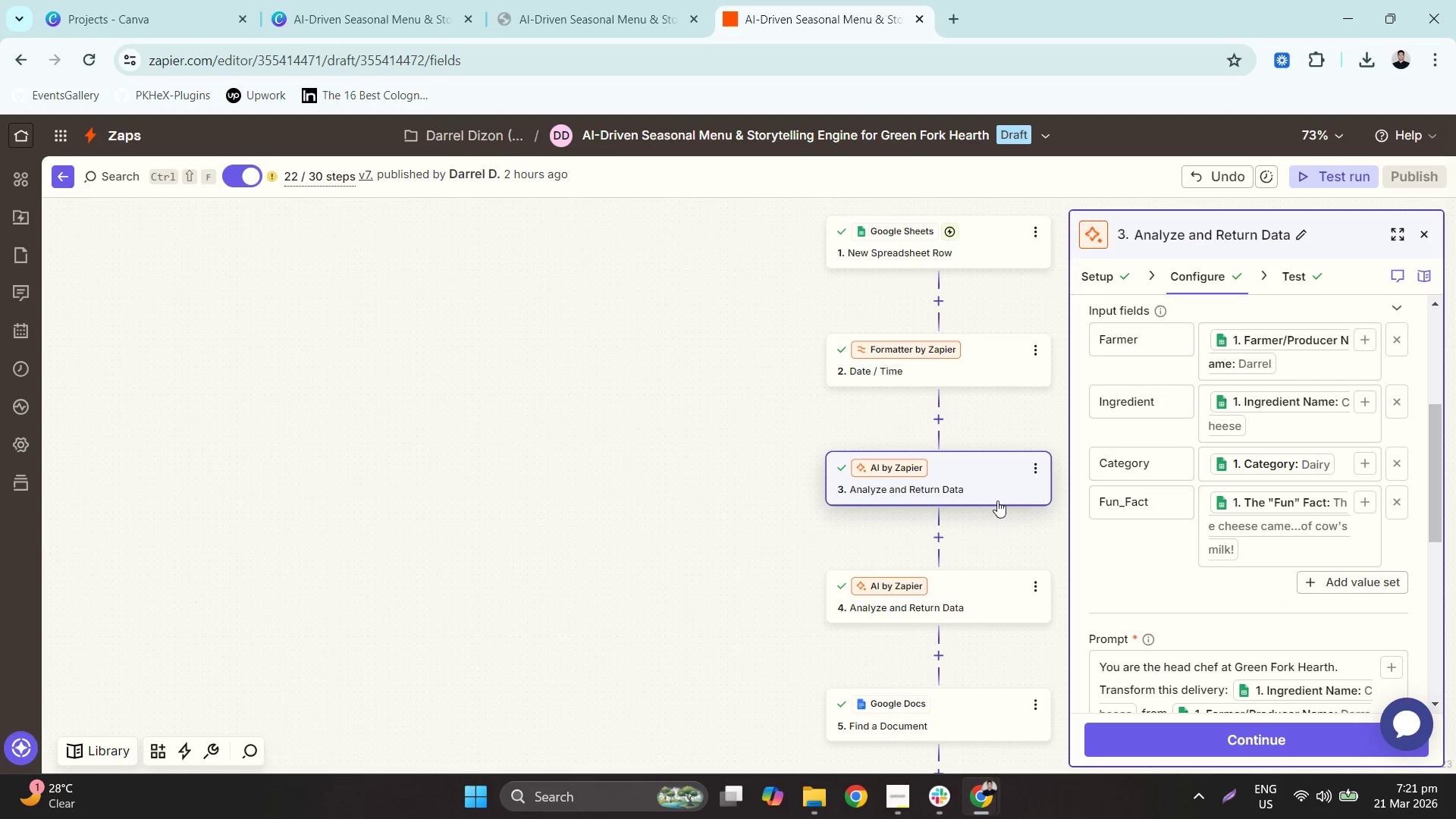 
left_click([1023, 468])
 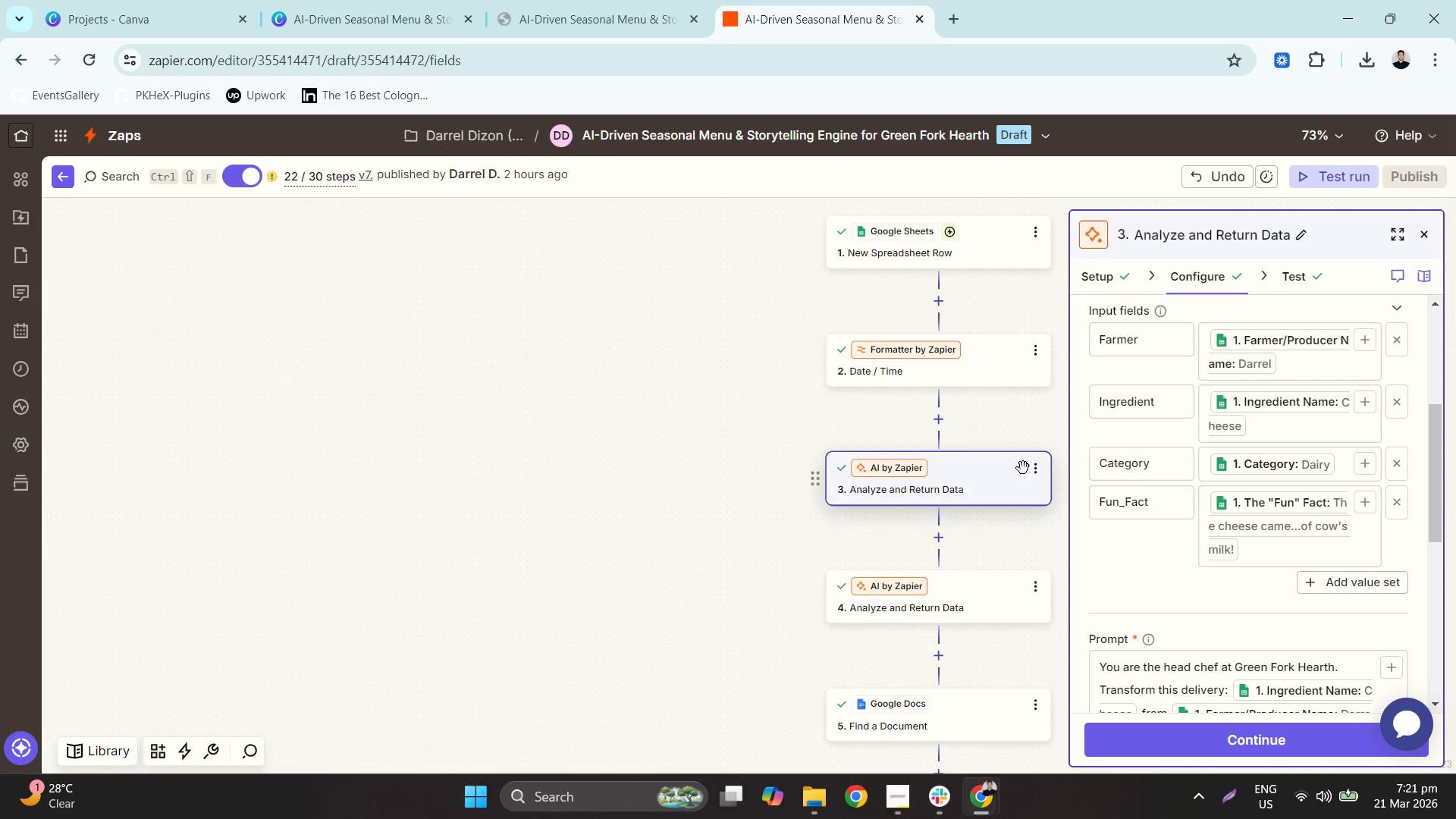 
left_click([1016, 469])
 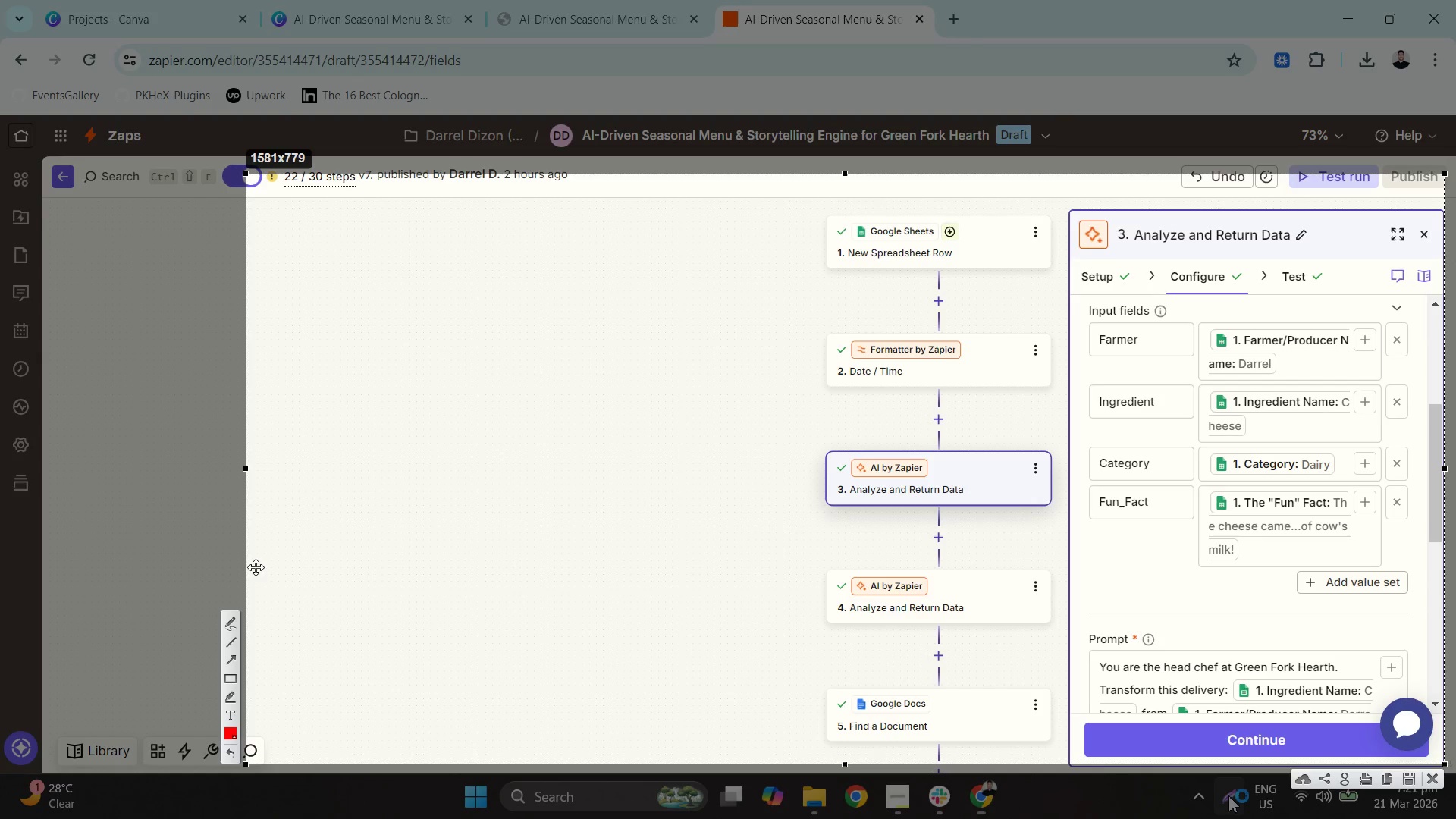 
left_click_drag(start_coordinate=[247, 469], to_coordinate=[814, 470])
 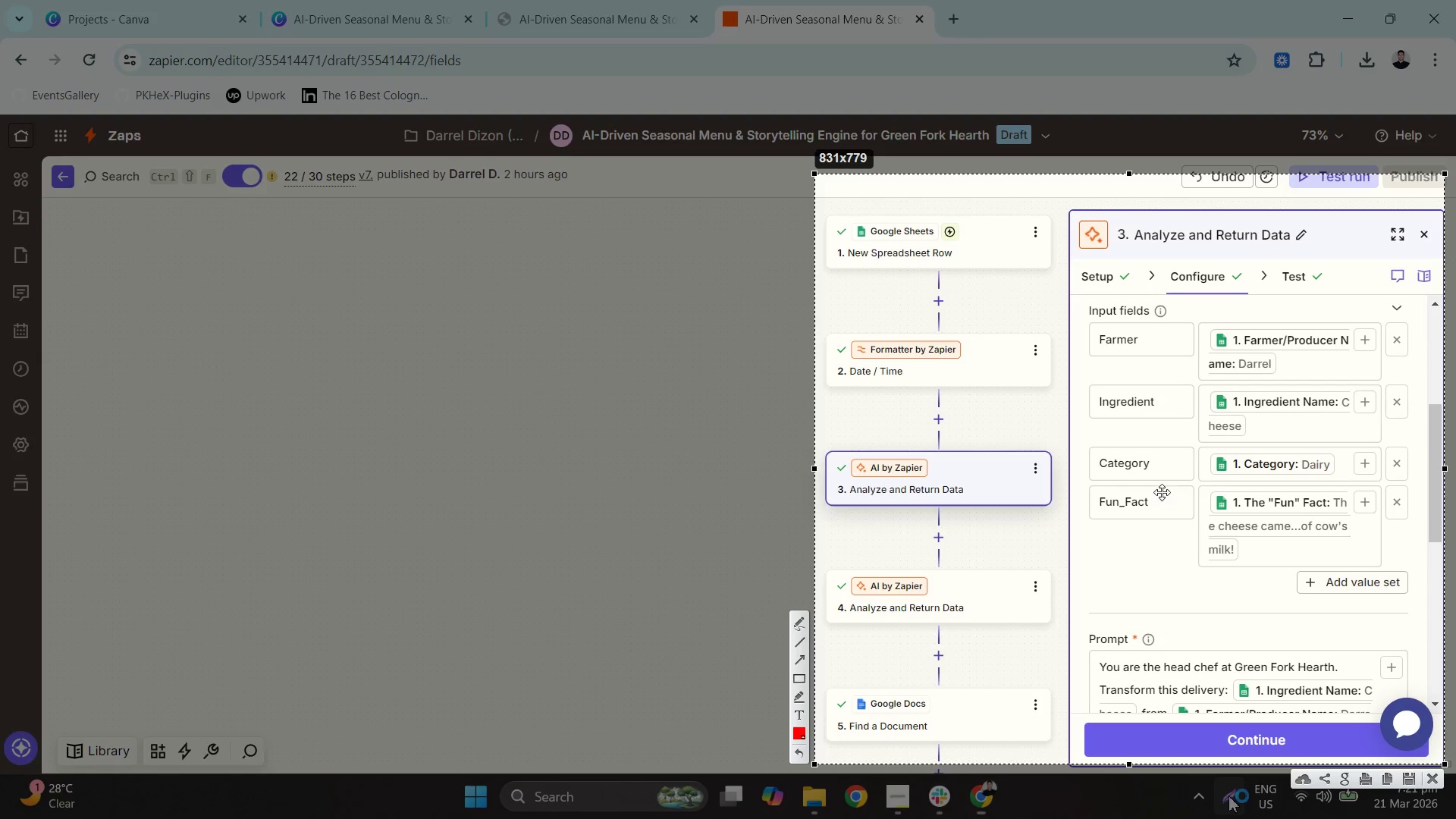 
right_click([1162, 491])
 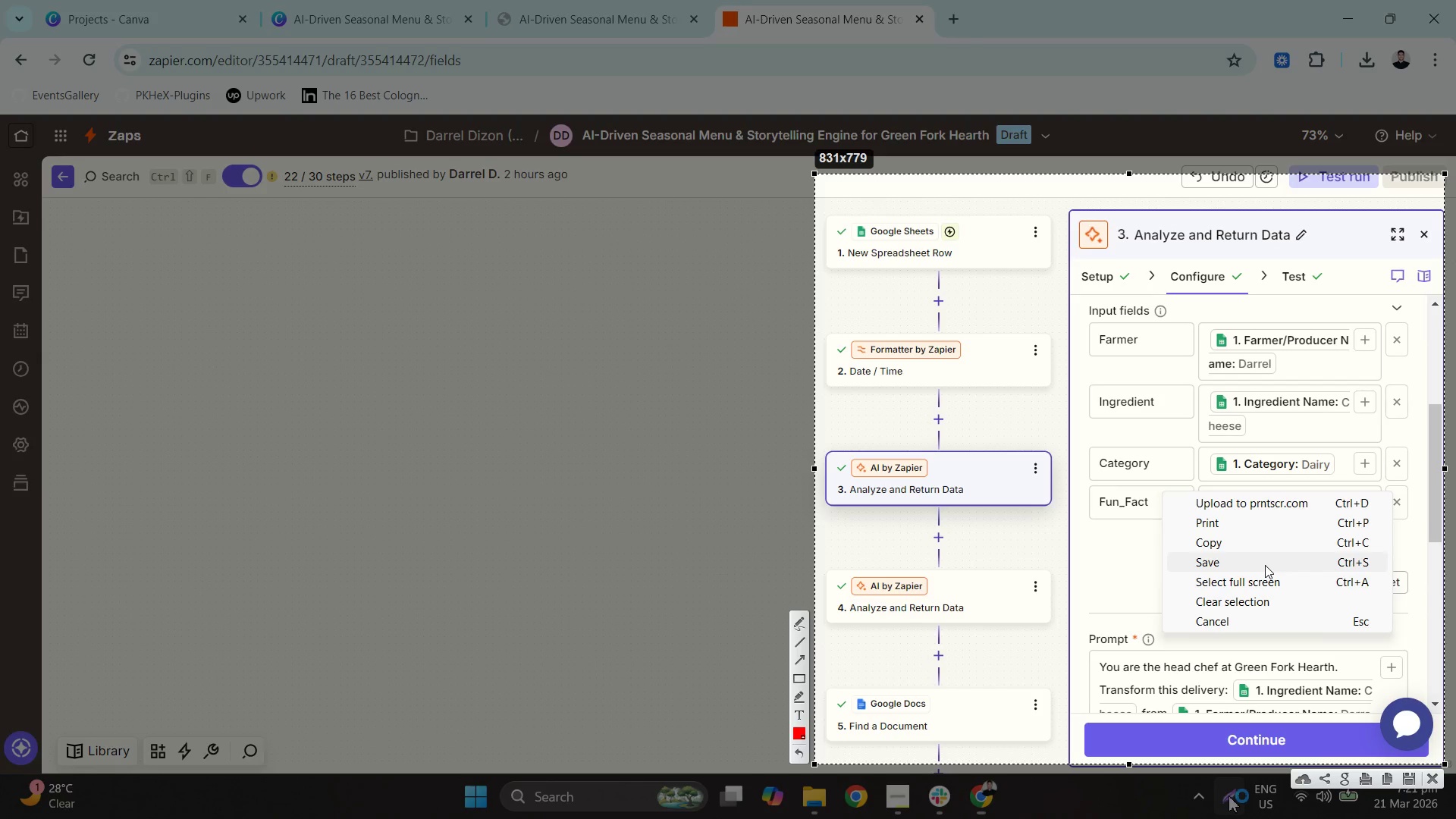 
left_click([1265, 565])
 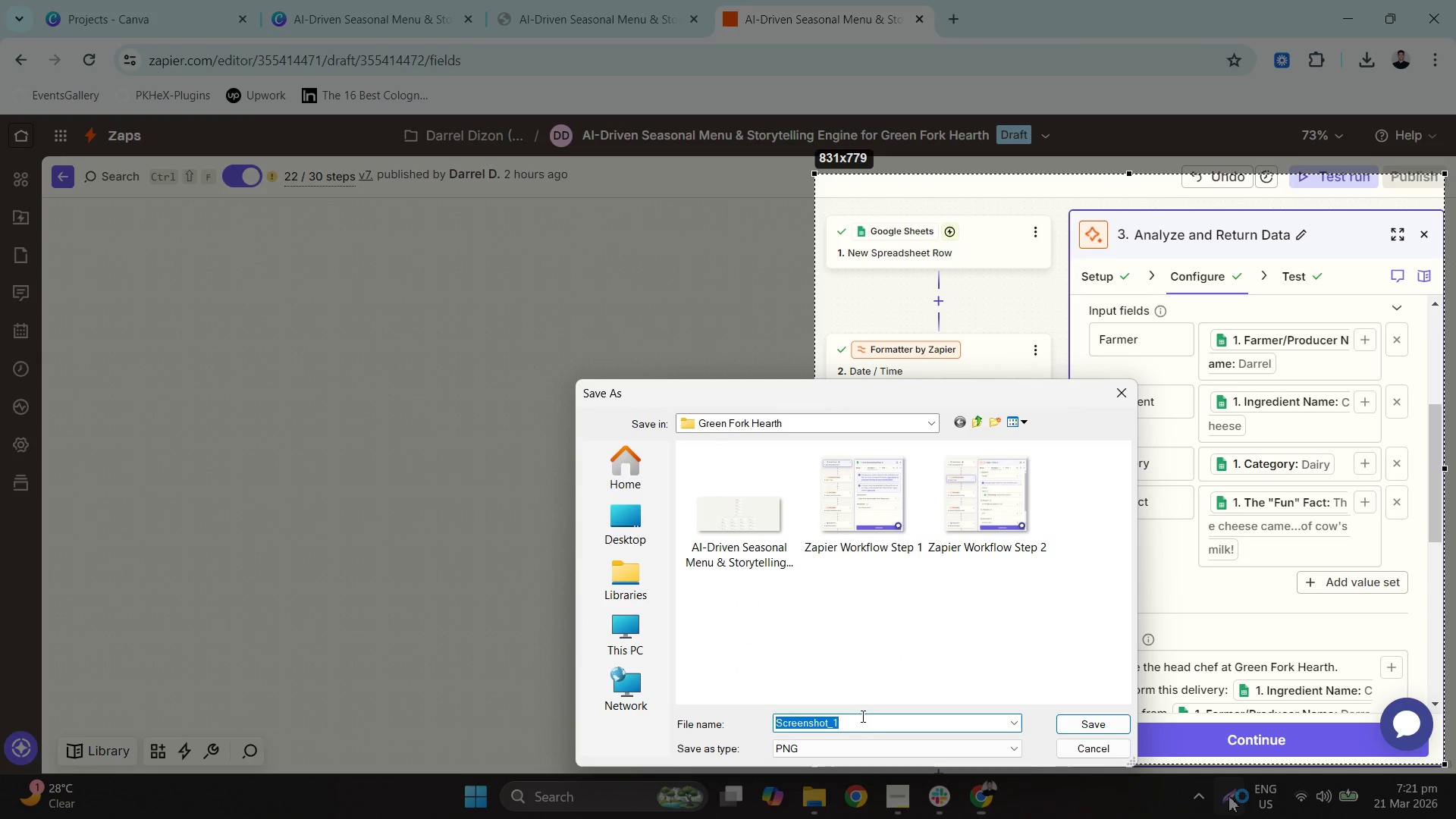 
left_click([993, 499])
 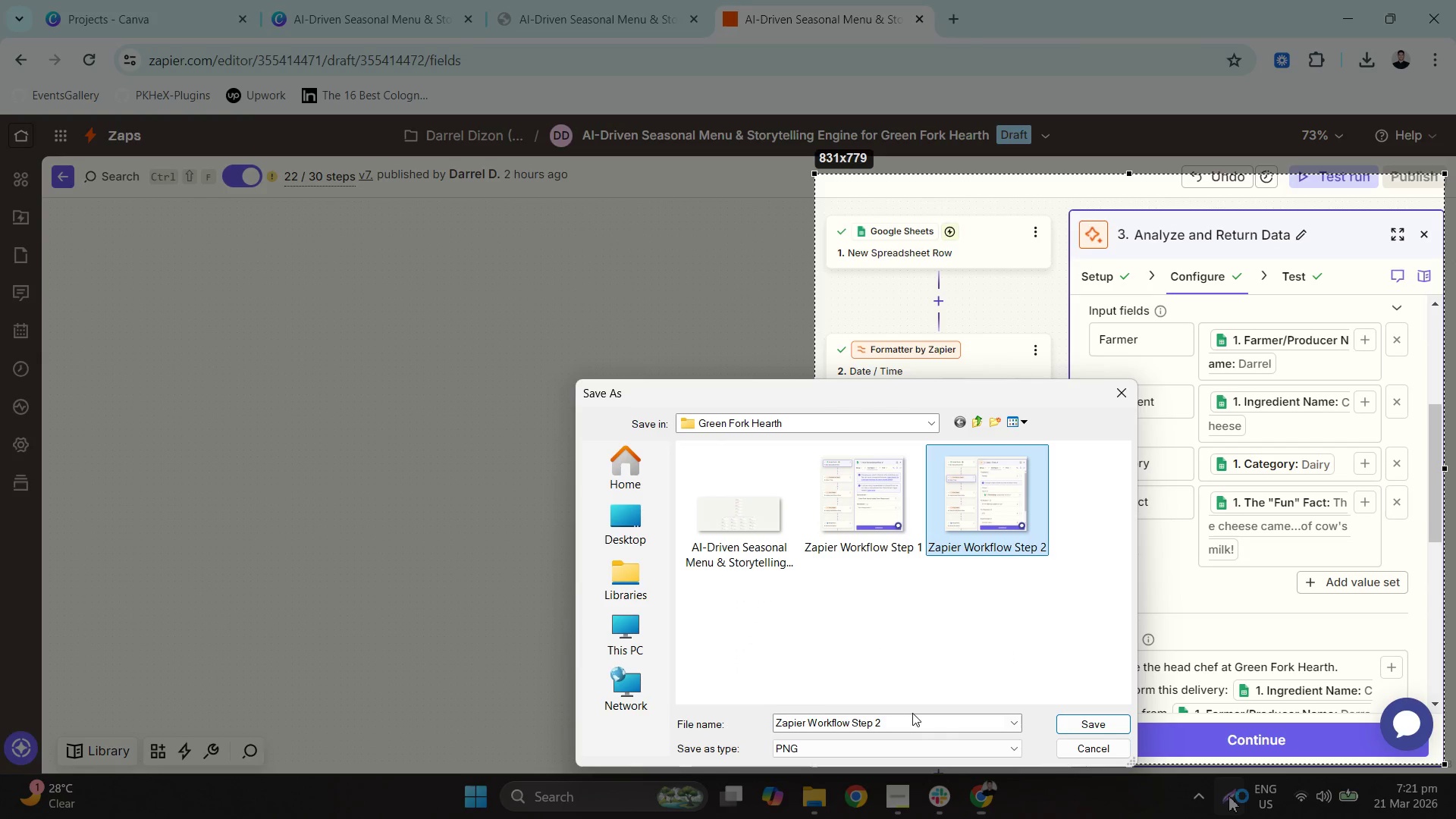 
double_click([911, 721])
 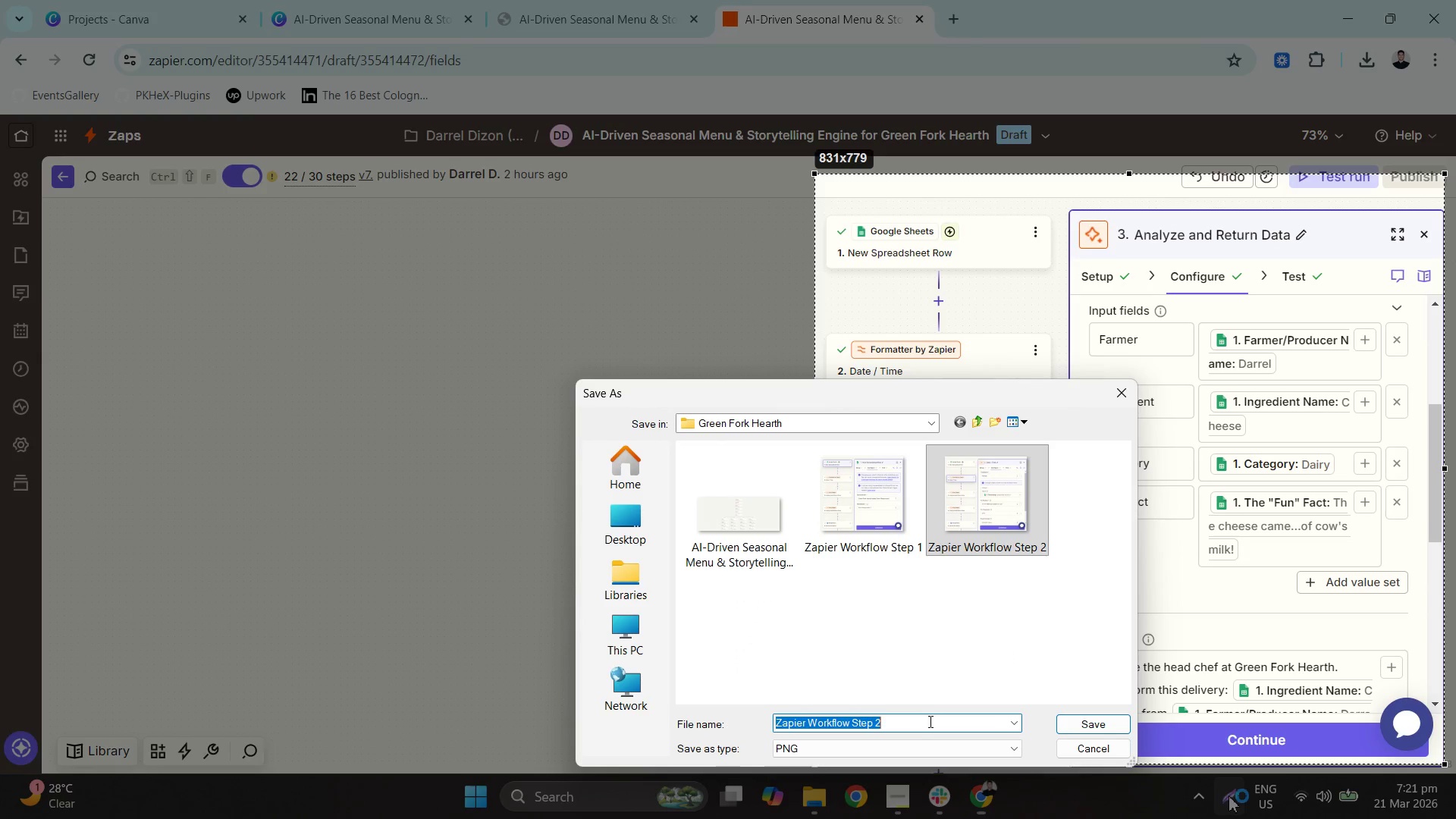 
left_click([930, 720])
 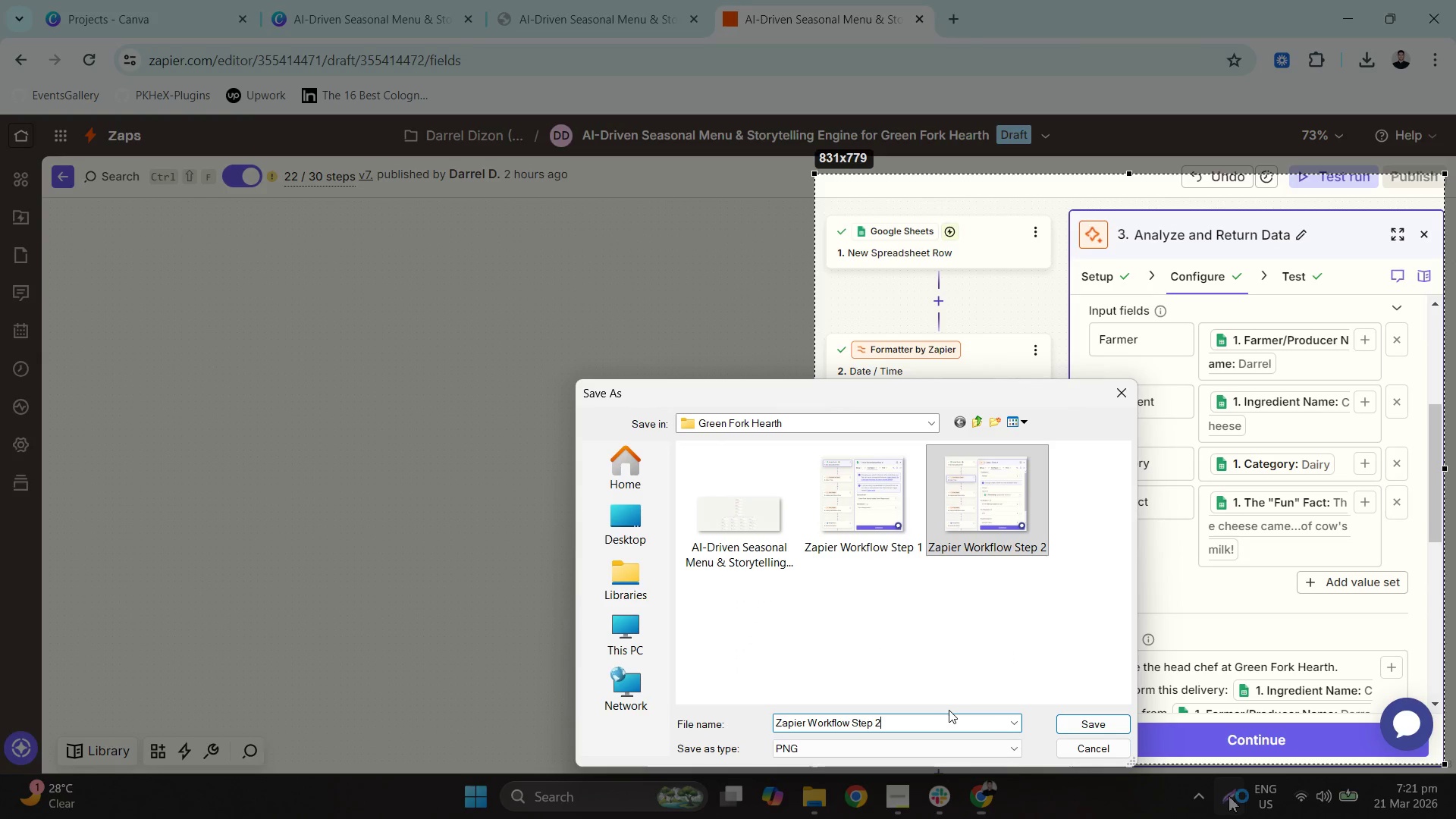 
key(Backspace)
type(3 - input Fields)
 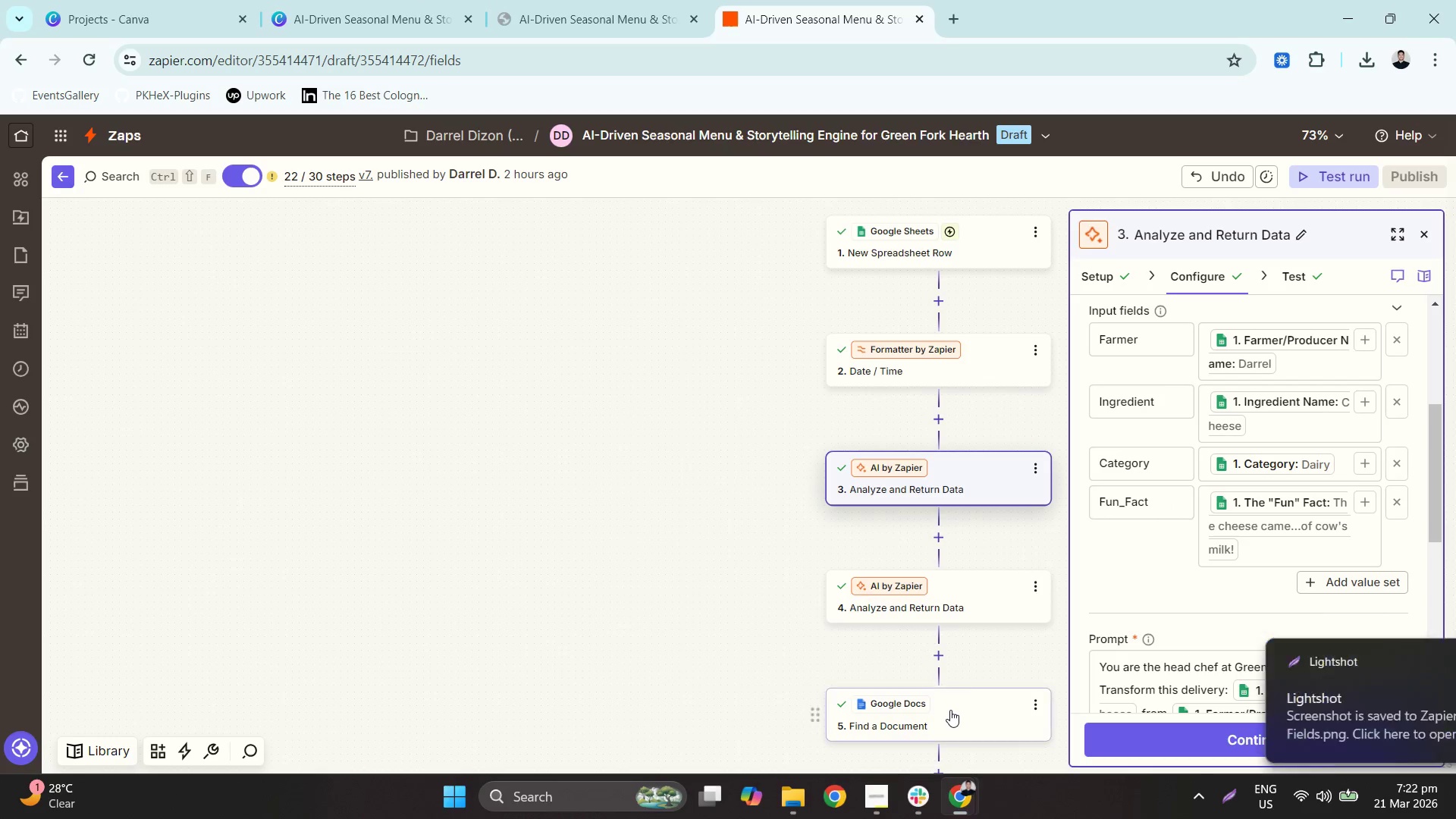 
 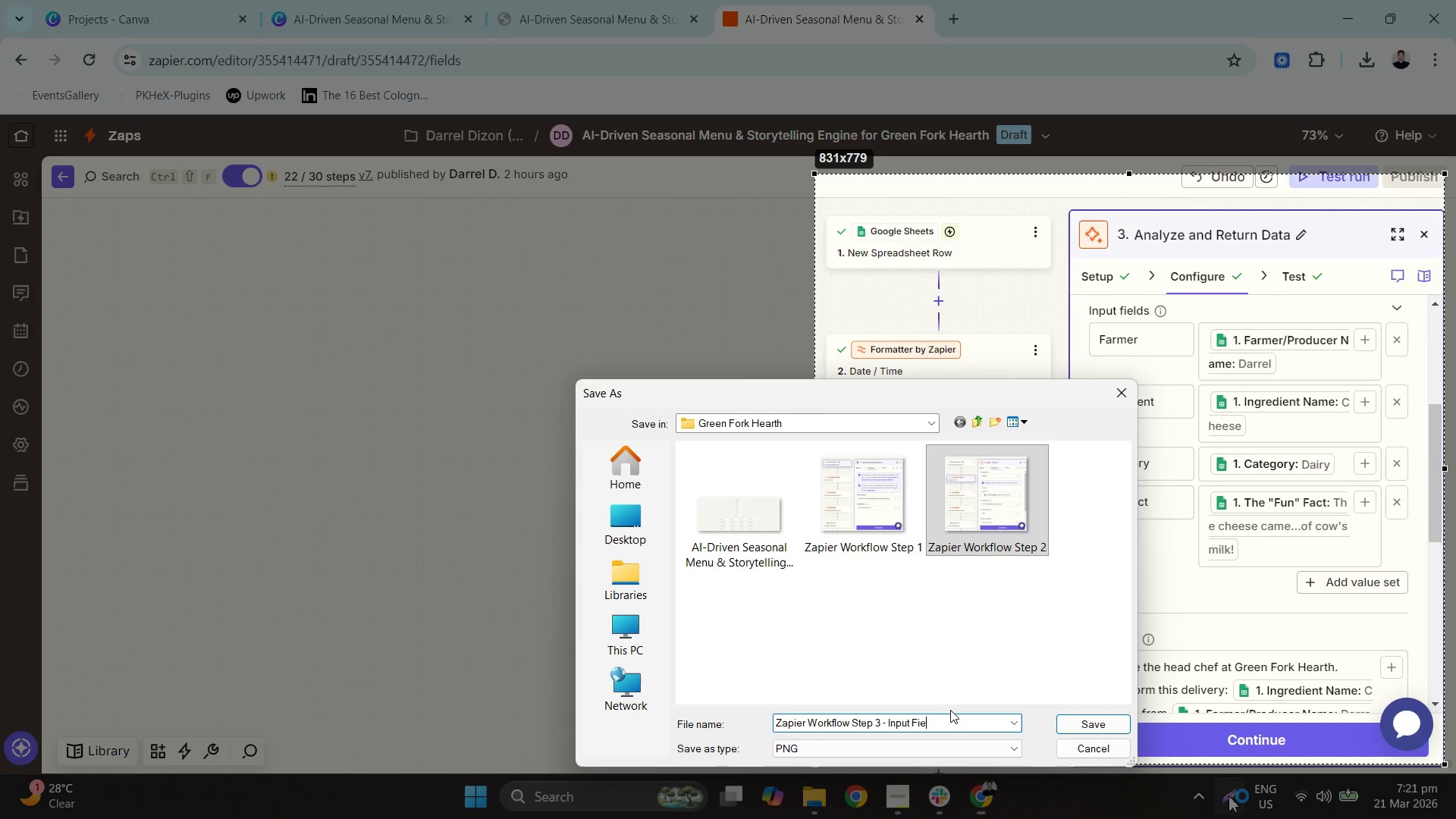 
key(Enter)
 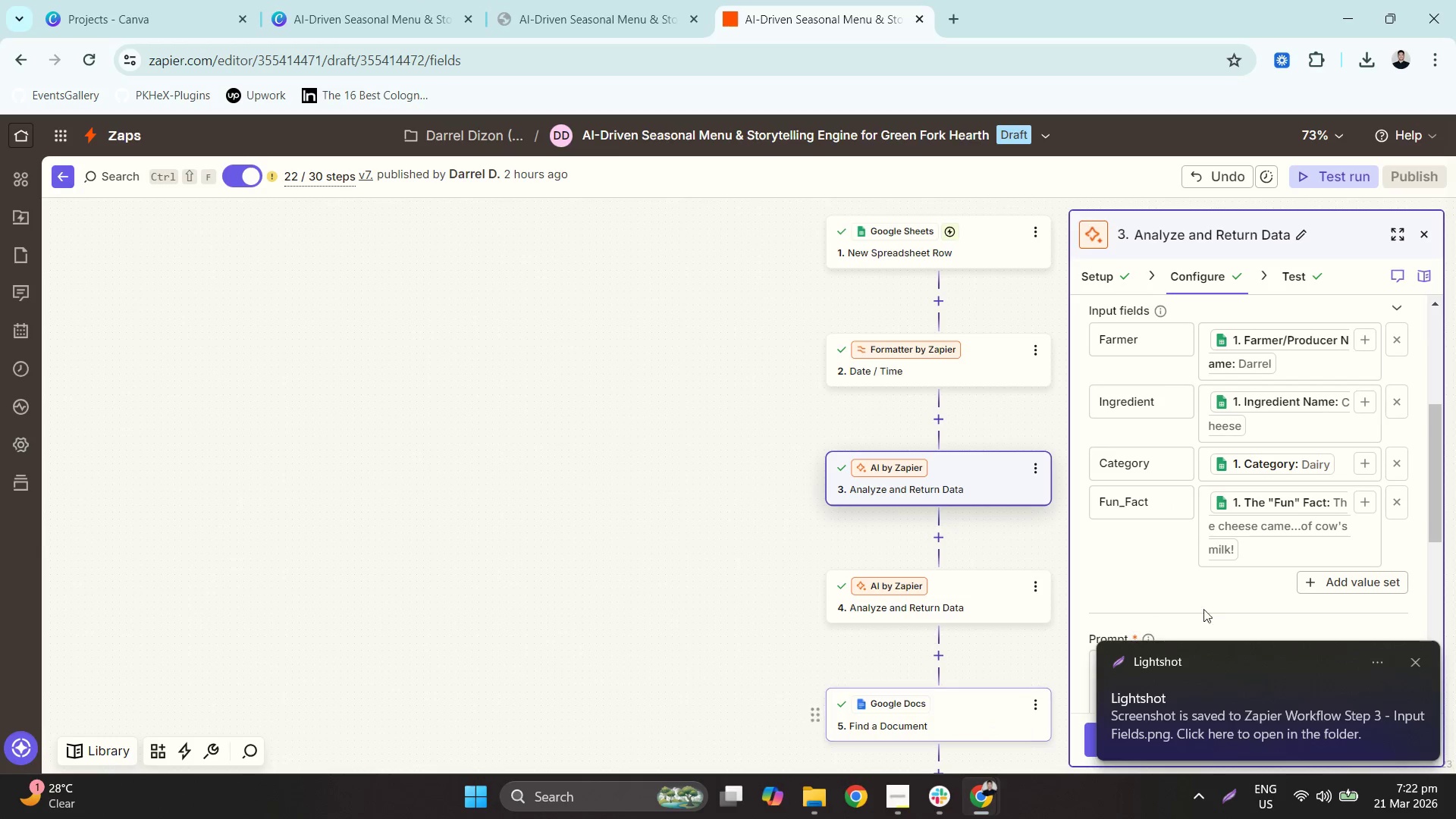 
scroll: coordinate [1226, 501], scroll_direction: down, amount: 3.0
 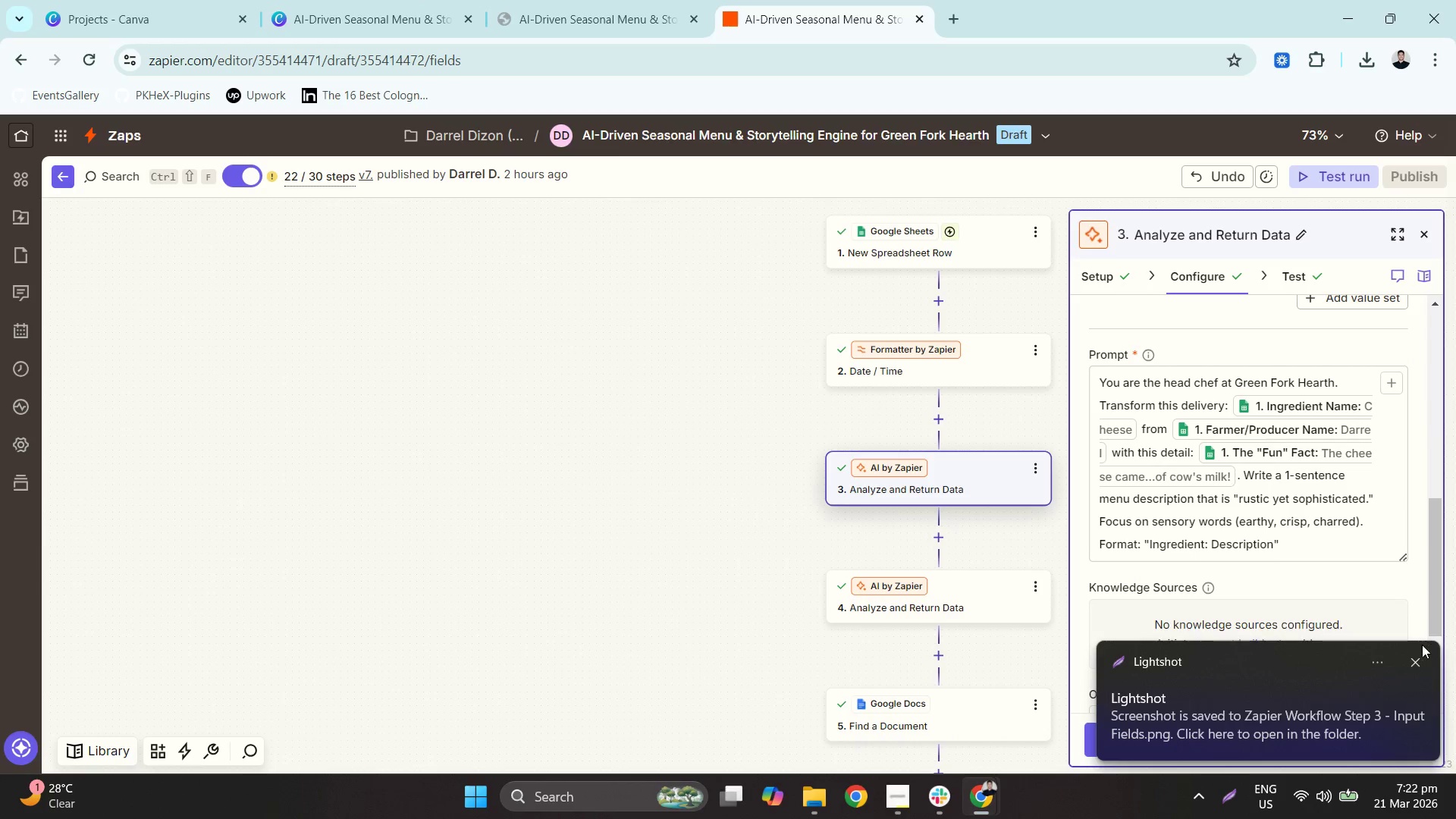 
left_click([1416, 665])
 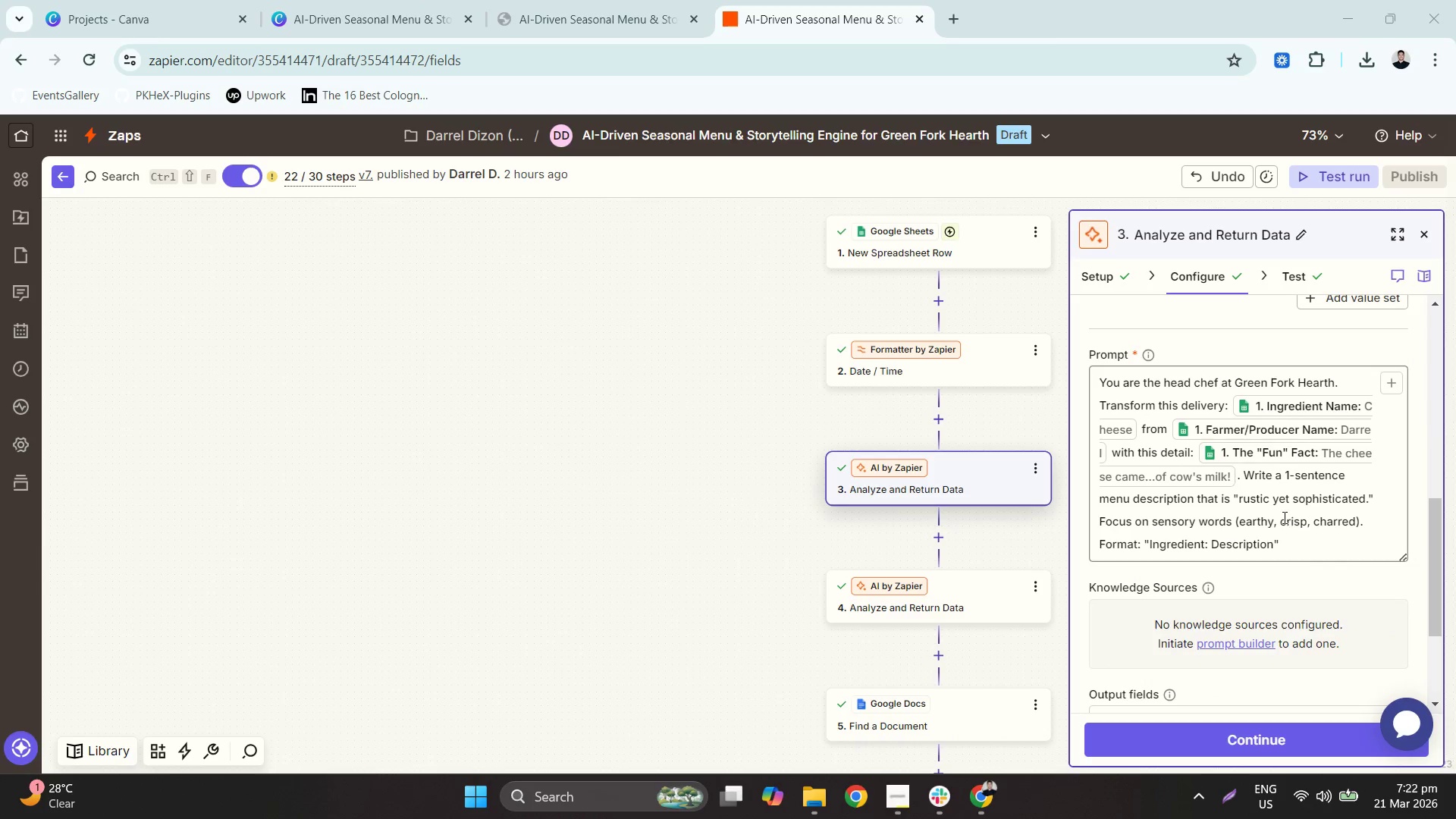 
scroll: coordinate [1282, 516], scroll_direction: none, amount: 0.0
 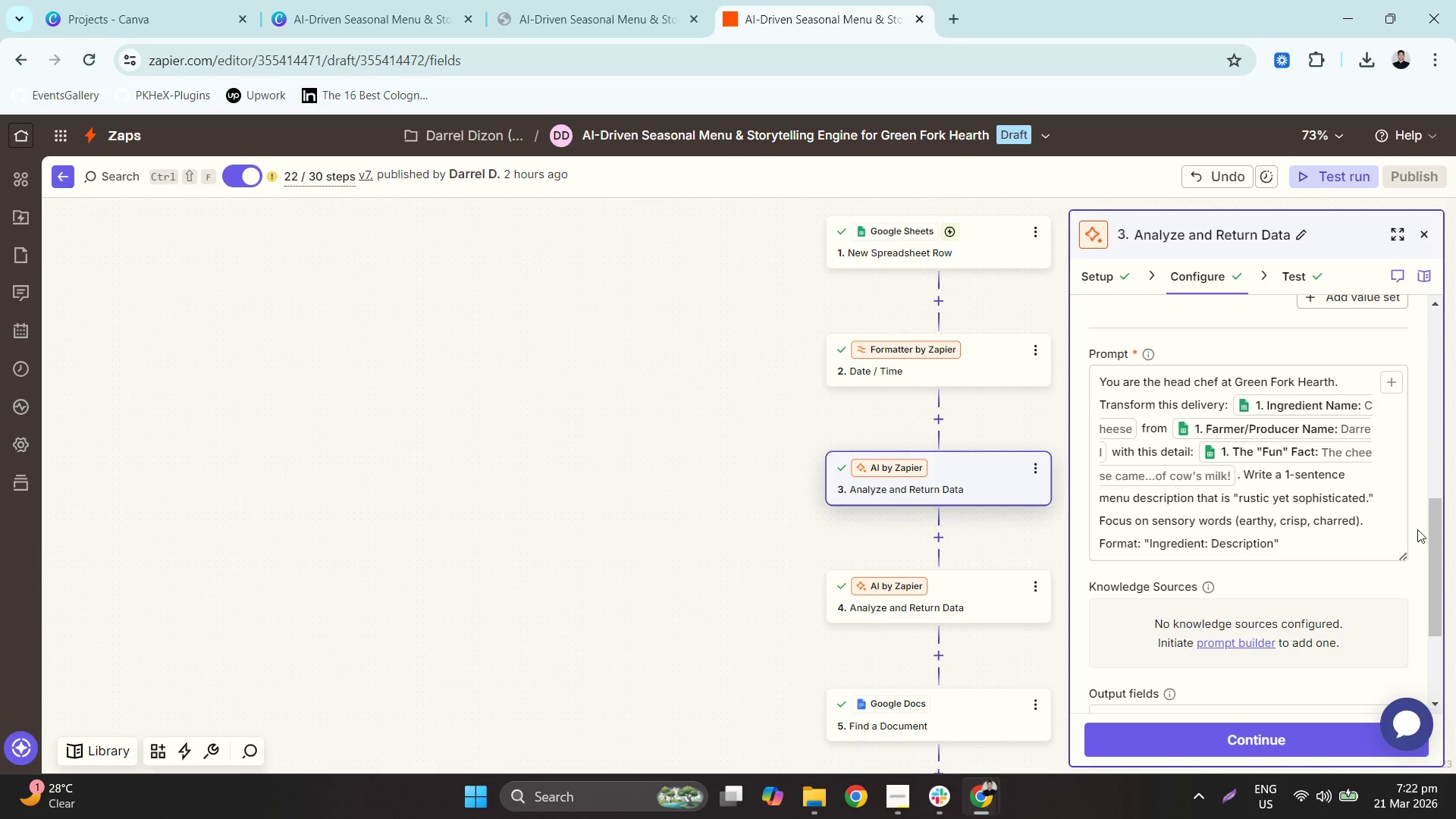 
left_click_drag(start_coordinate=[1431, 533], to_coordinate=[1437, 546])
 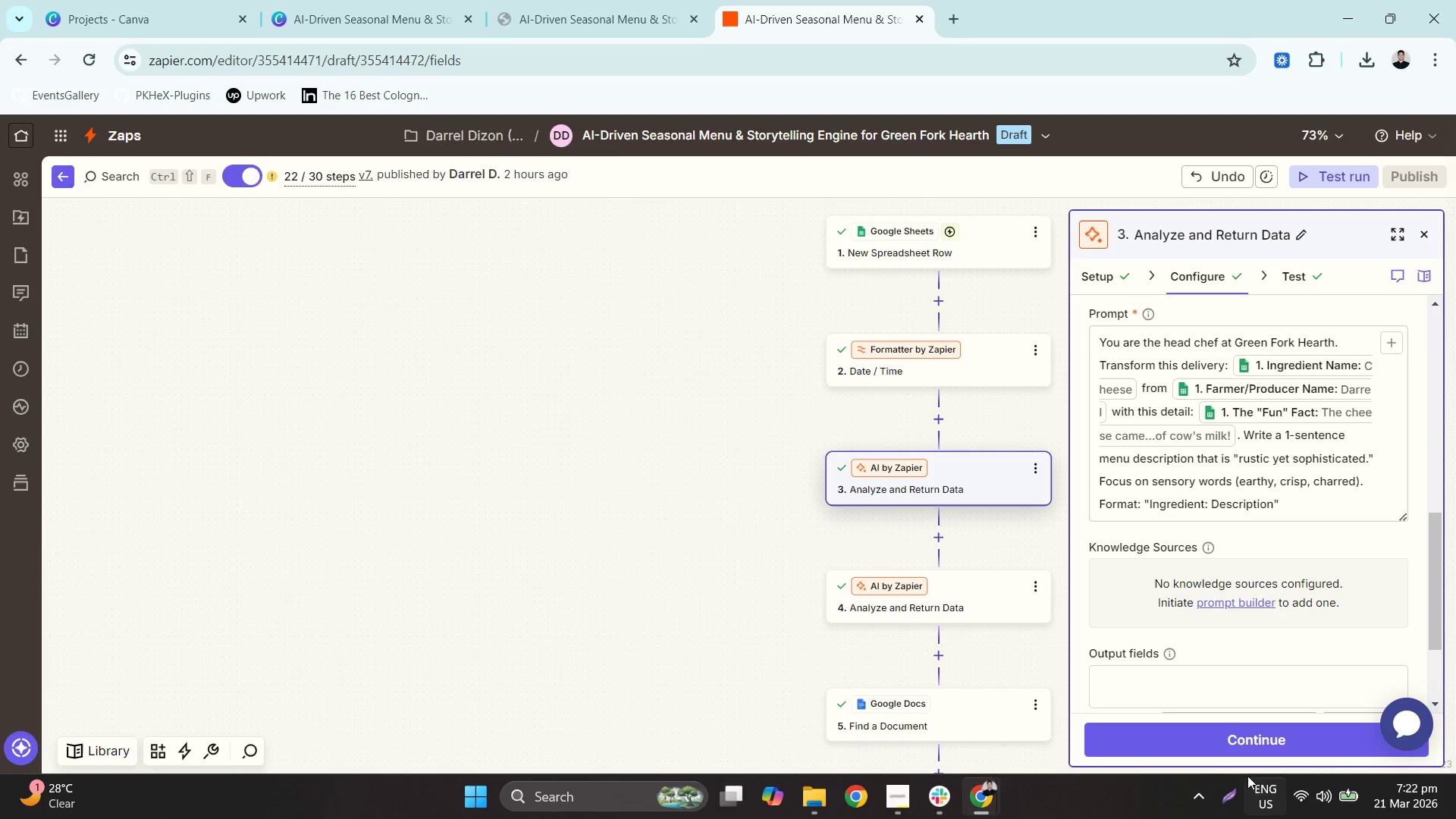 
left_click([1240, 801])
 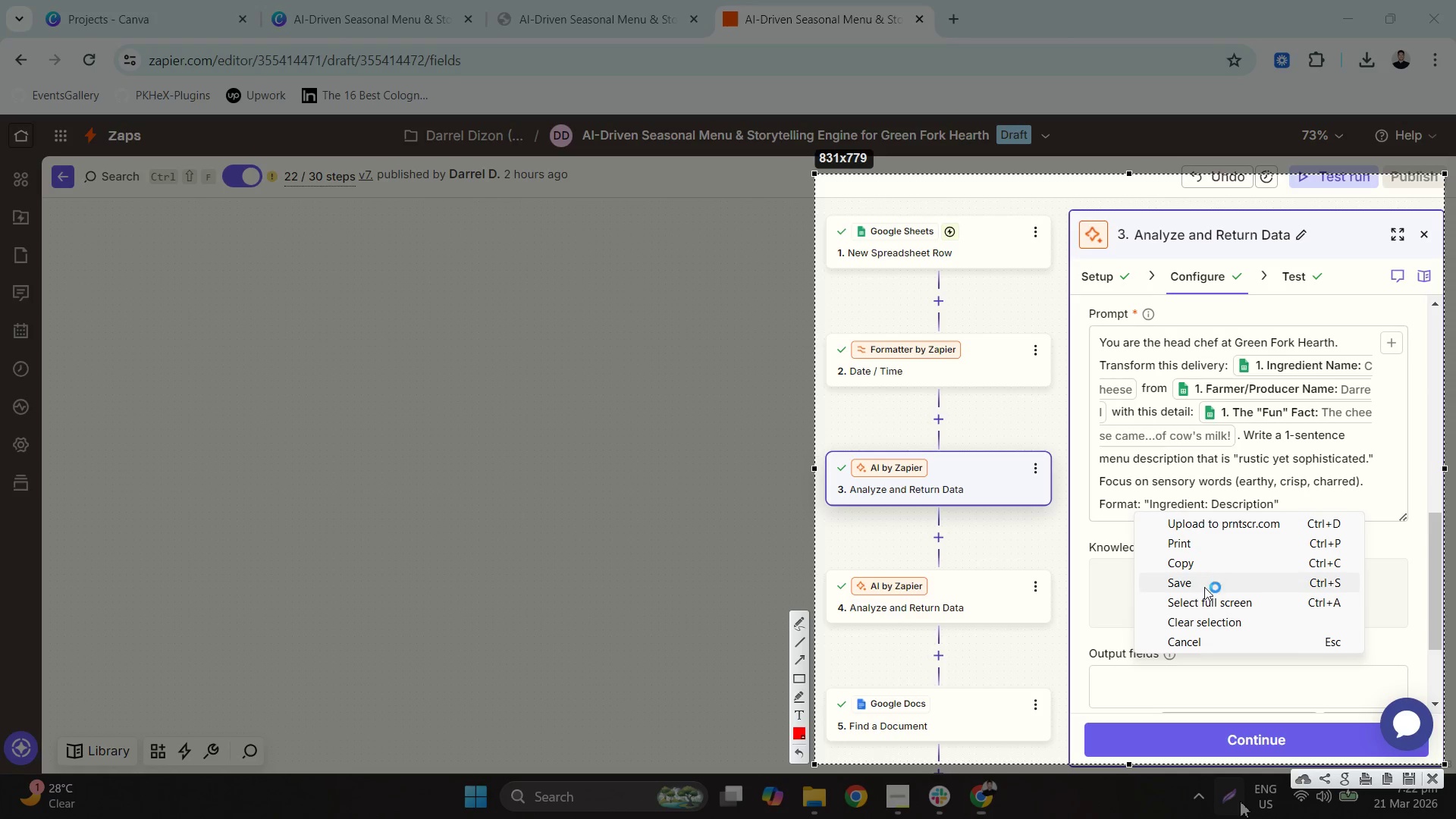 
left_click([1203, 579])
 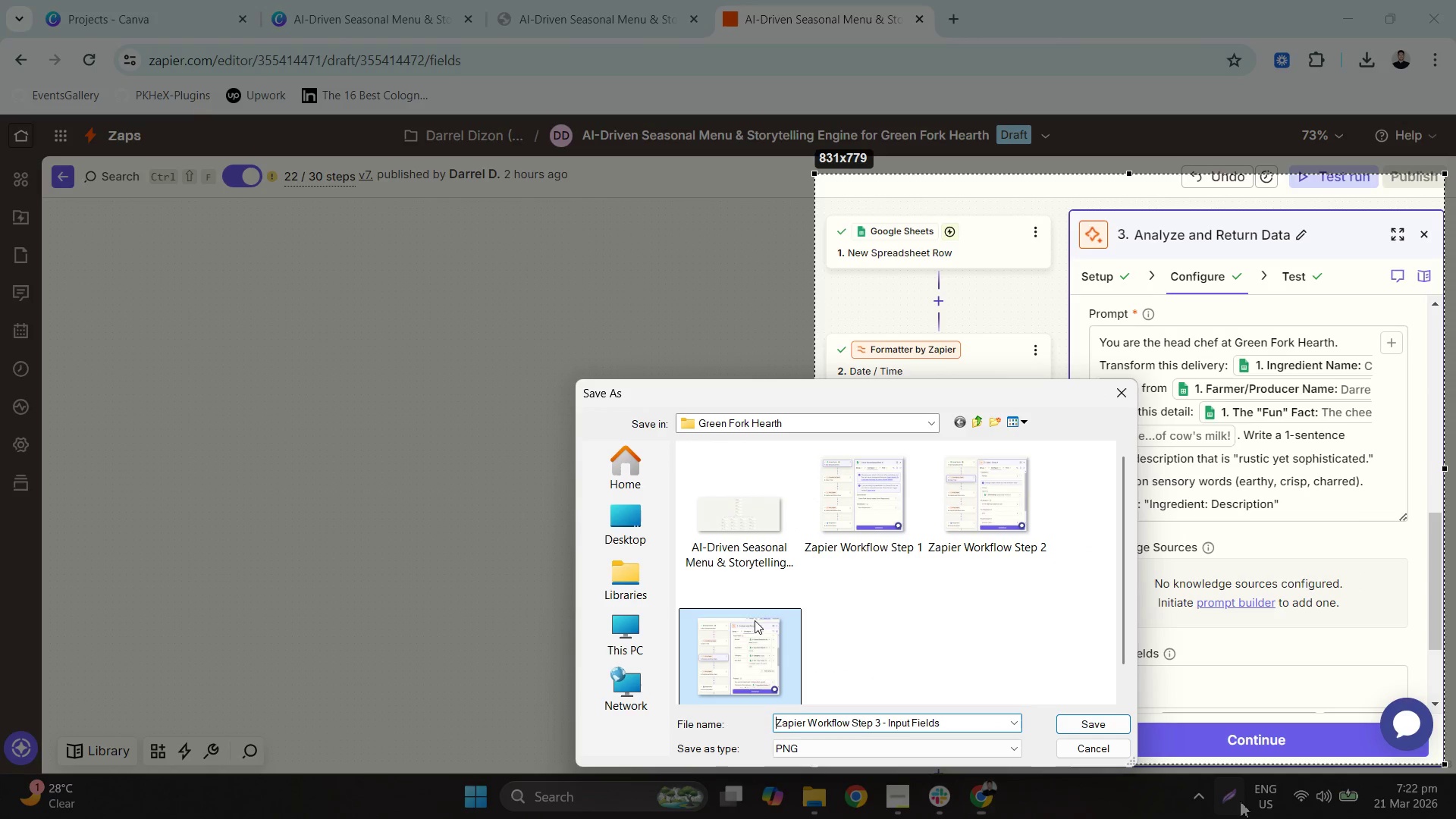 
scroll: coordinate [908, 623], scroll_direction: down, amount: 2.0
 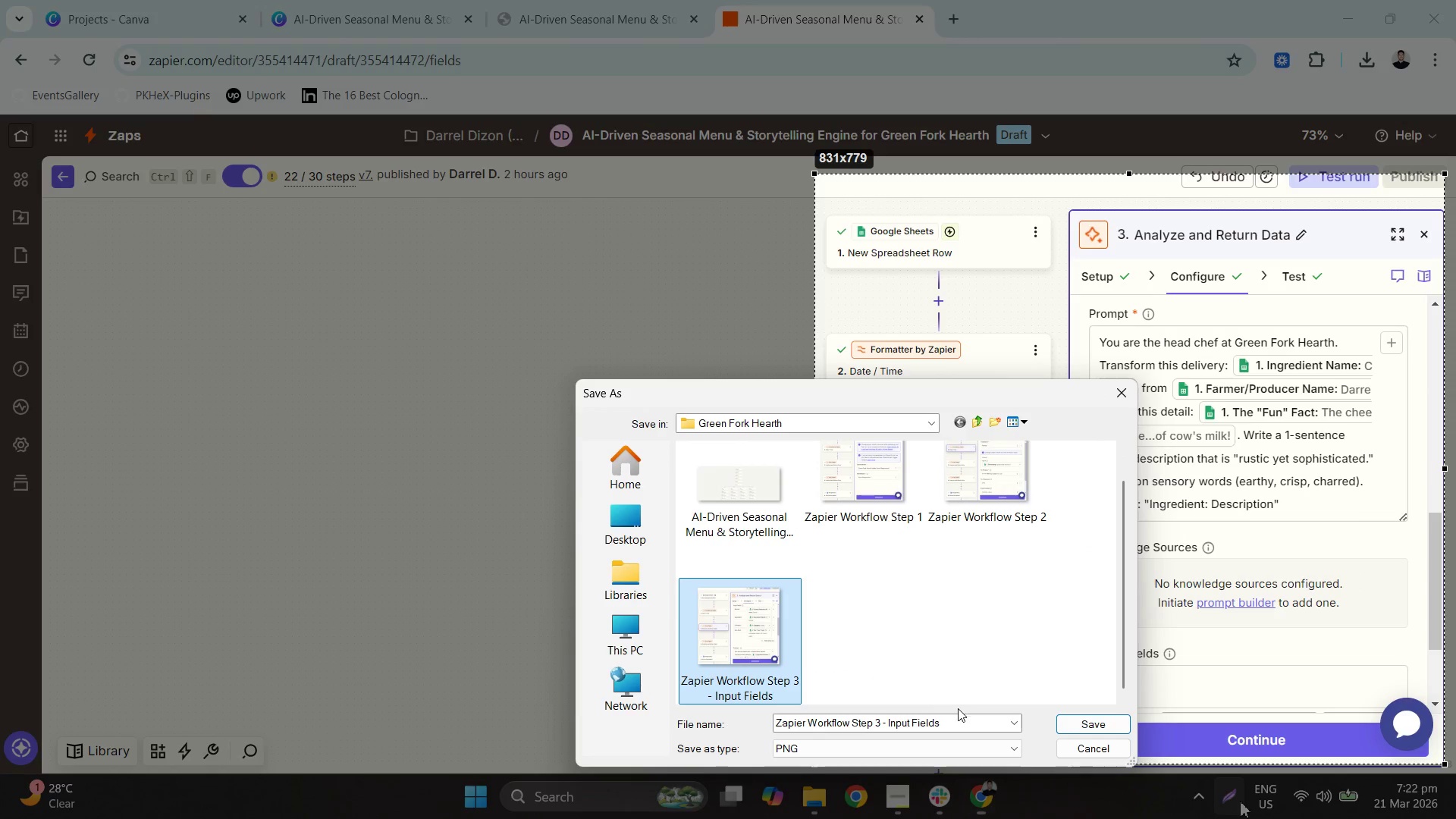 
left_click([965, 723])
 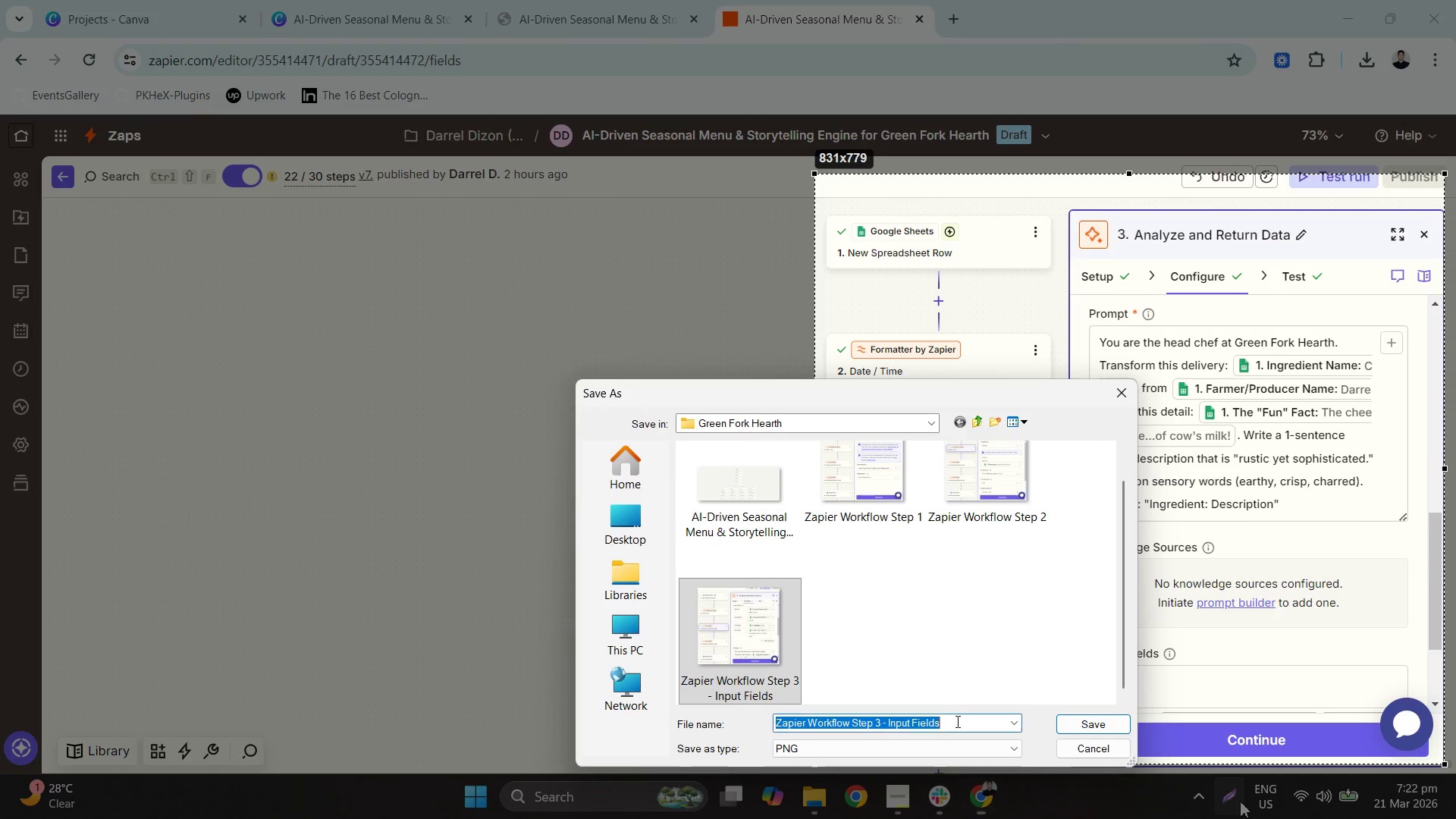 
left_click_drag(start_coordinate=[956, 720], to_coordinate=[888, 720])
 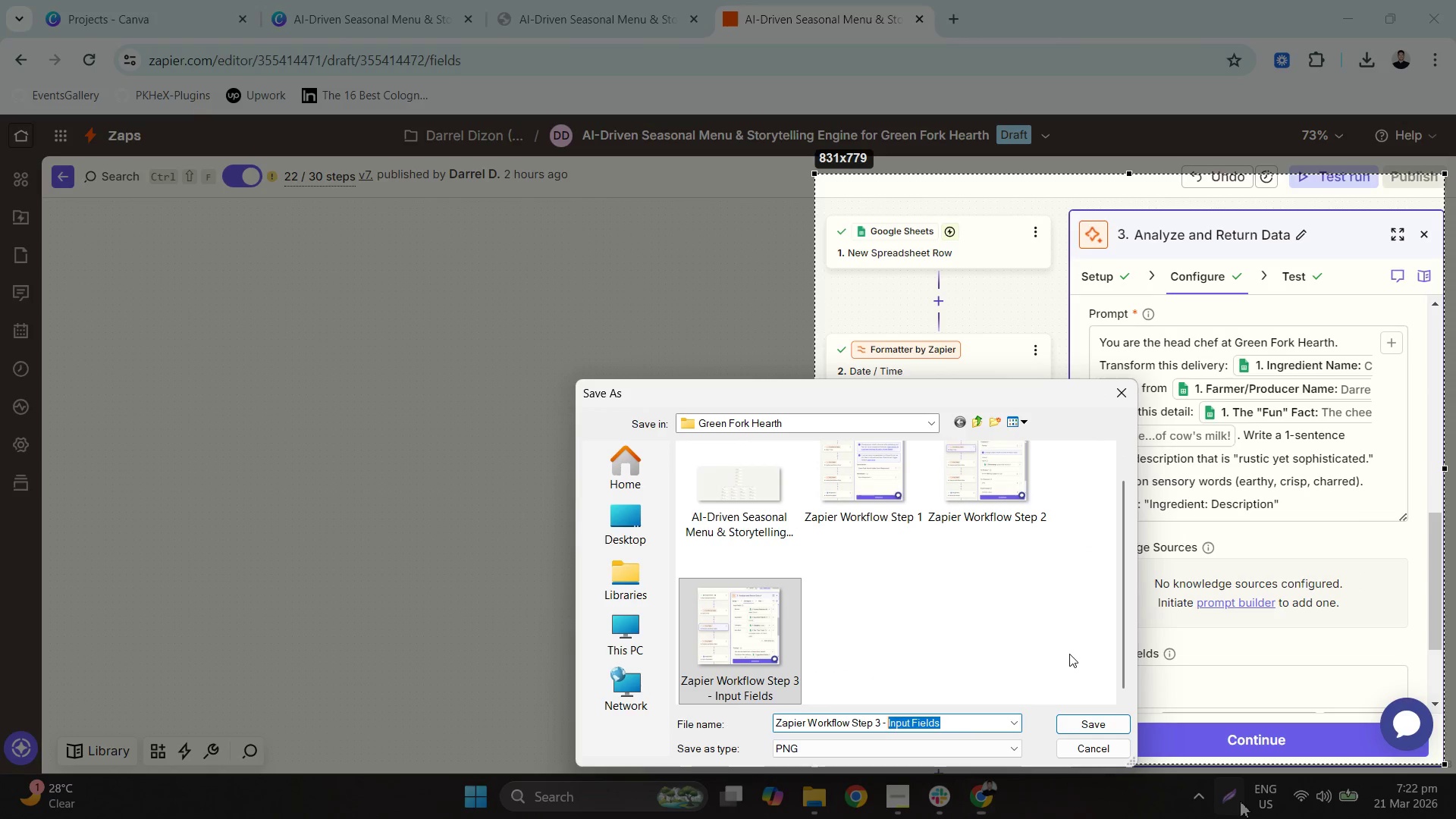 
type(Prompt)
 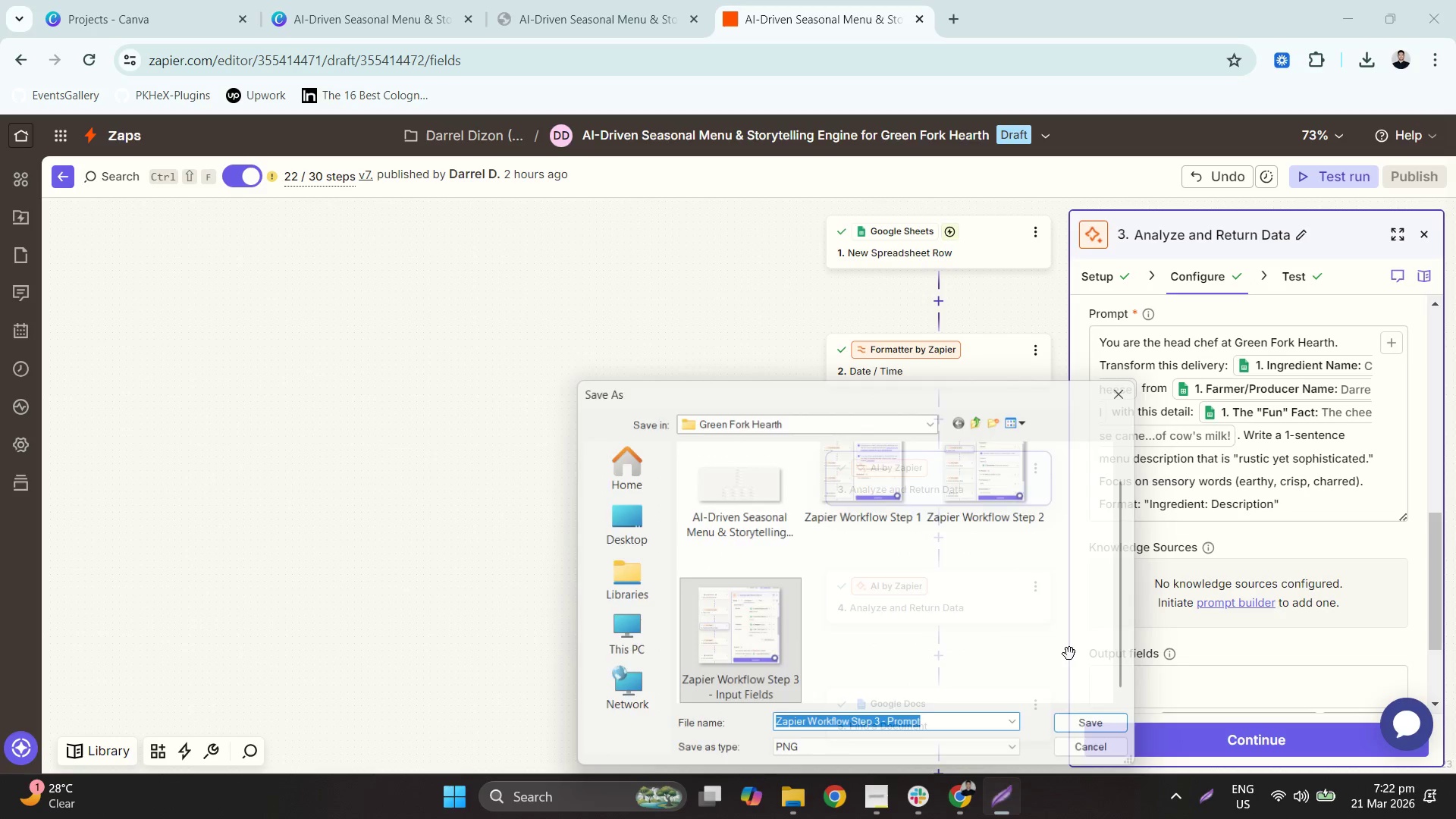 
key(Enter)
 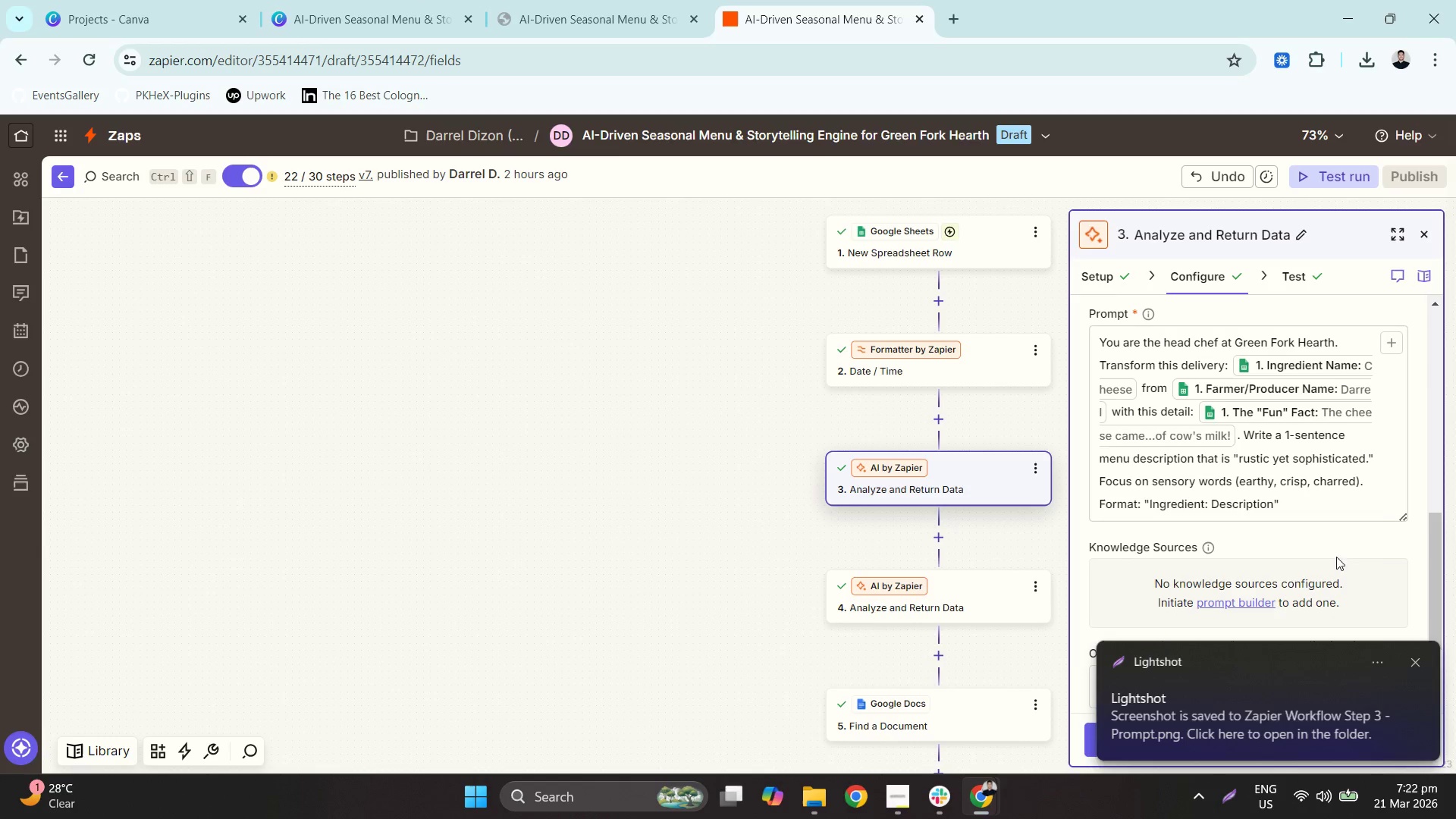 
scroll: coordinate [1352, 455], scroll_direction: down, amount: 3.0
 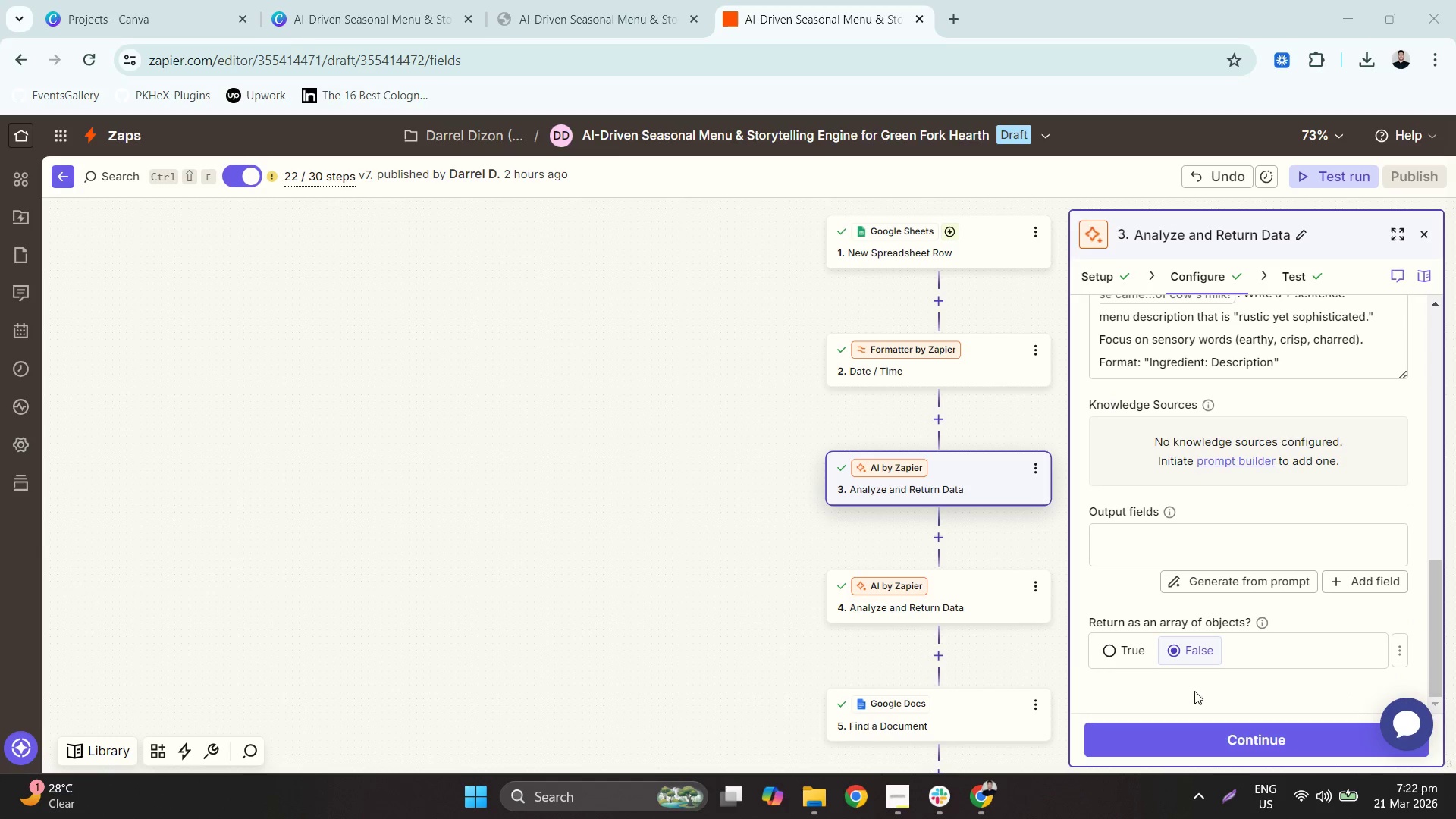 
left_click([1198, 752])
 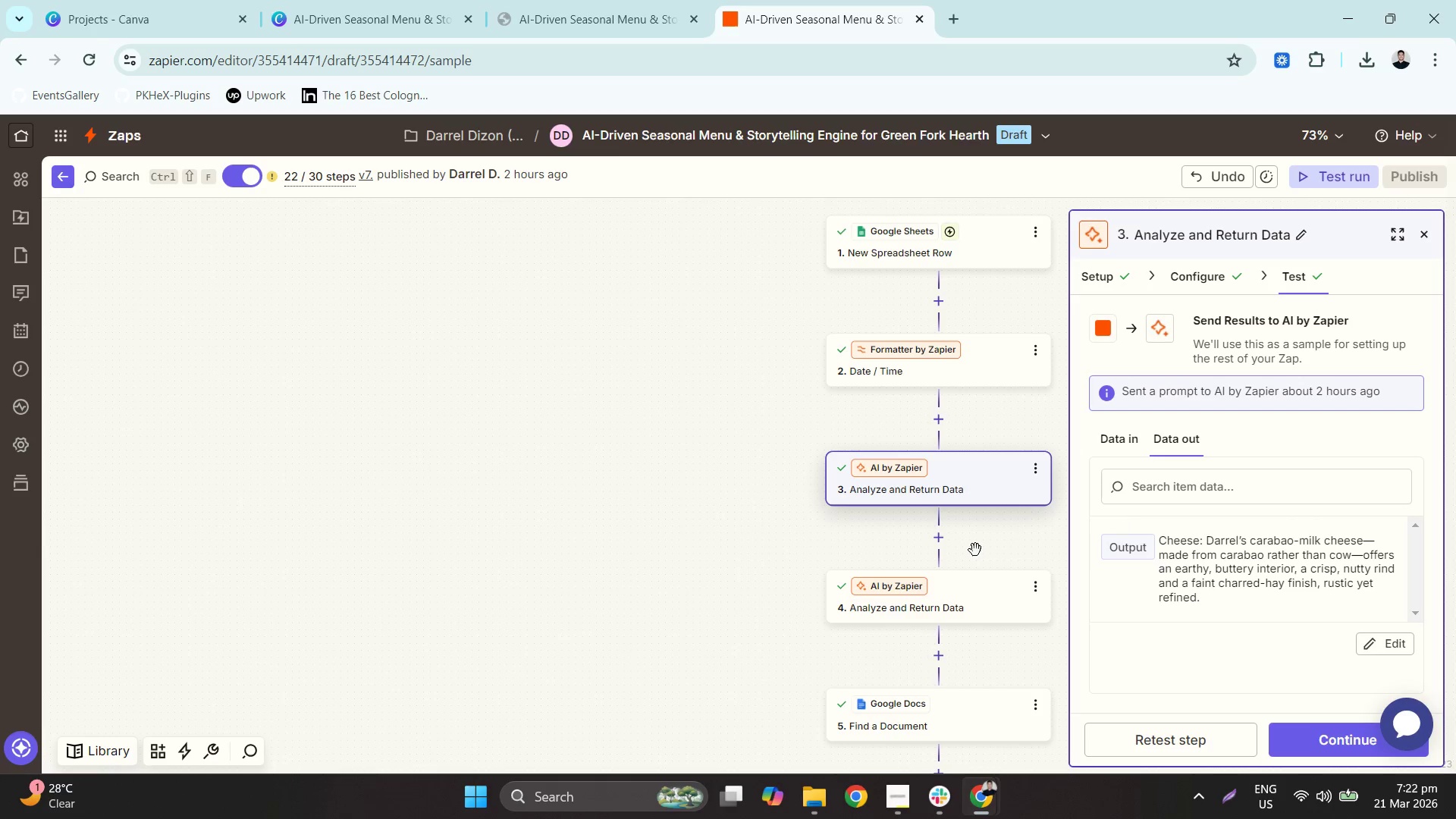 
left_click([1310, 741])
 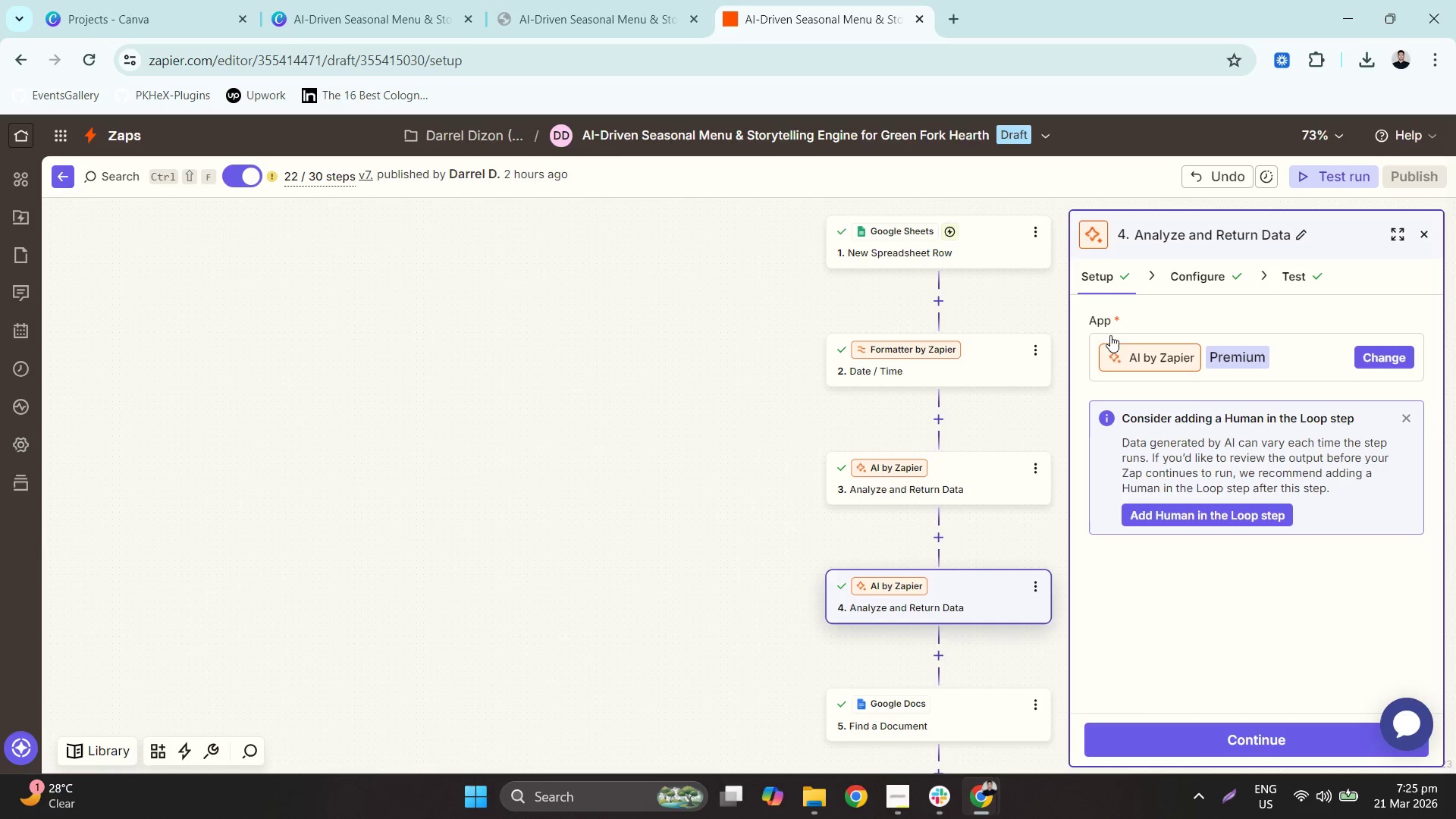 
wait(188.0)
 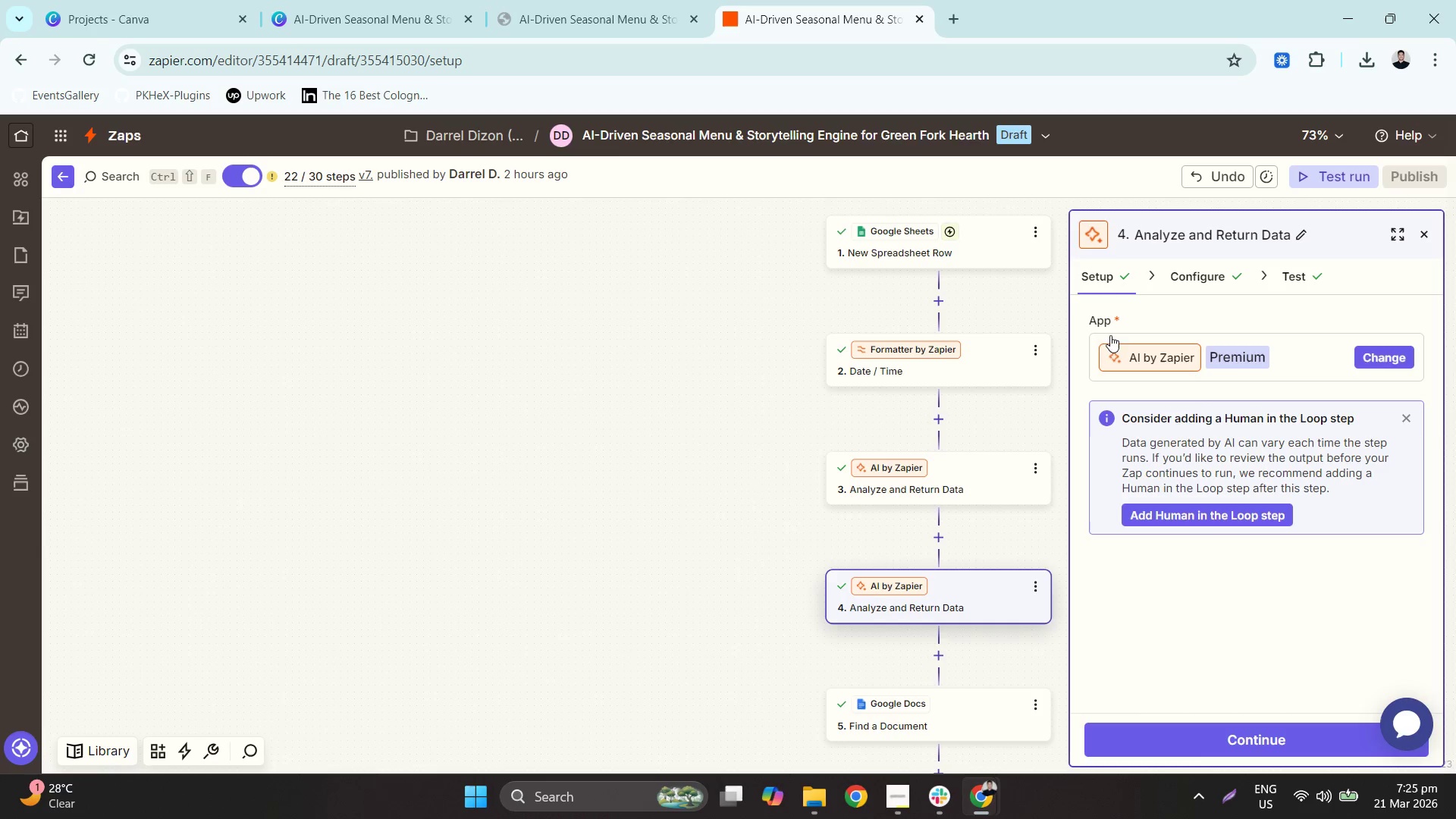 
left_click([1203, 275])
 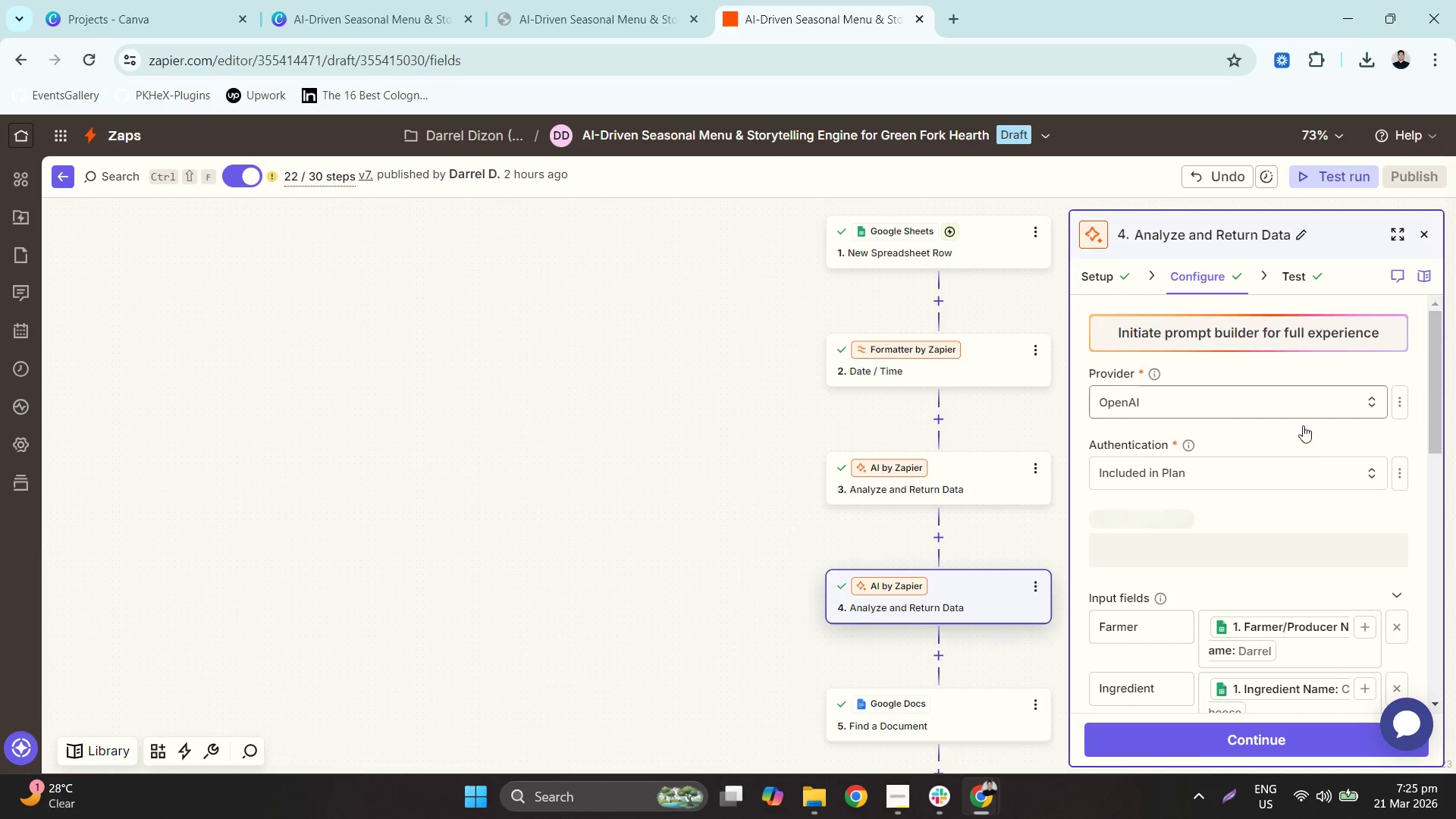 
scroll: coordinate [1309, 451], scroll_direction: down, amount: 3.0
 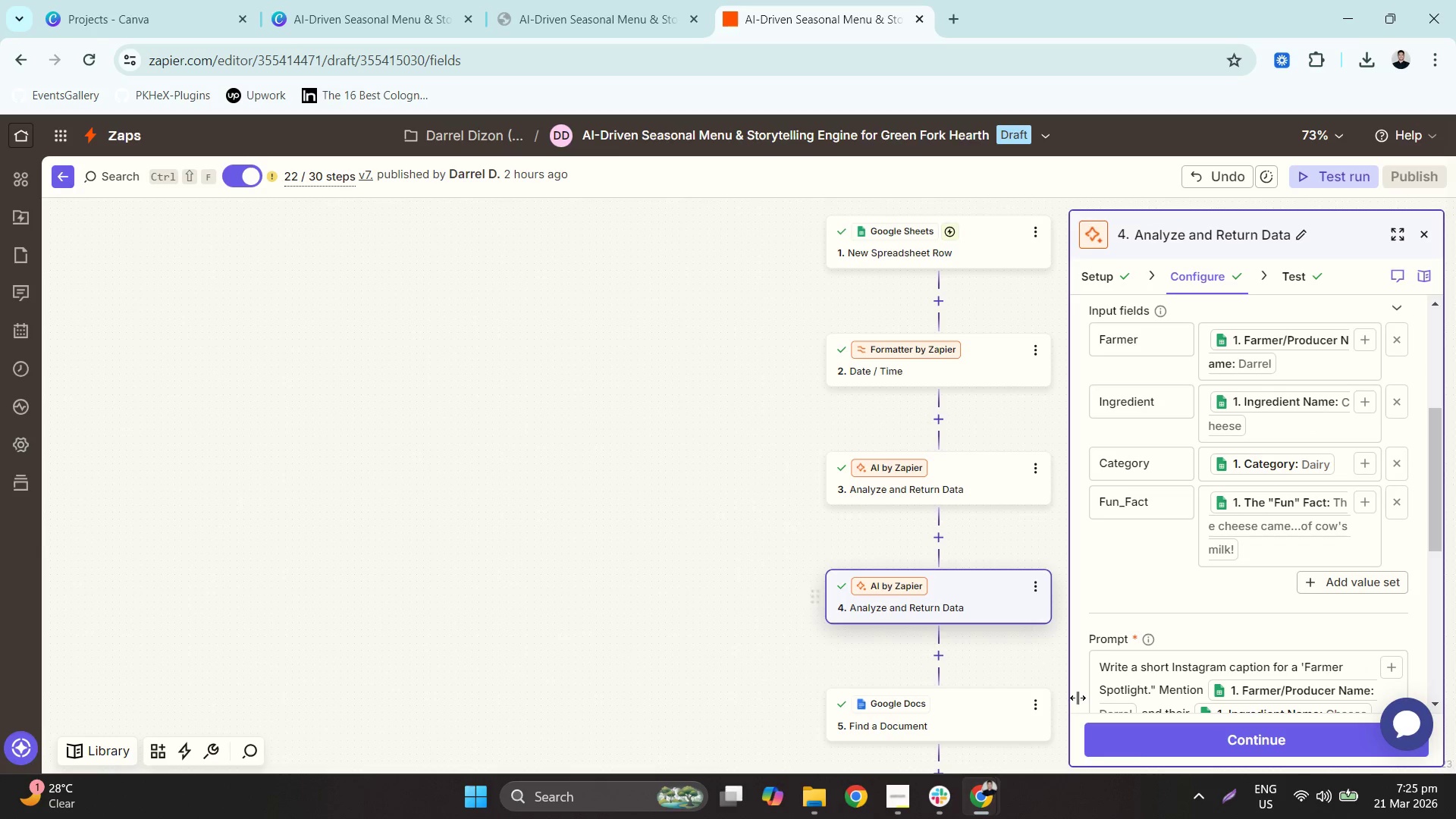 
left_click([1241, 792])
 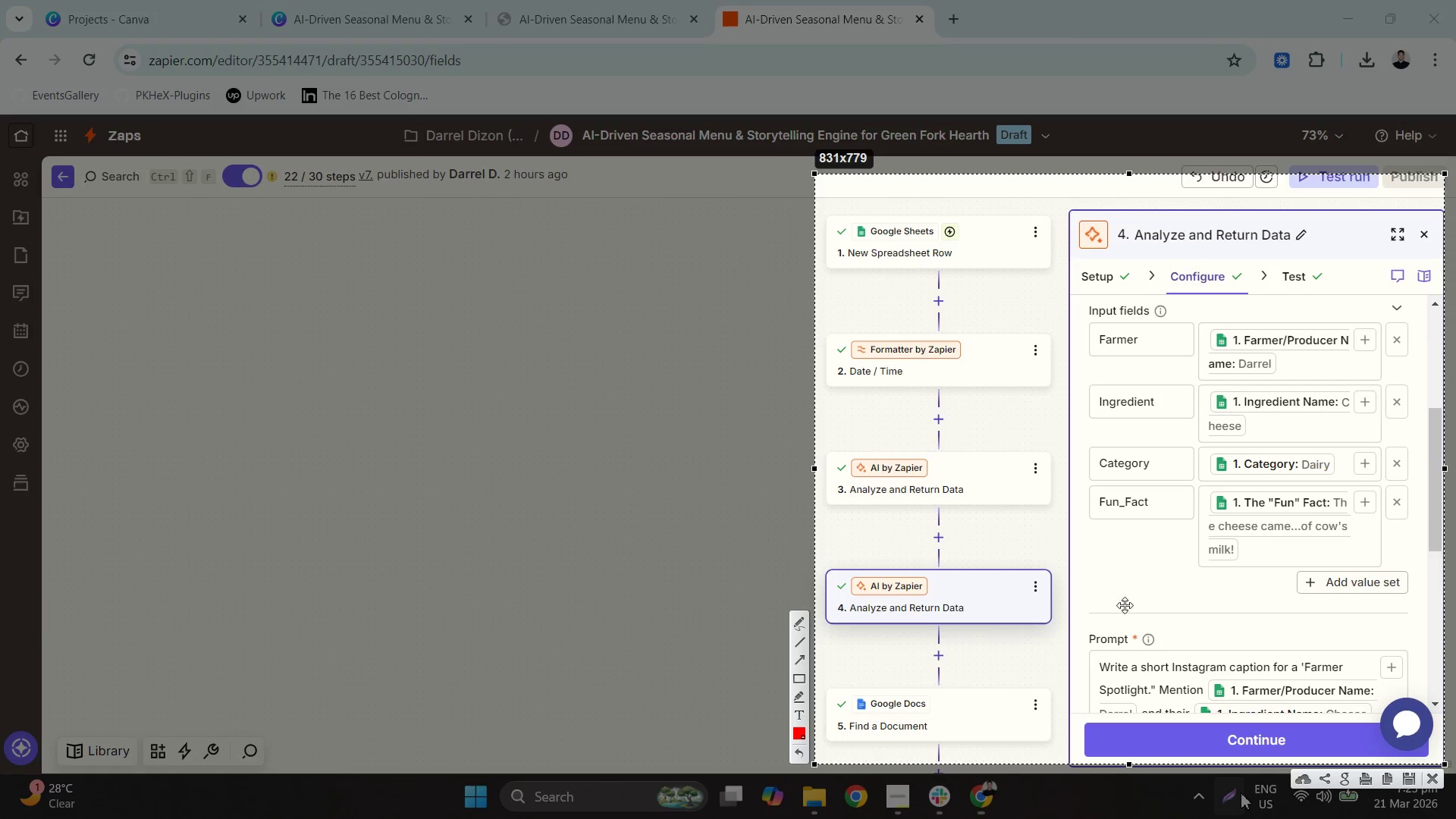 
right_click([1109, 560])
 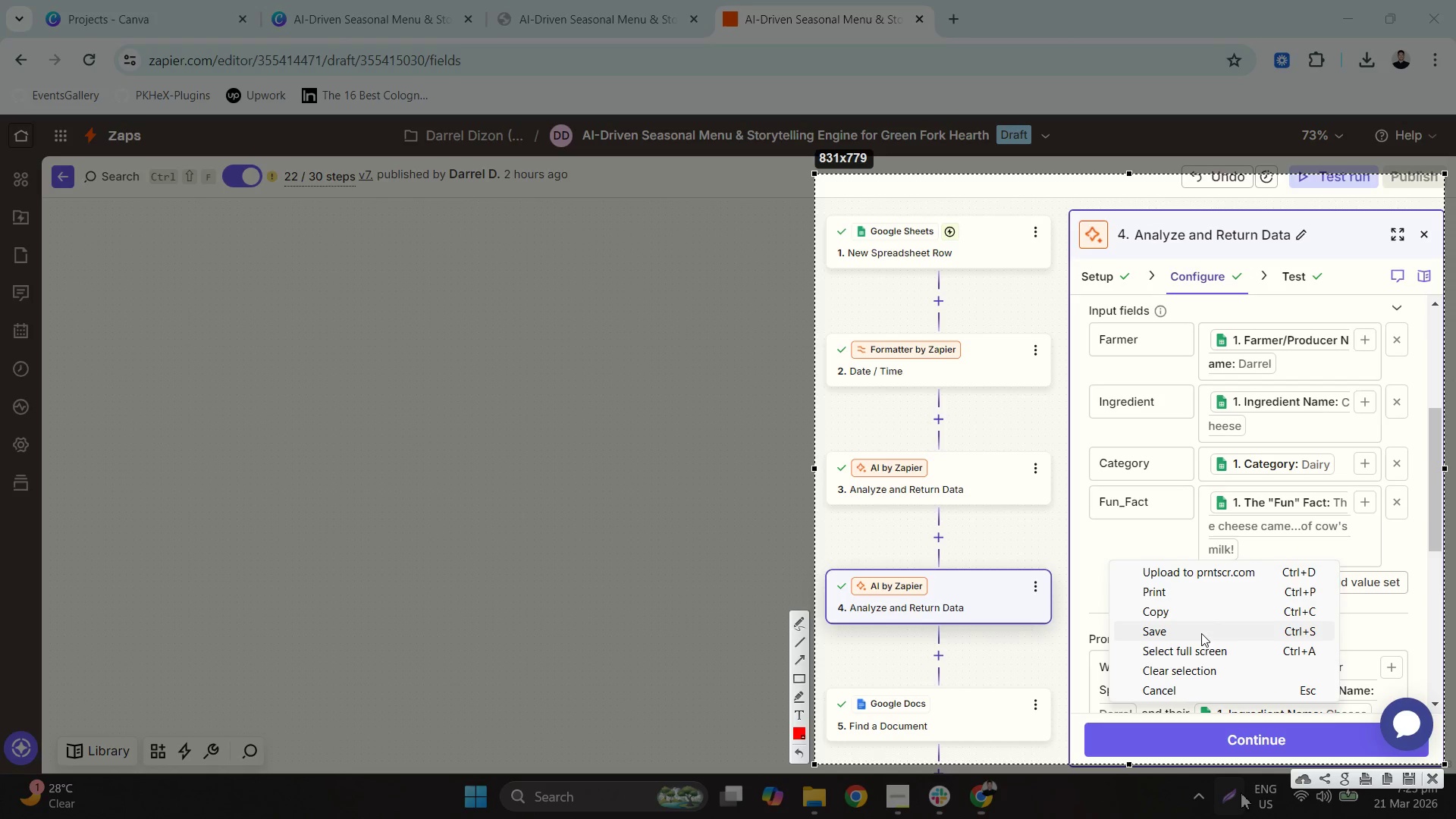 
left_click([1194, 630])
 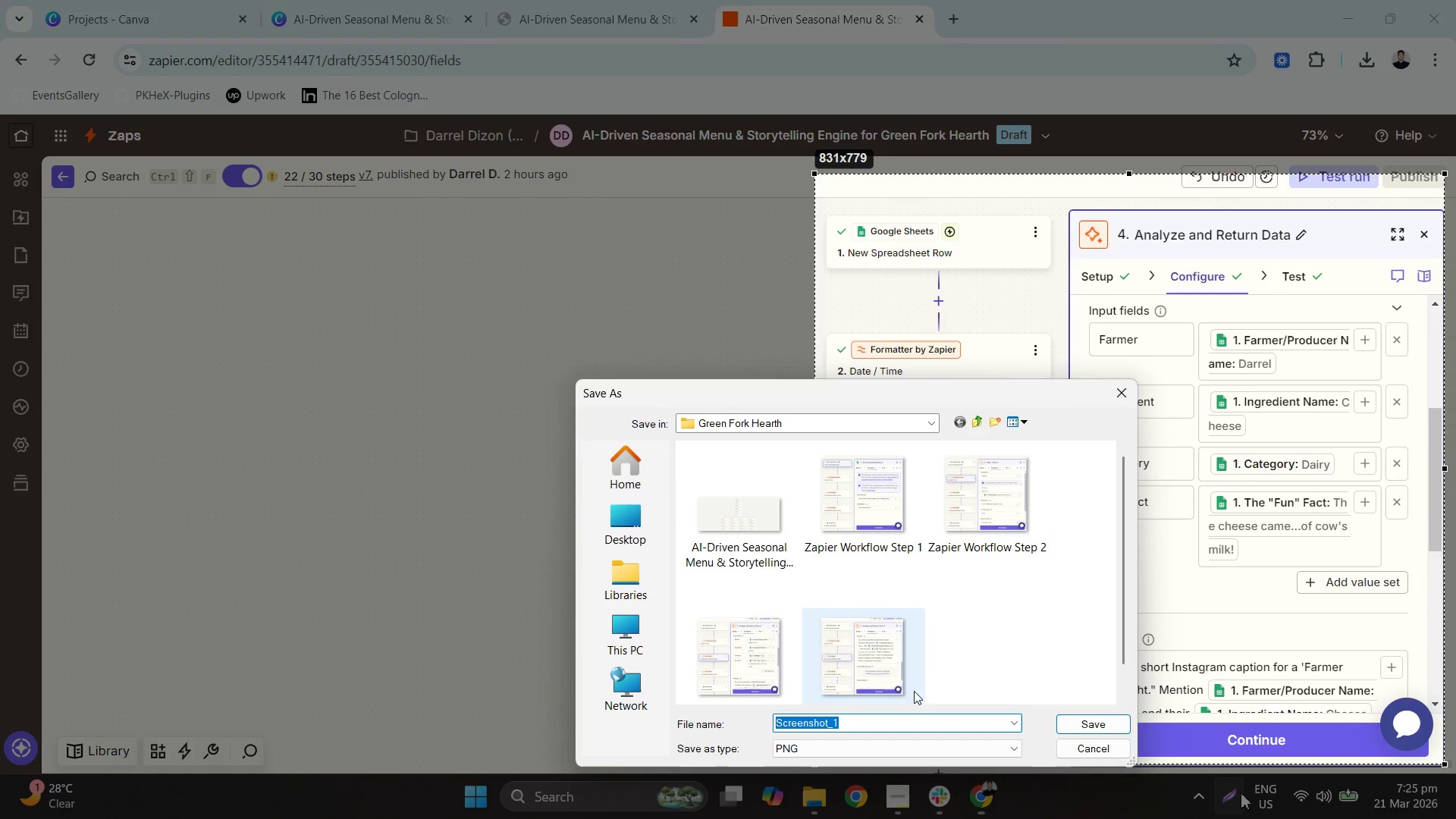 
scroll: coordinate [908, 623], scroll_direction: down, amount: 2.0
 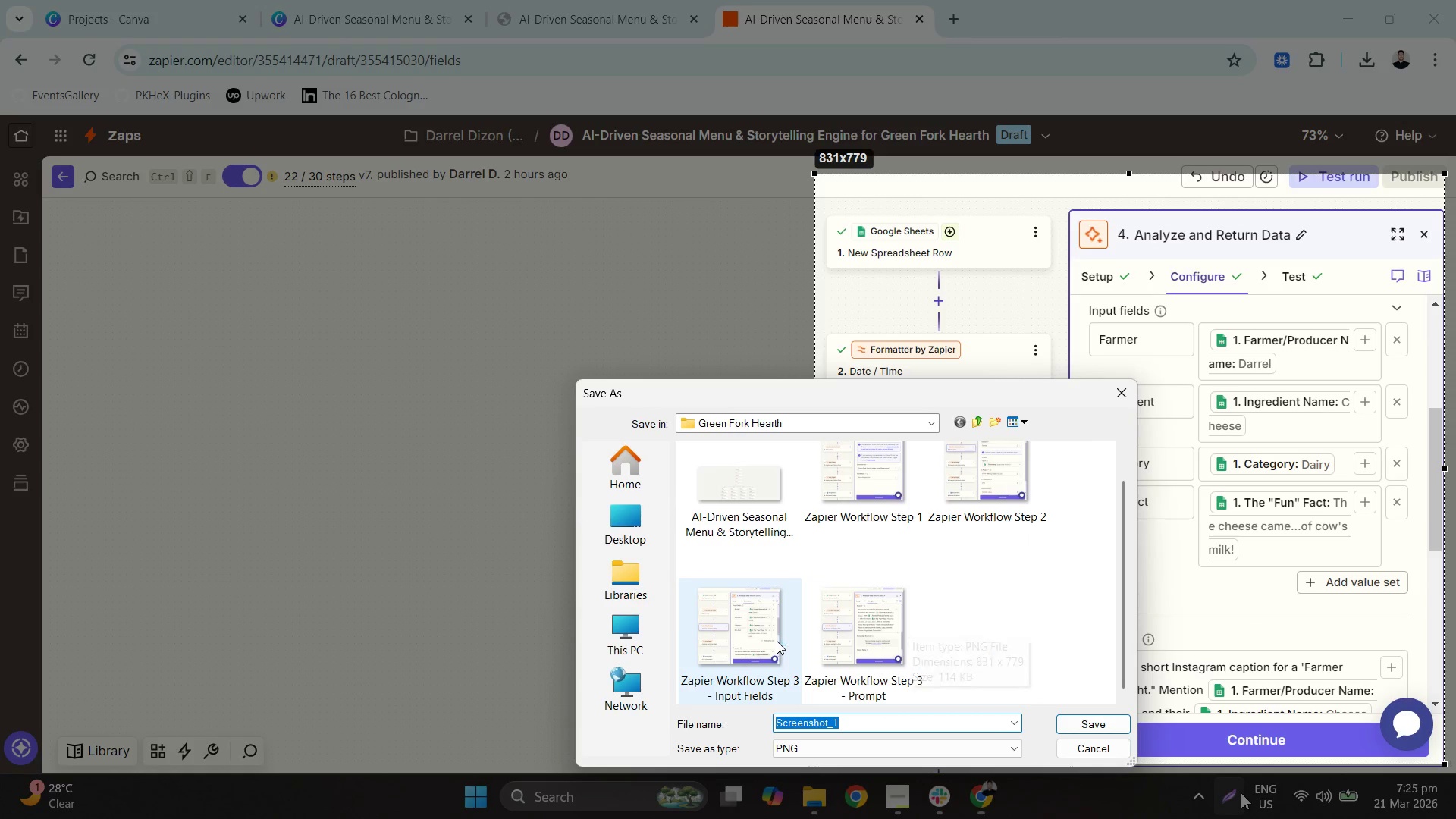 
left_click([777, 640])
 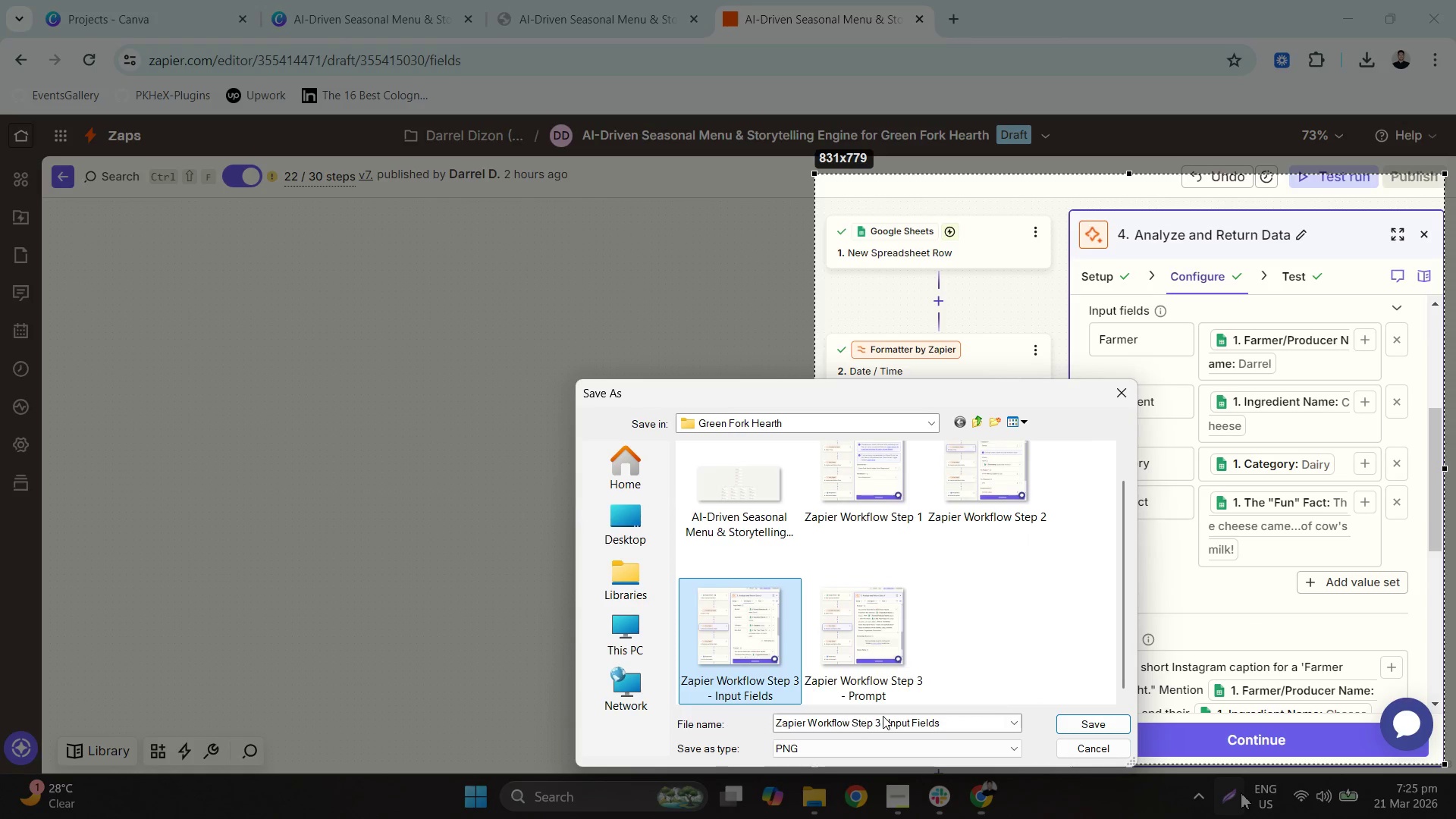 
left_click_drag(start_coordinate=[879, 717], to_coordinate=[875, 717])
 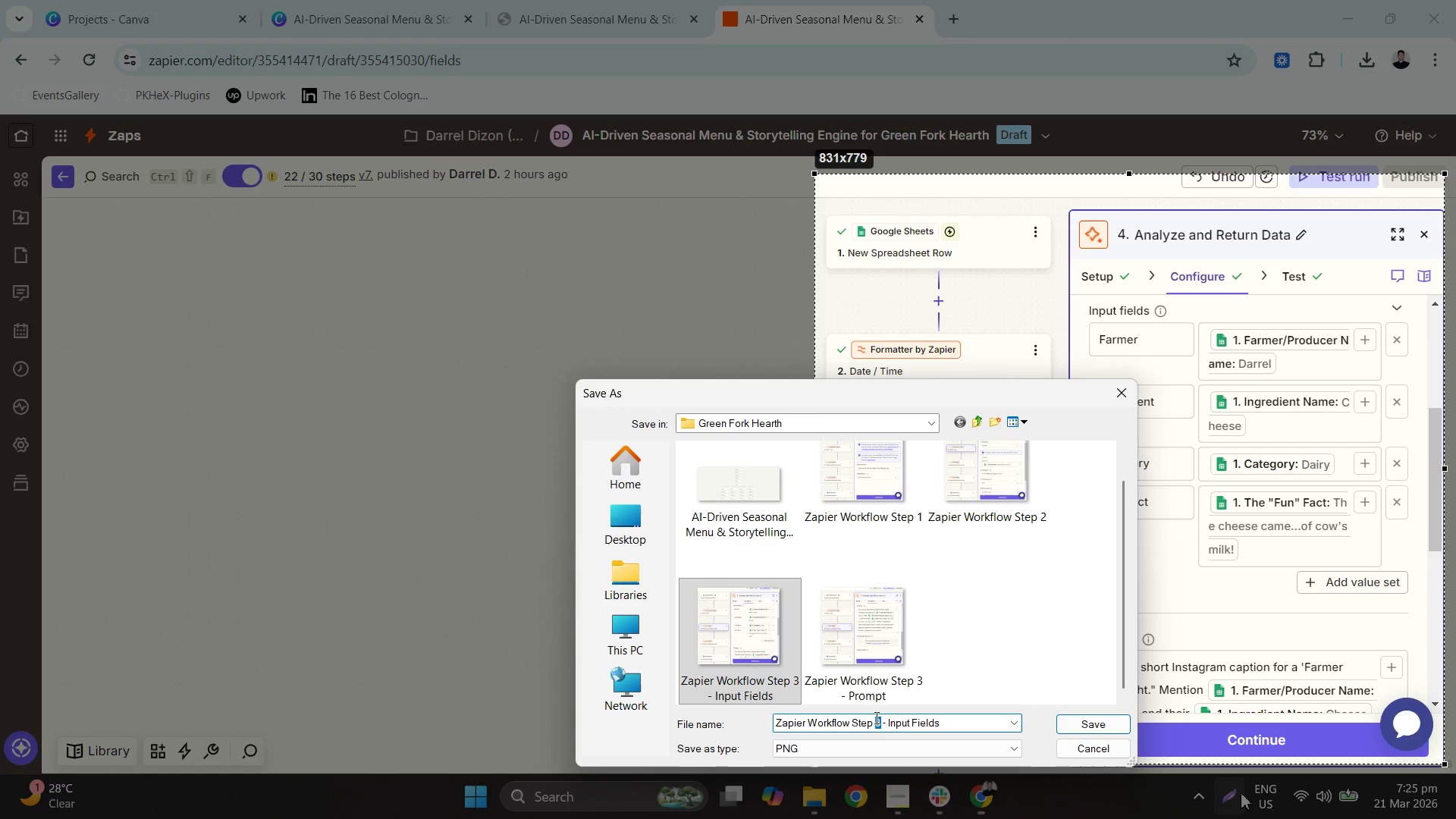 
key(Numpad4)
 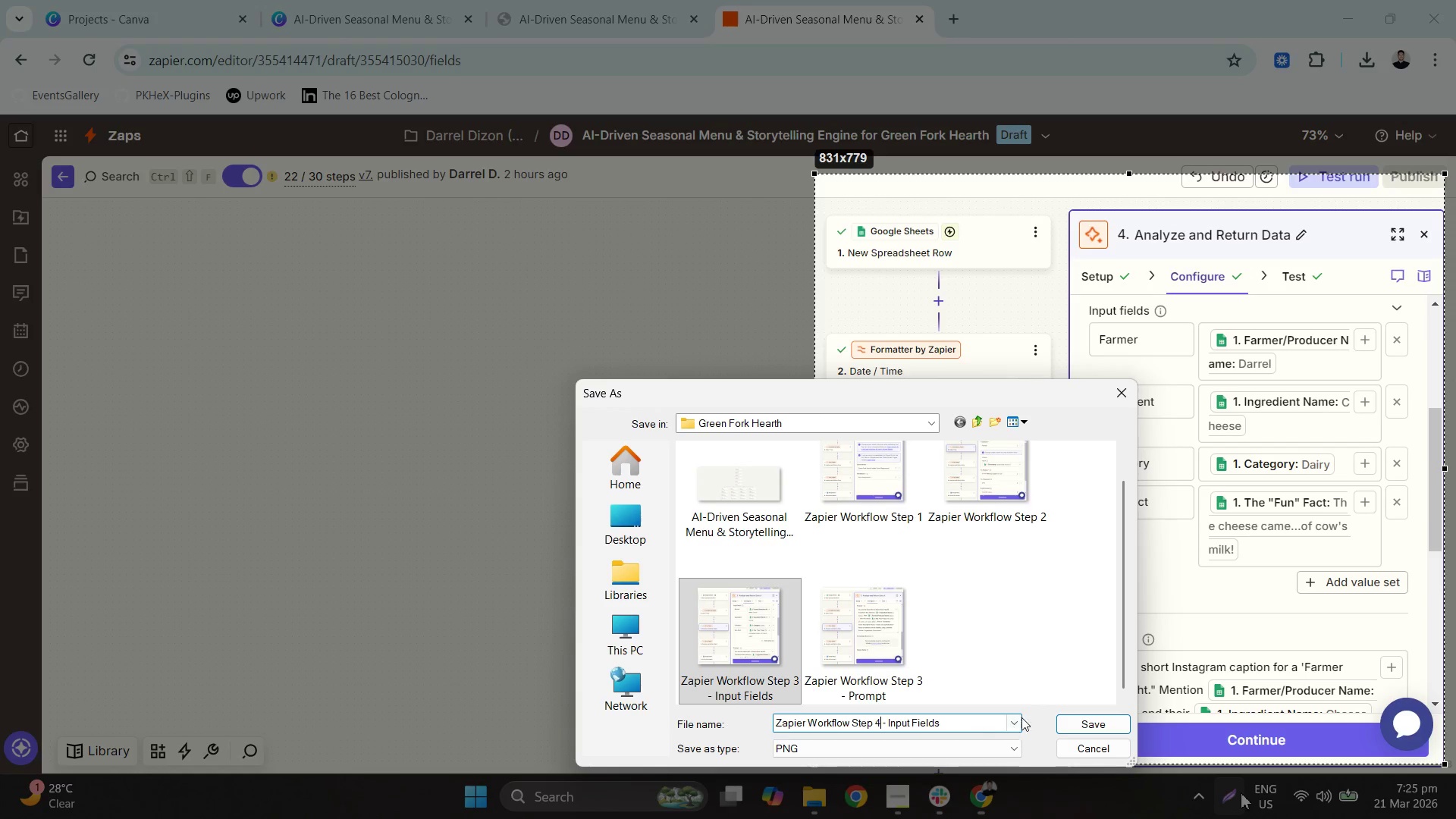 
key(NumpadEnter)
 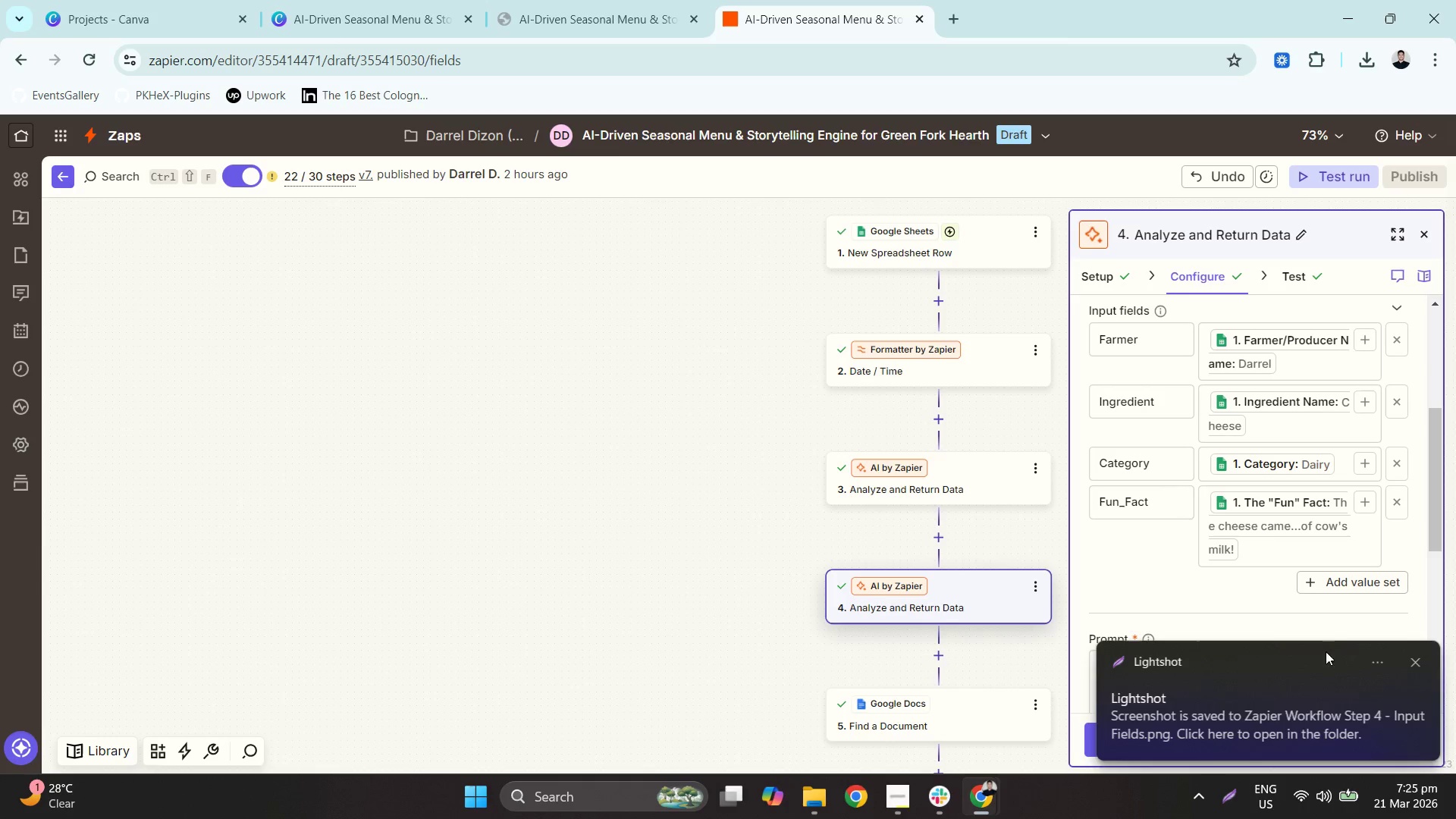 
left_click([1411, 666])
 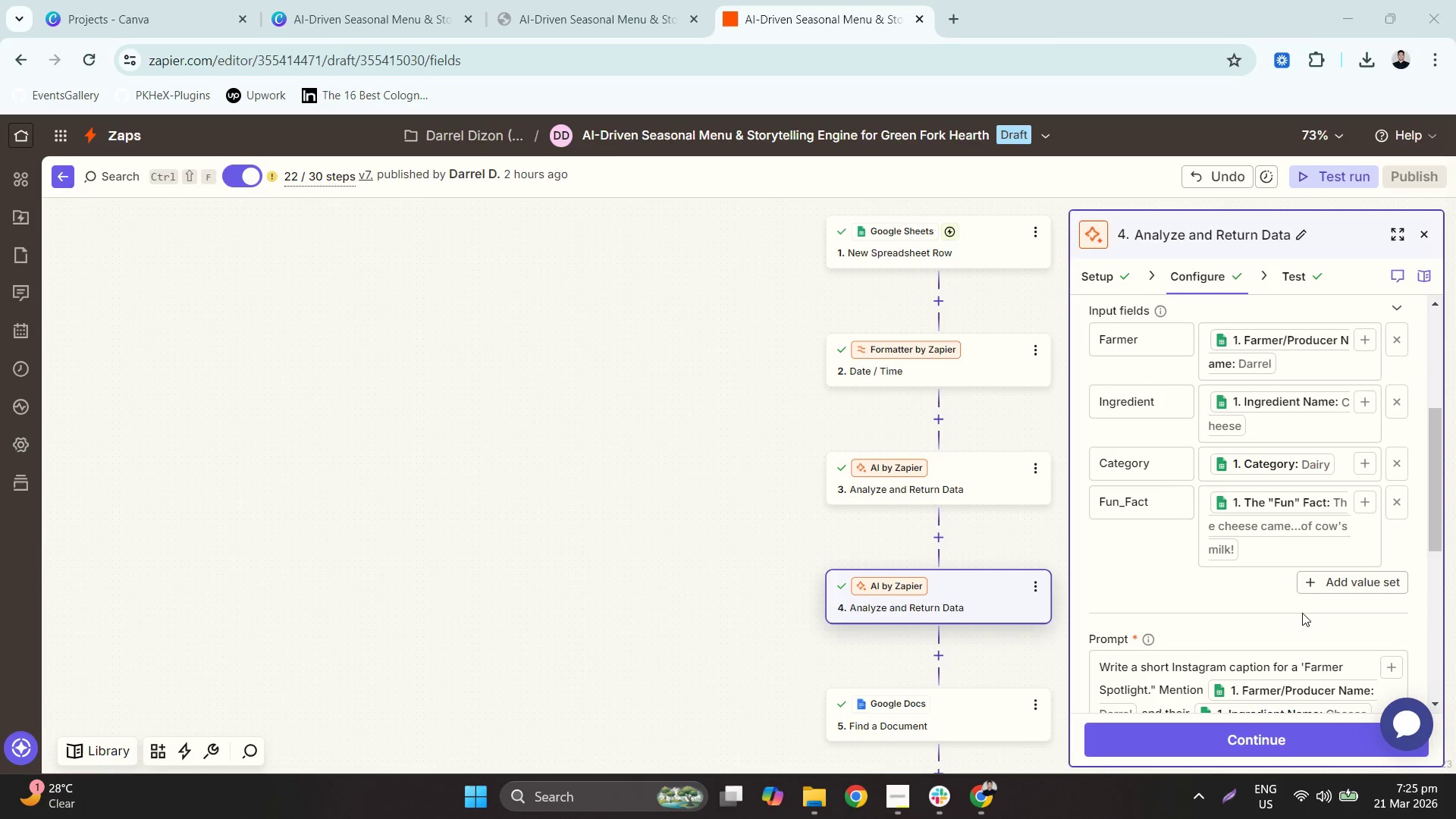 
scroll: coordinate [1299, 605], scroll_direction: down, amount: 3.0
 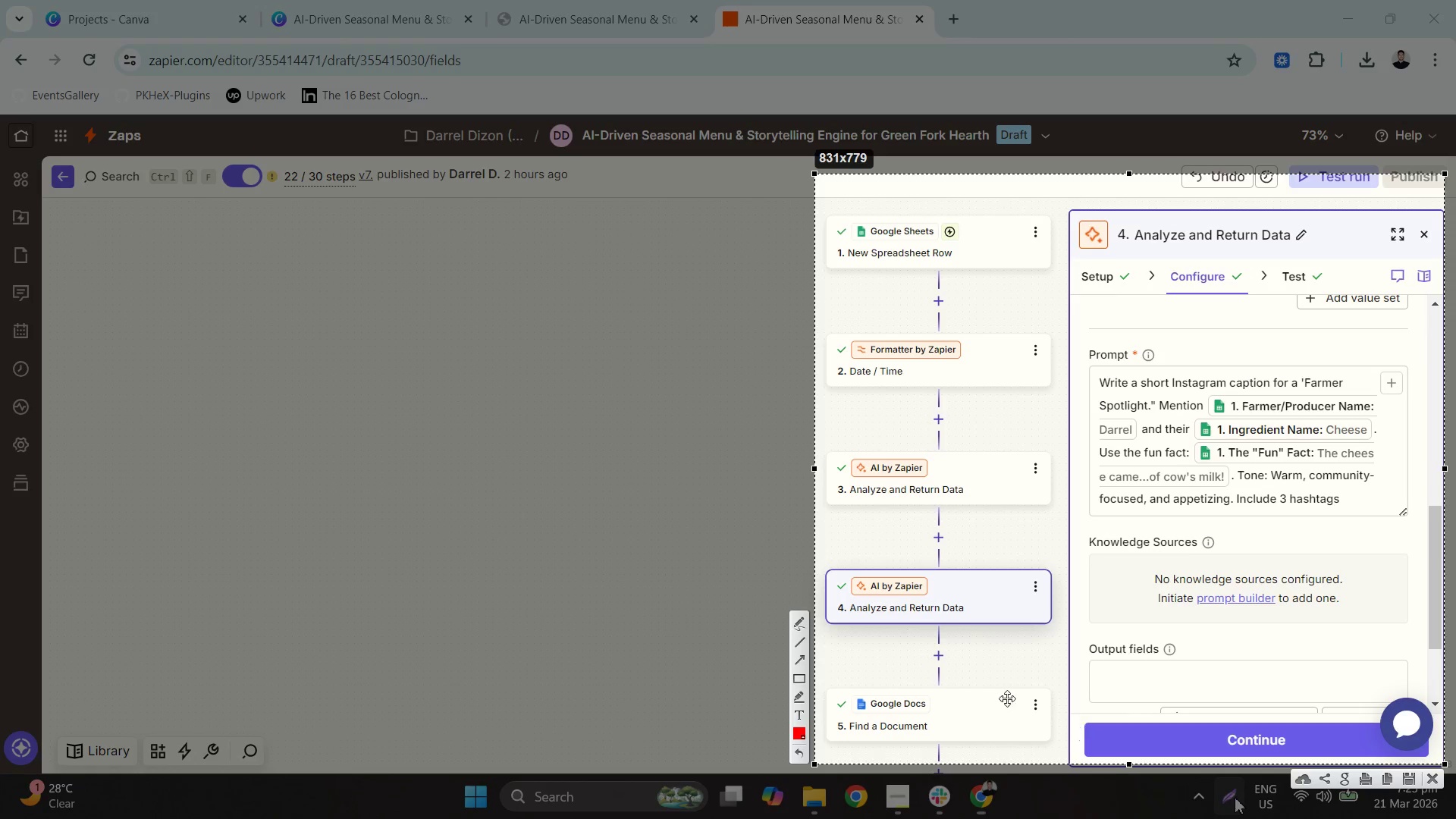 
left_click([1050, 591])
 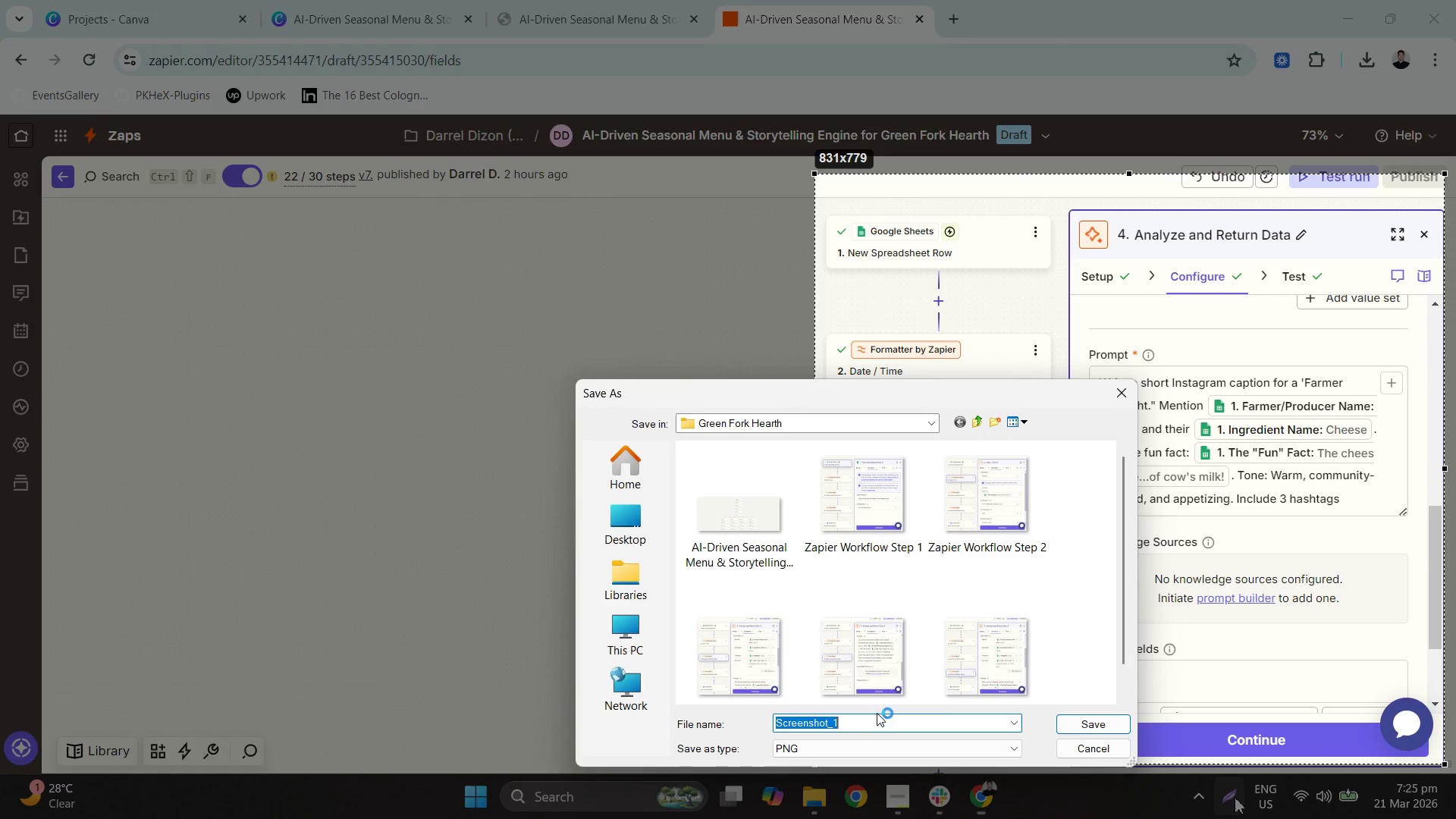 
left_click([1006, 632])
 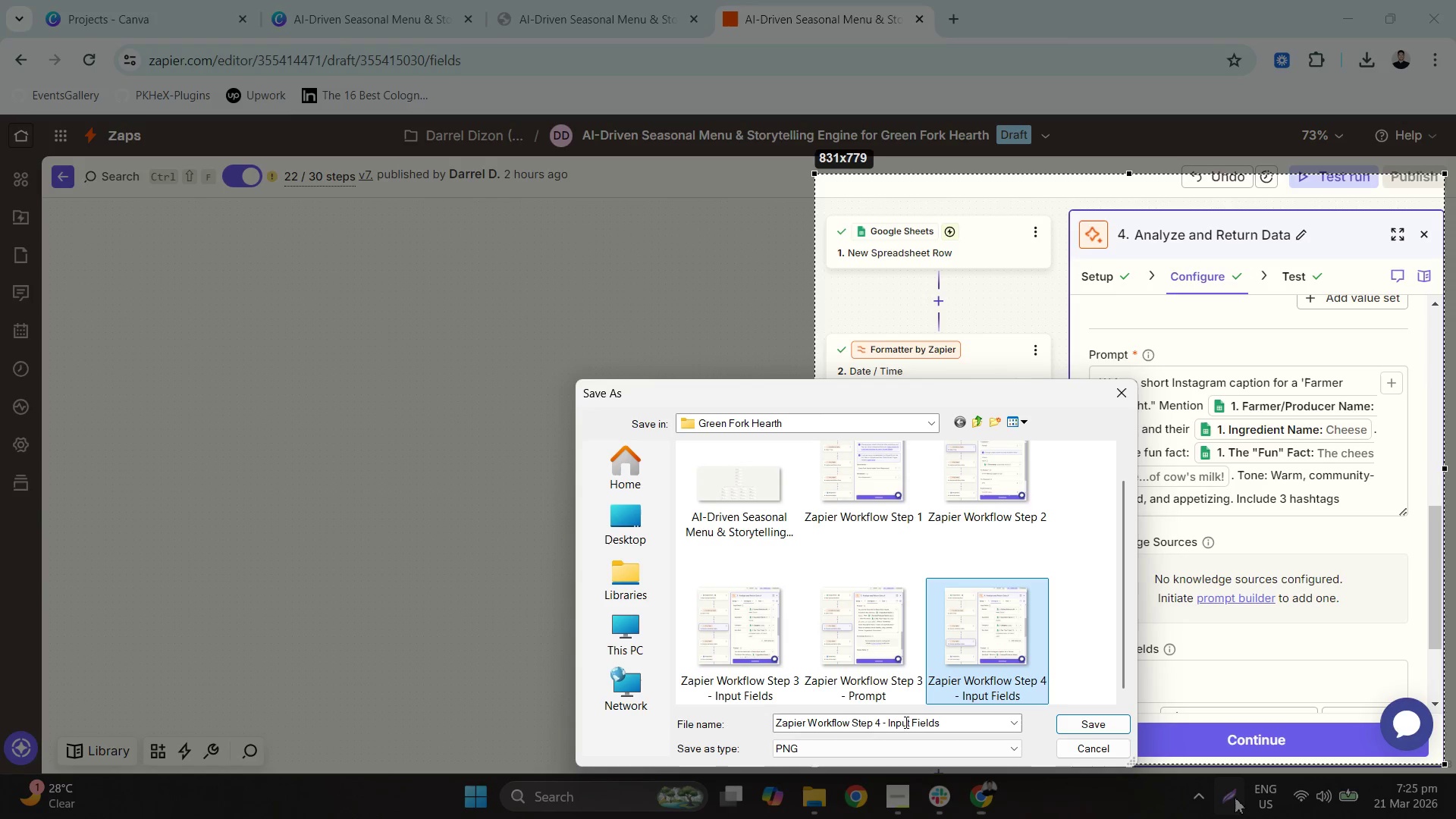 
scroll: coordinate [1018, 597], scroll_direction: down, amount: 3.0
 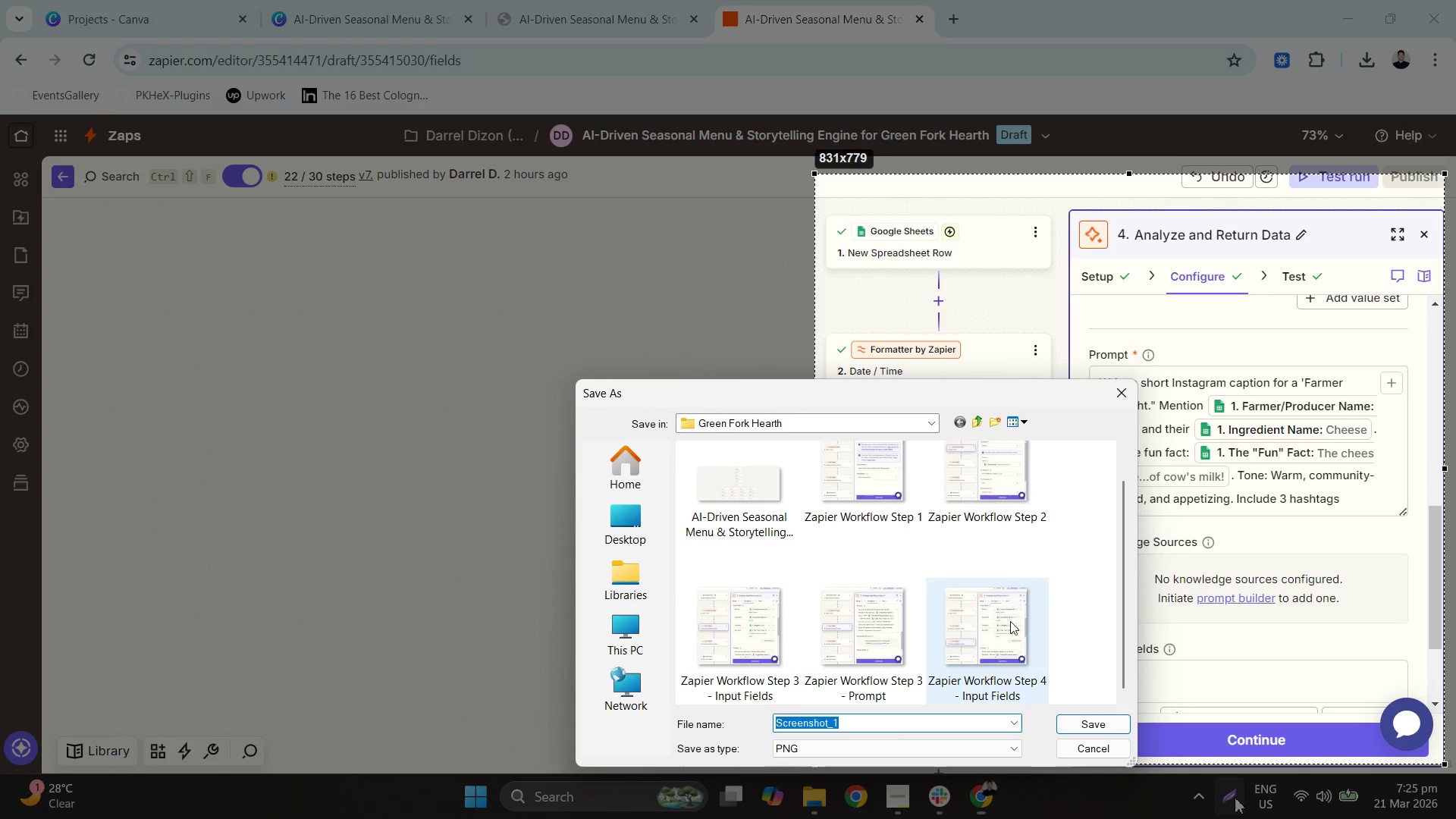 
left_click([941, 724])
 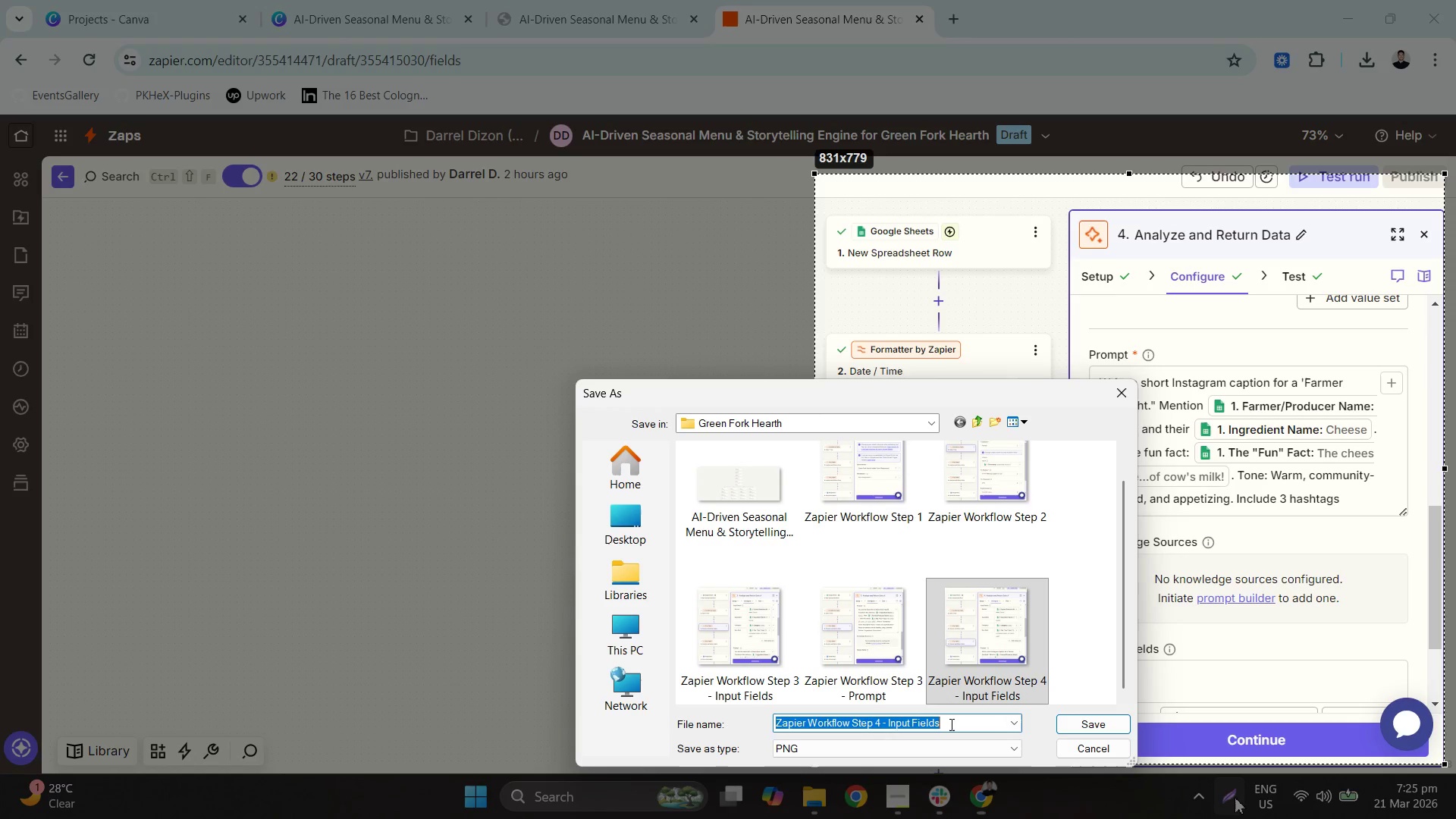 
left_click_drag(start_coordinate=[952, 723], to_coordinate=[887, 718])
 